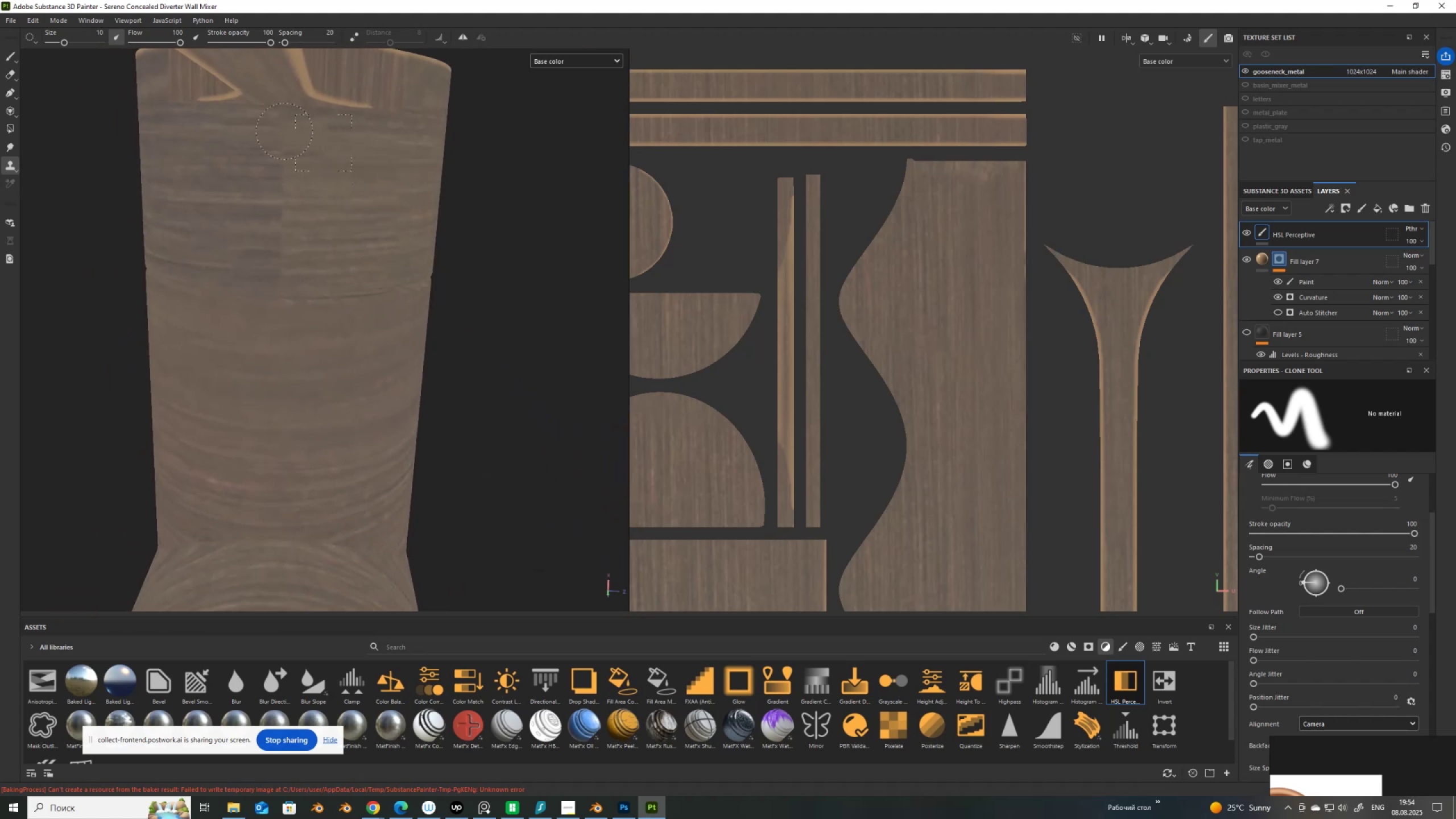 
left_click([352, 148])
 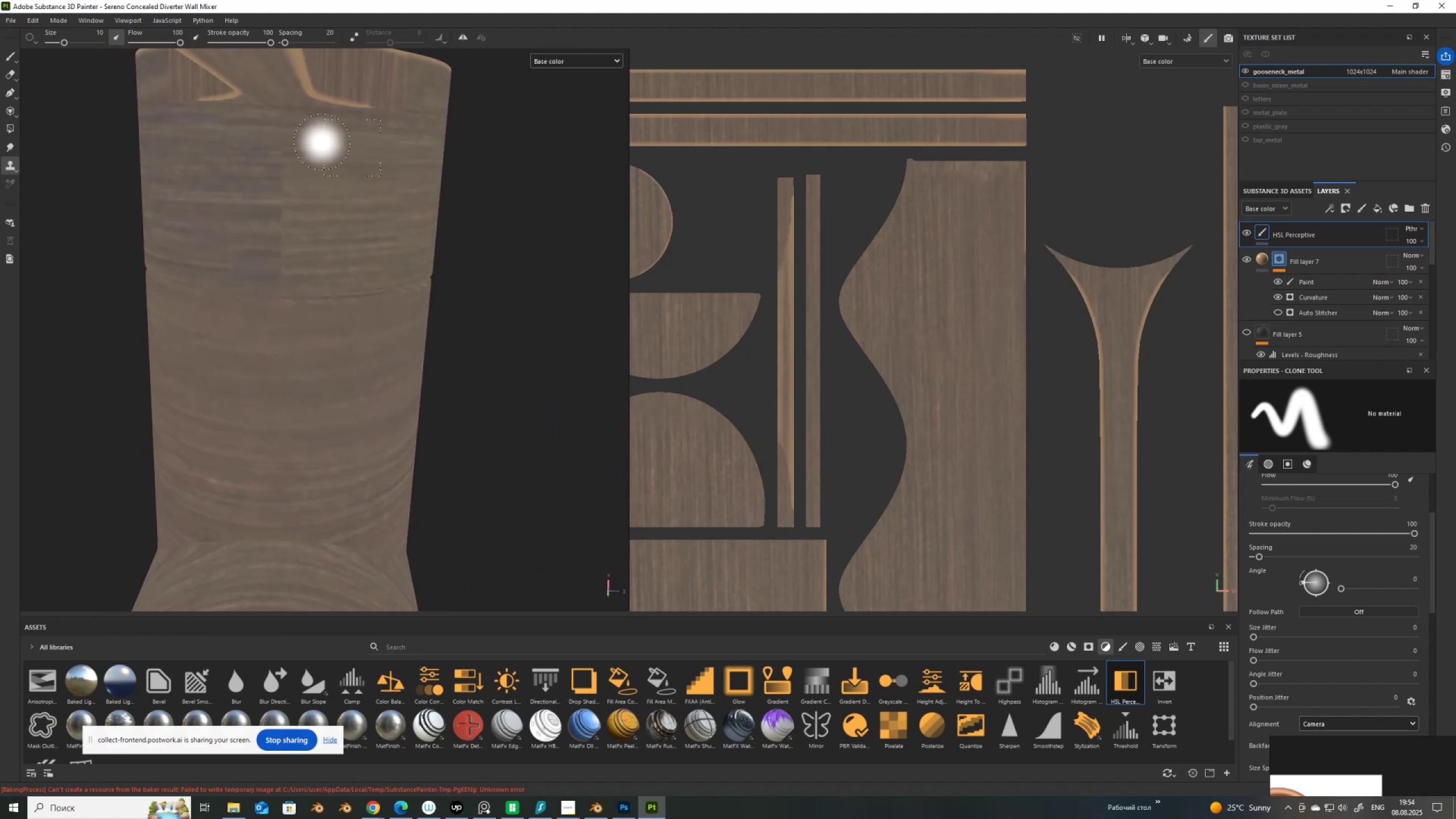 
left_click_drag(start_coordinate=[313, 136], to_coordinate=[286, 267])
 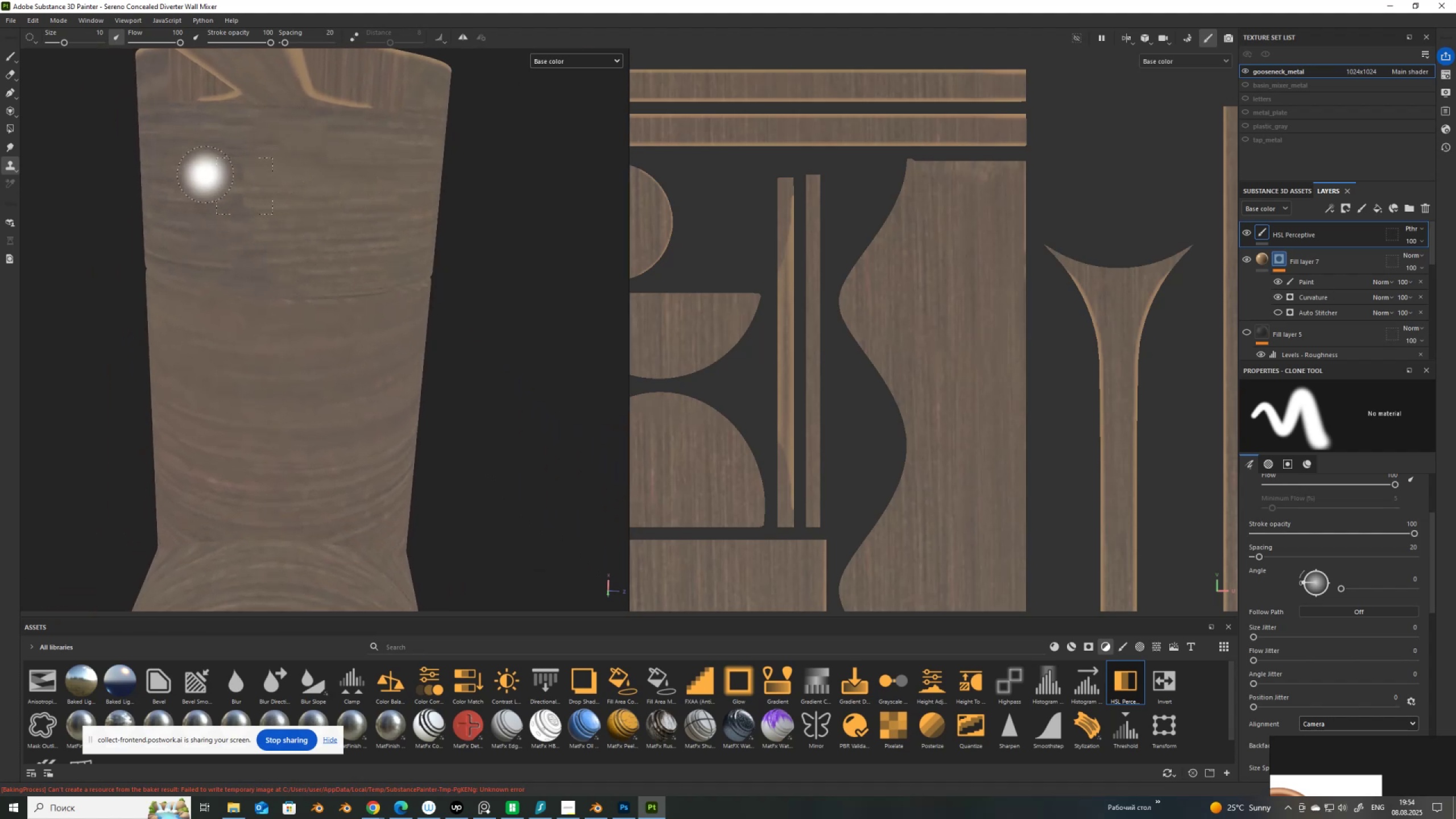 
hold_key(key=V, duration=0.46)
 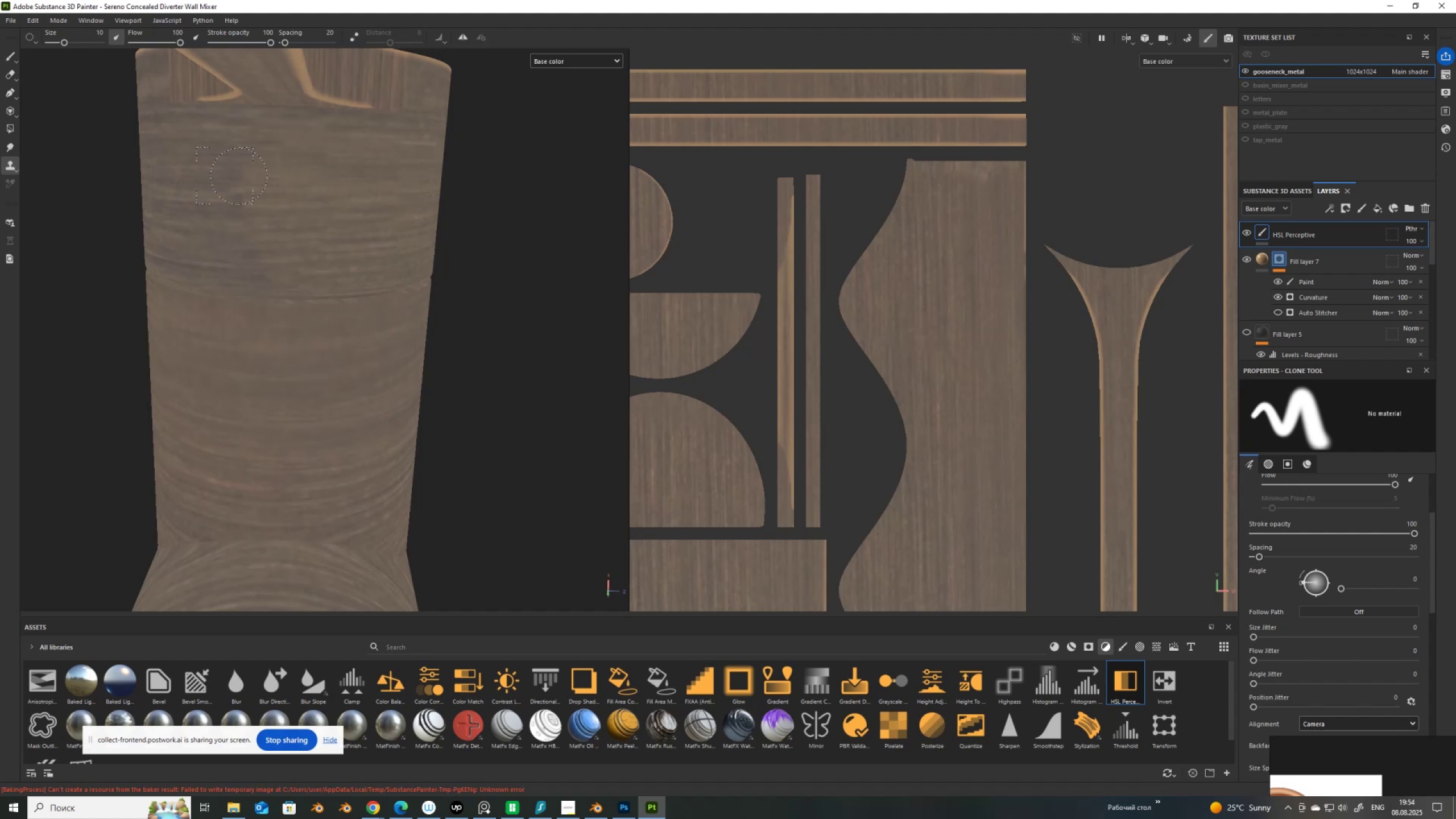 
left_click([203, 172])
 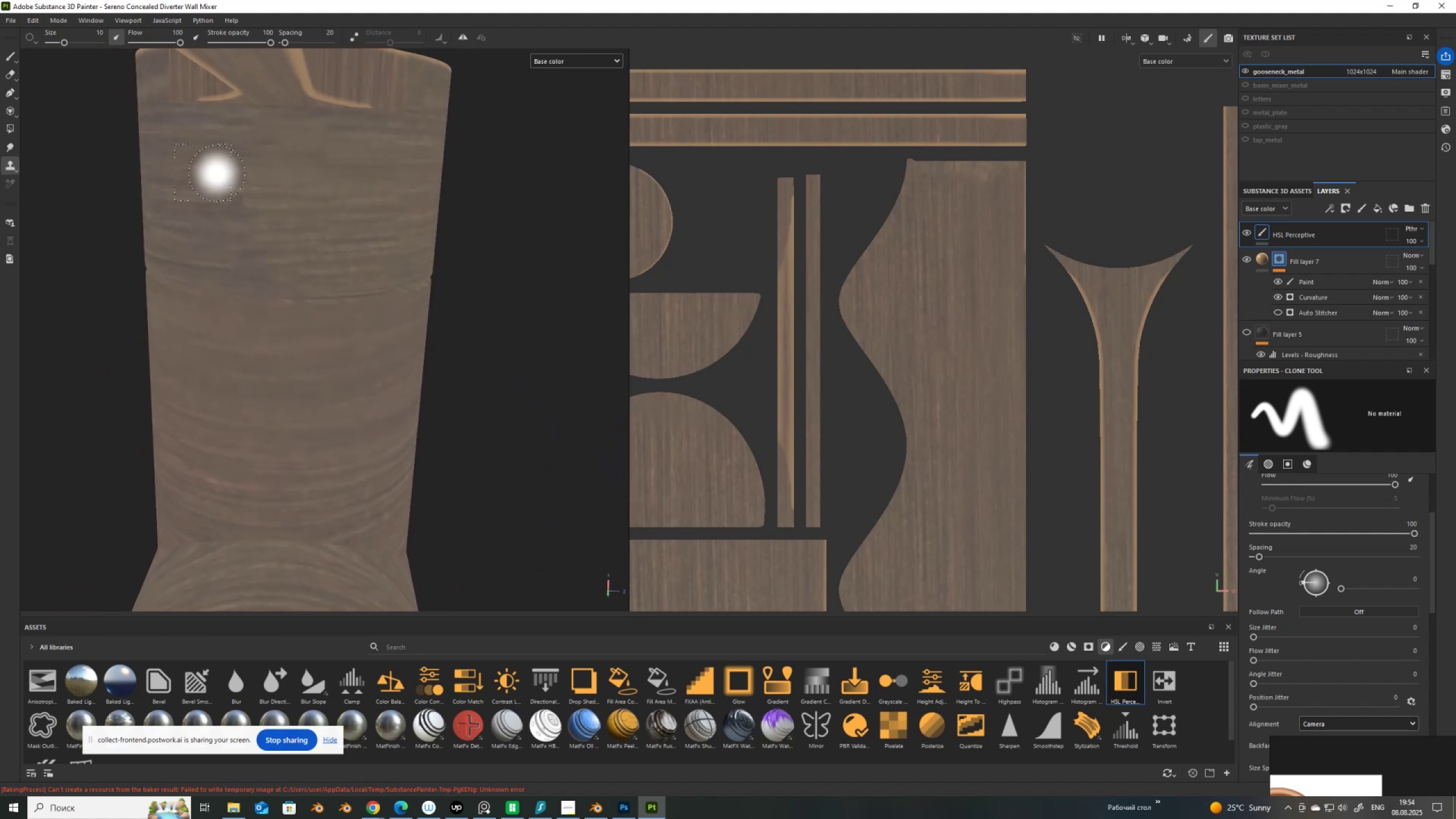 
left_click_drag(start_coordinate=[217, 173], to_coordinate=[239, 204])
 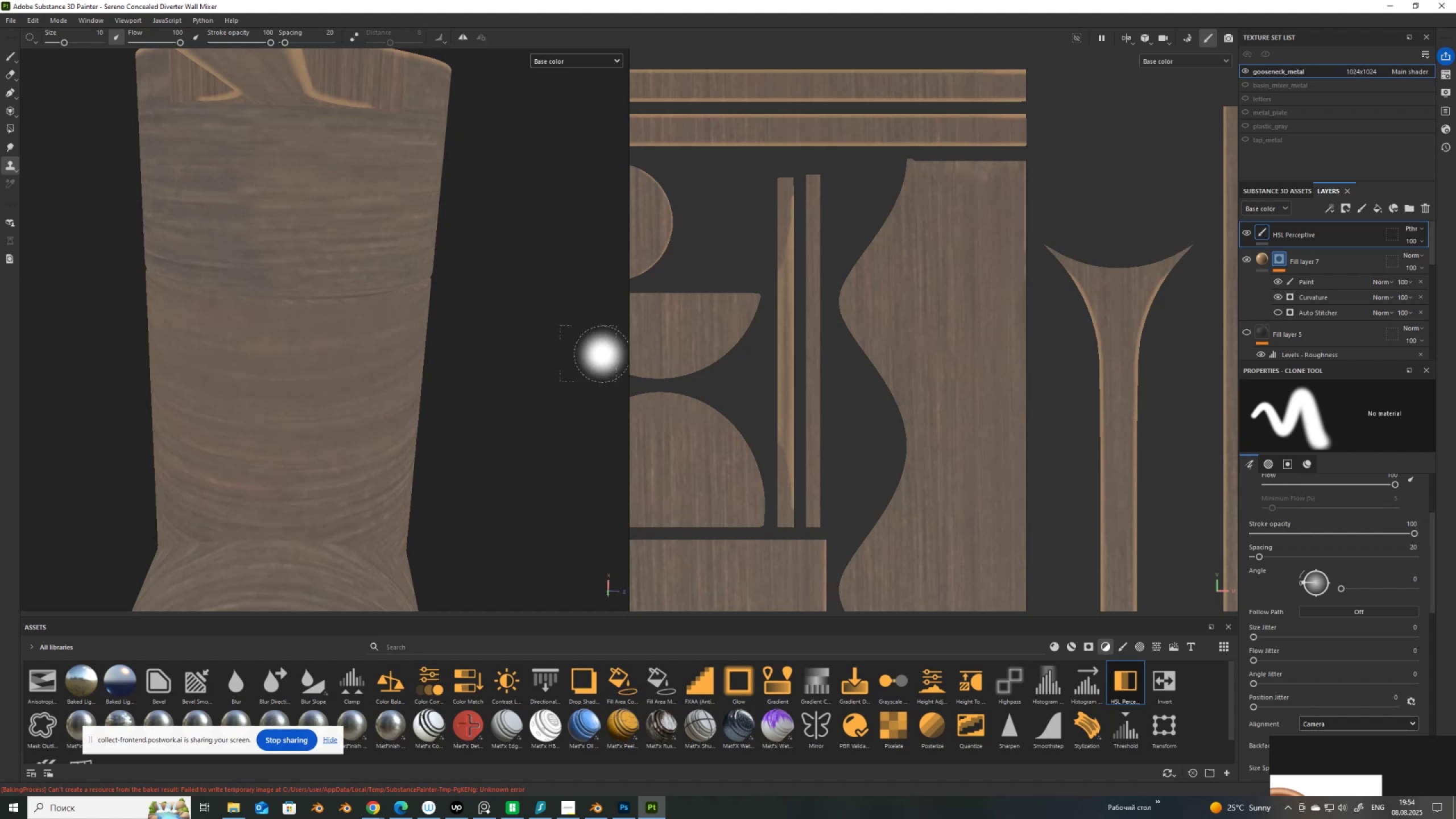 
scroll: coordinate [439, 353], scroll_direction: down, amount: 2.0
 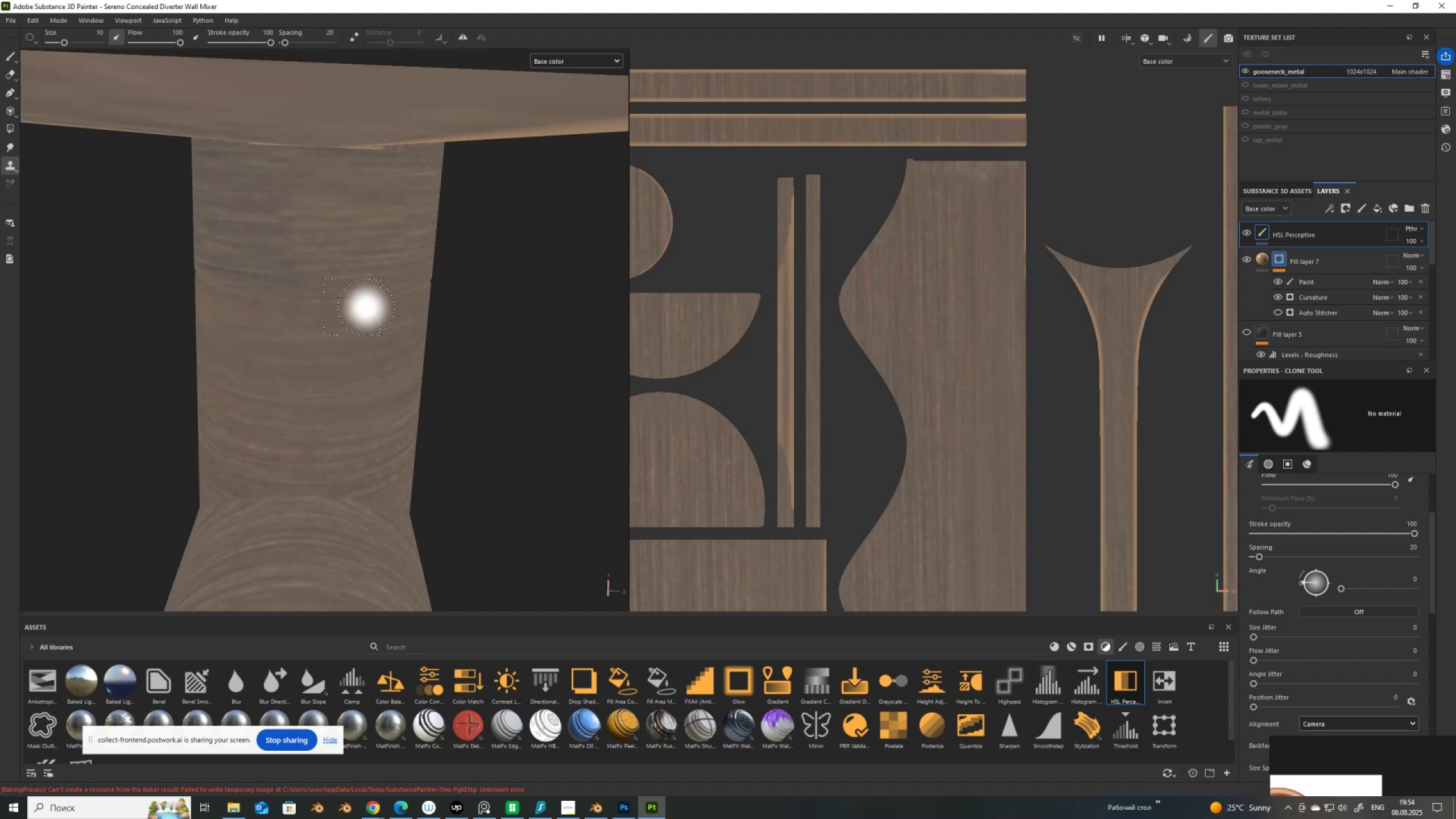 
scroll: coordinate [452, 167], scroll_direction: up, amount: 4.0
 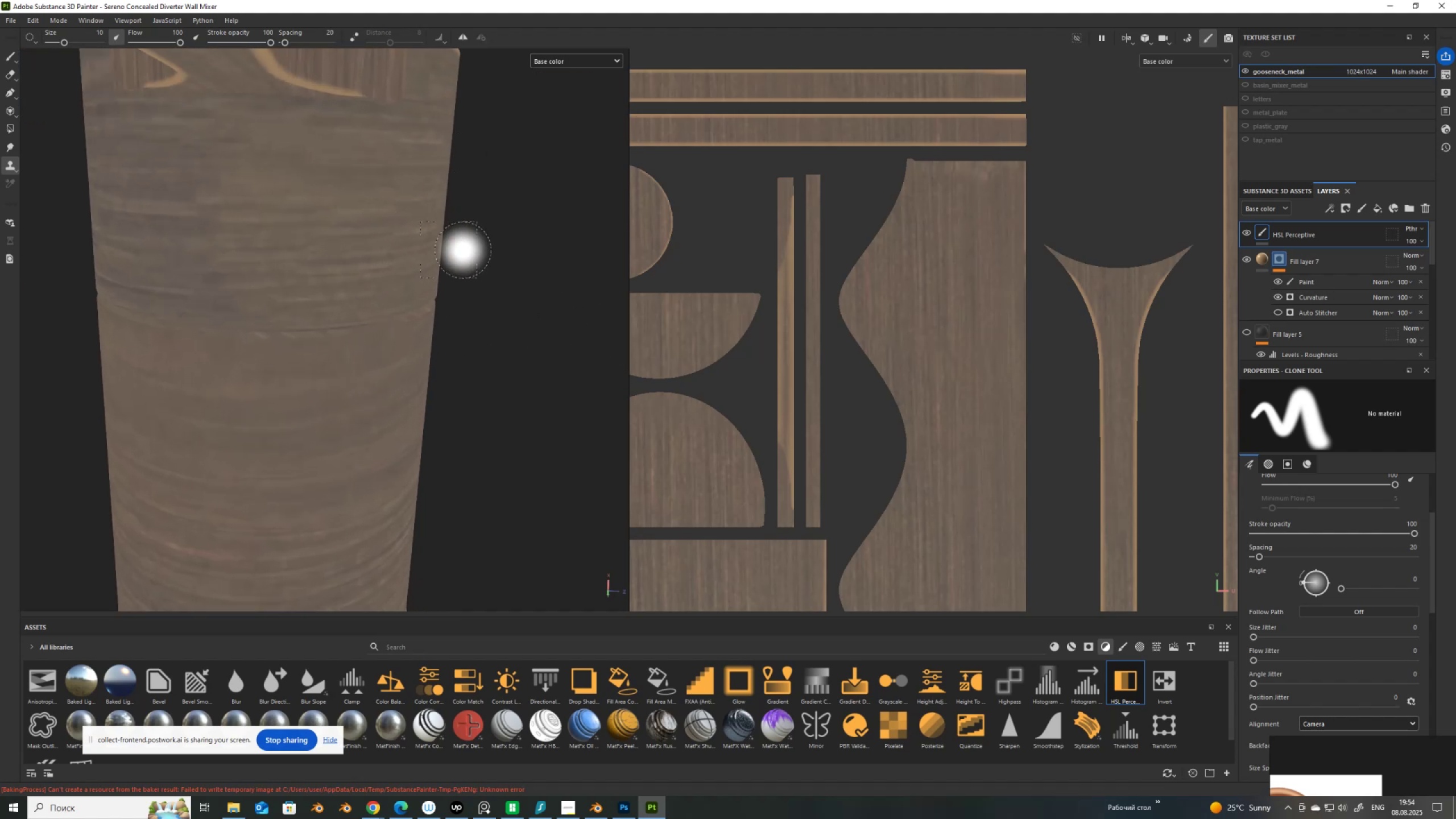 
hold_key(key=AltLeft, duration=1.5)
left_click_drag(start_coordinate=[471, 252], to_coordinate=[270, 304])
 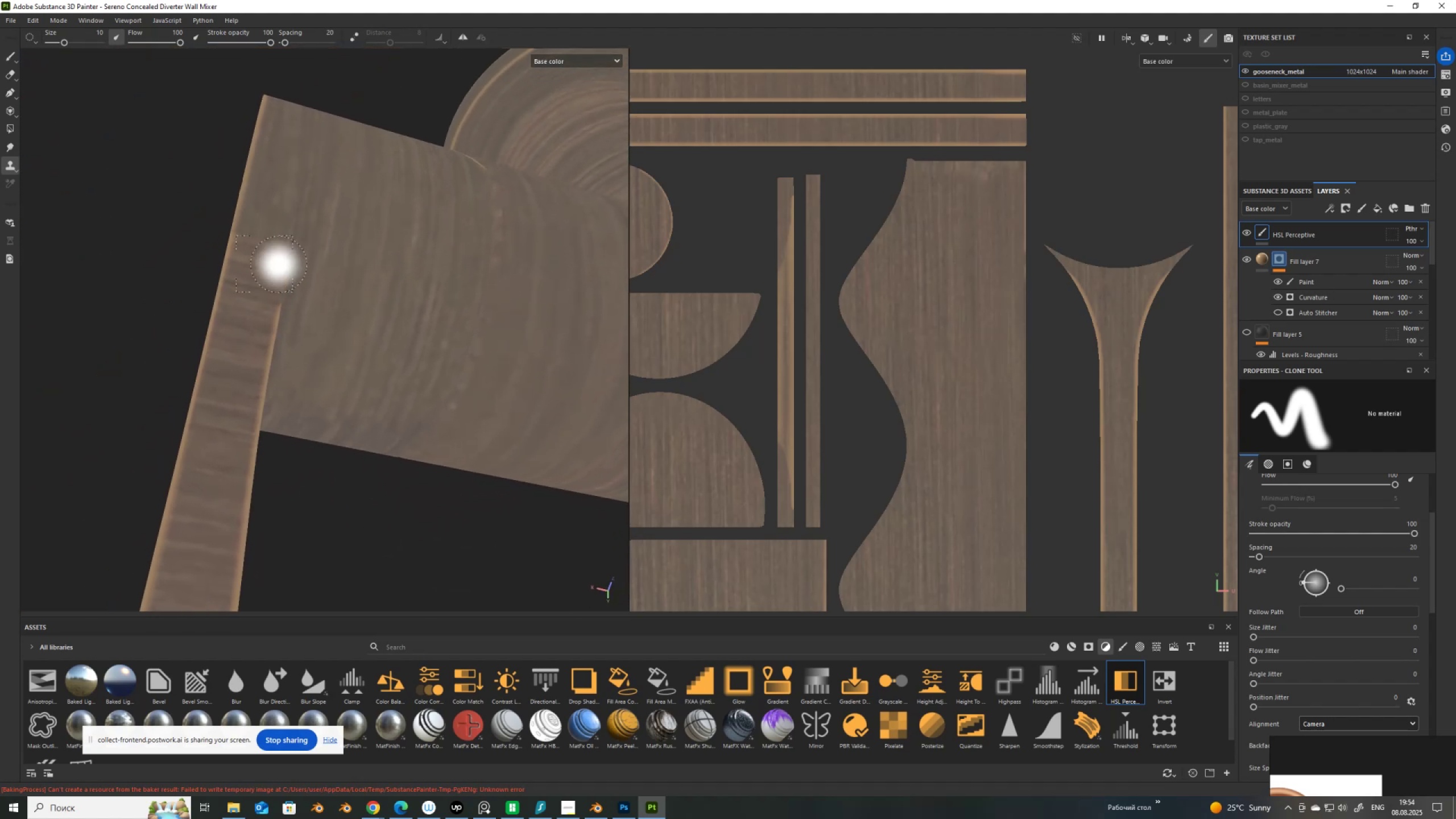 
scroll: coordinate [274, 229], scroll_direction: up, amount: 1.0
 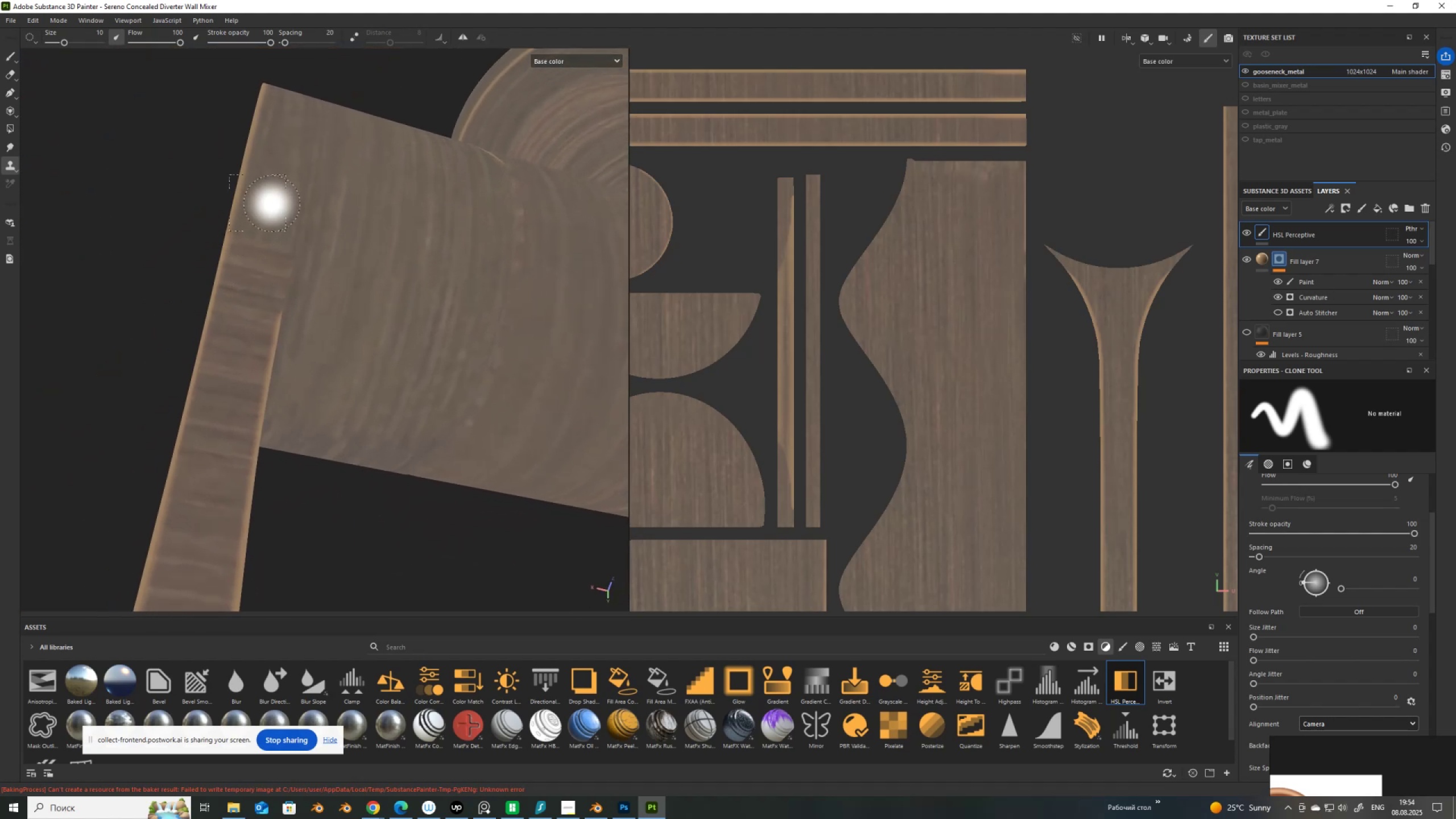 
hold_key(key=V, duration=0.43)
 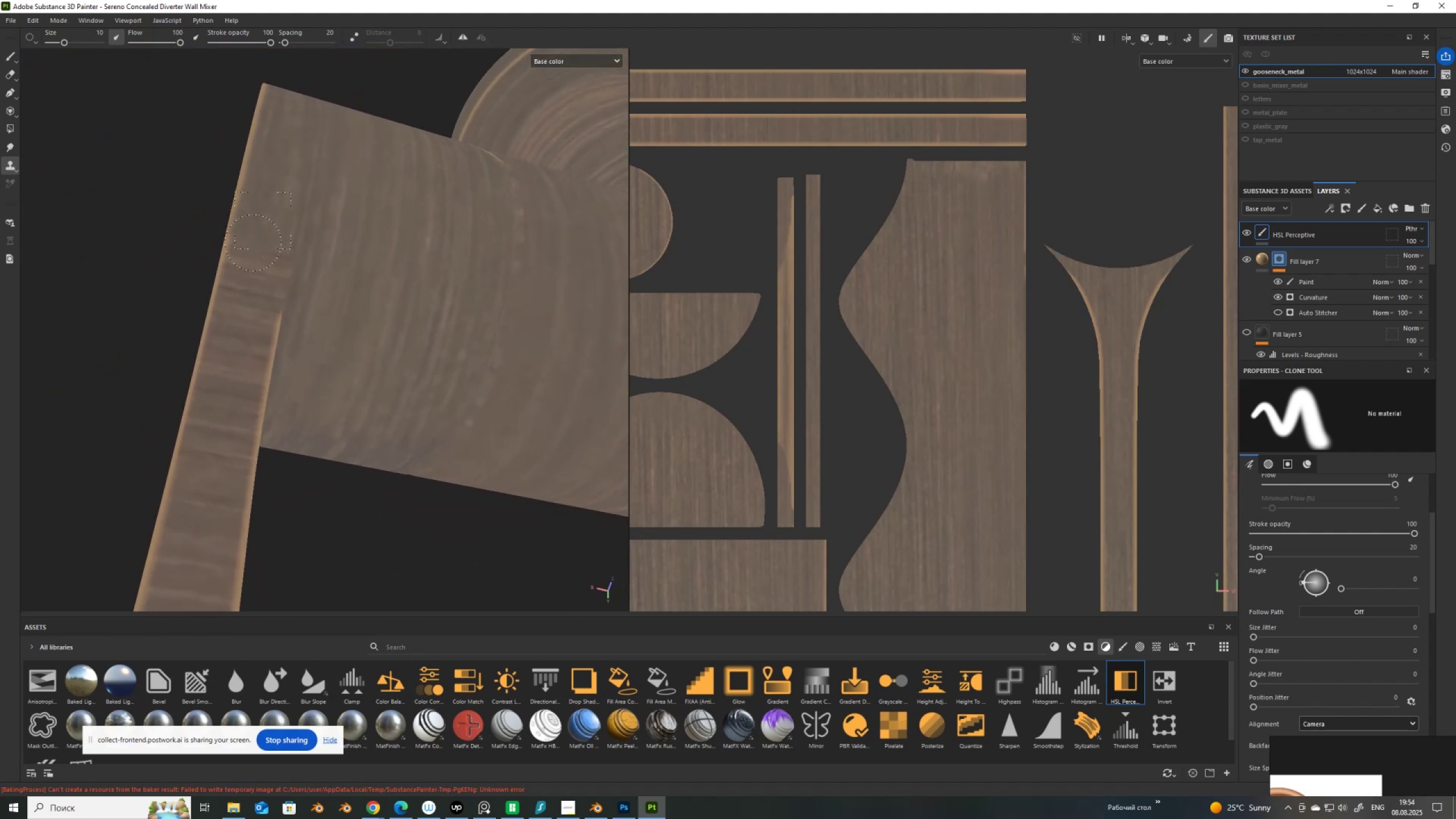 
left_click([273, 201])
 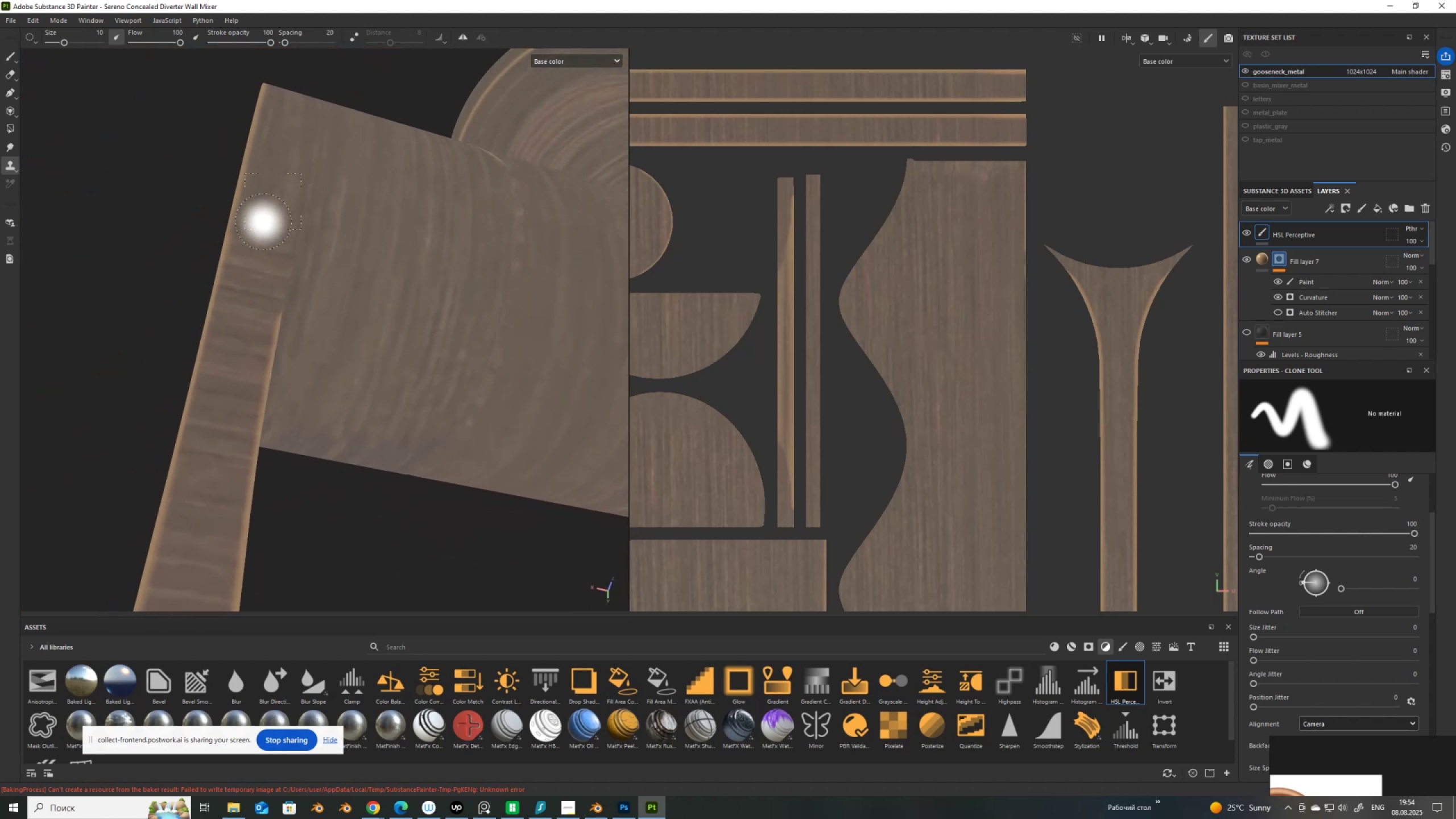 
left_click_drag(start_coordinate=[263, 224], to_coordinate=[281, 254])
 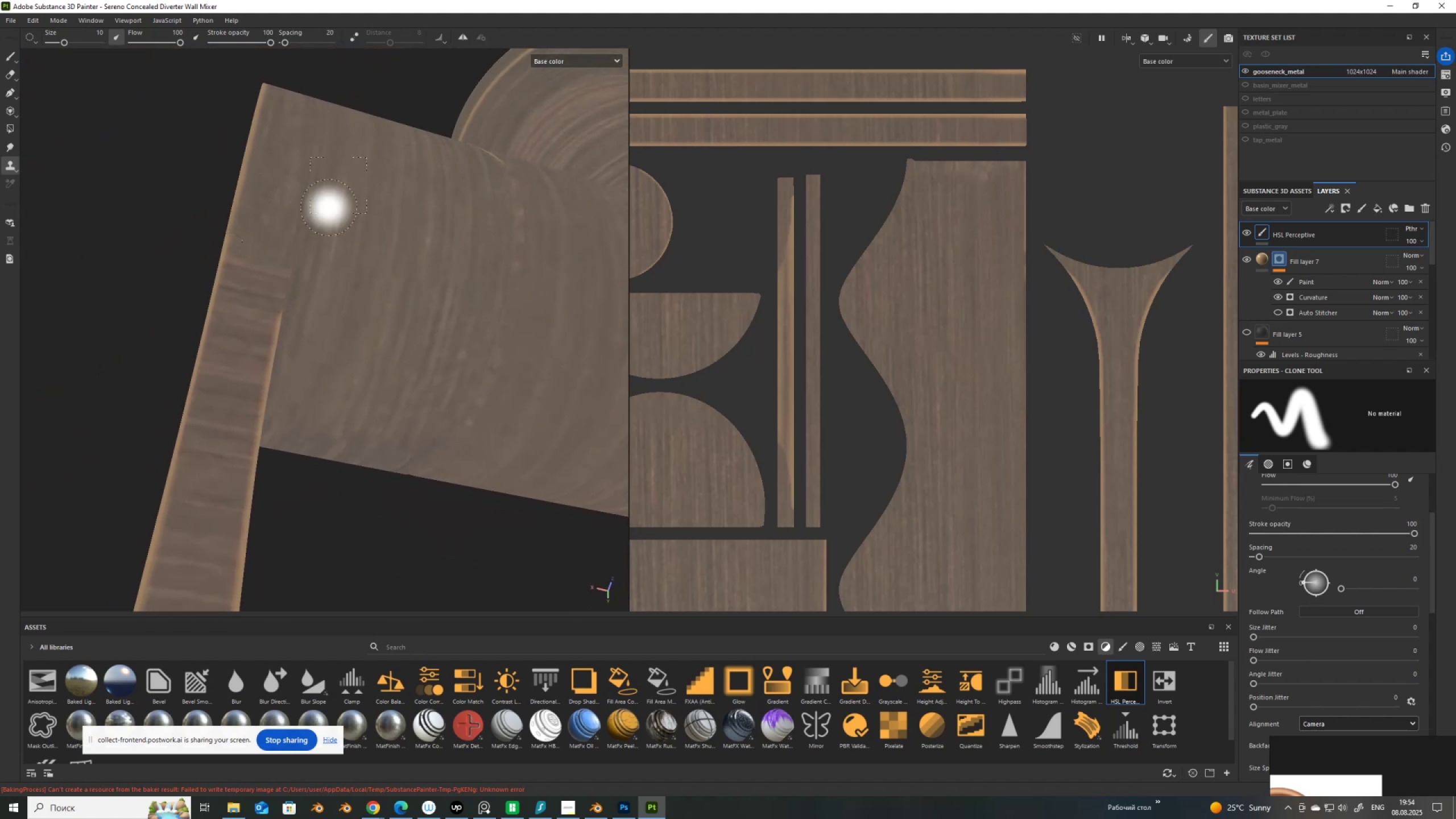 
scroll: coordinate [350, 205], scroll_direction: down, amount: 3.0
 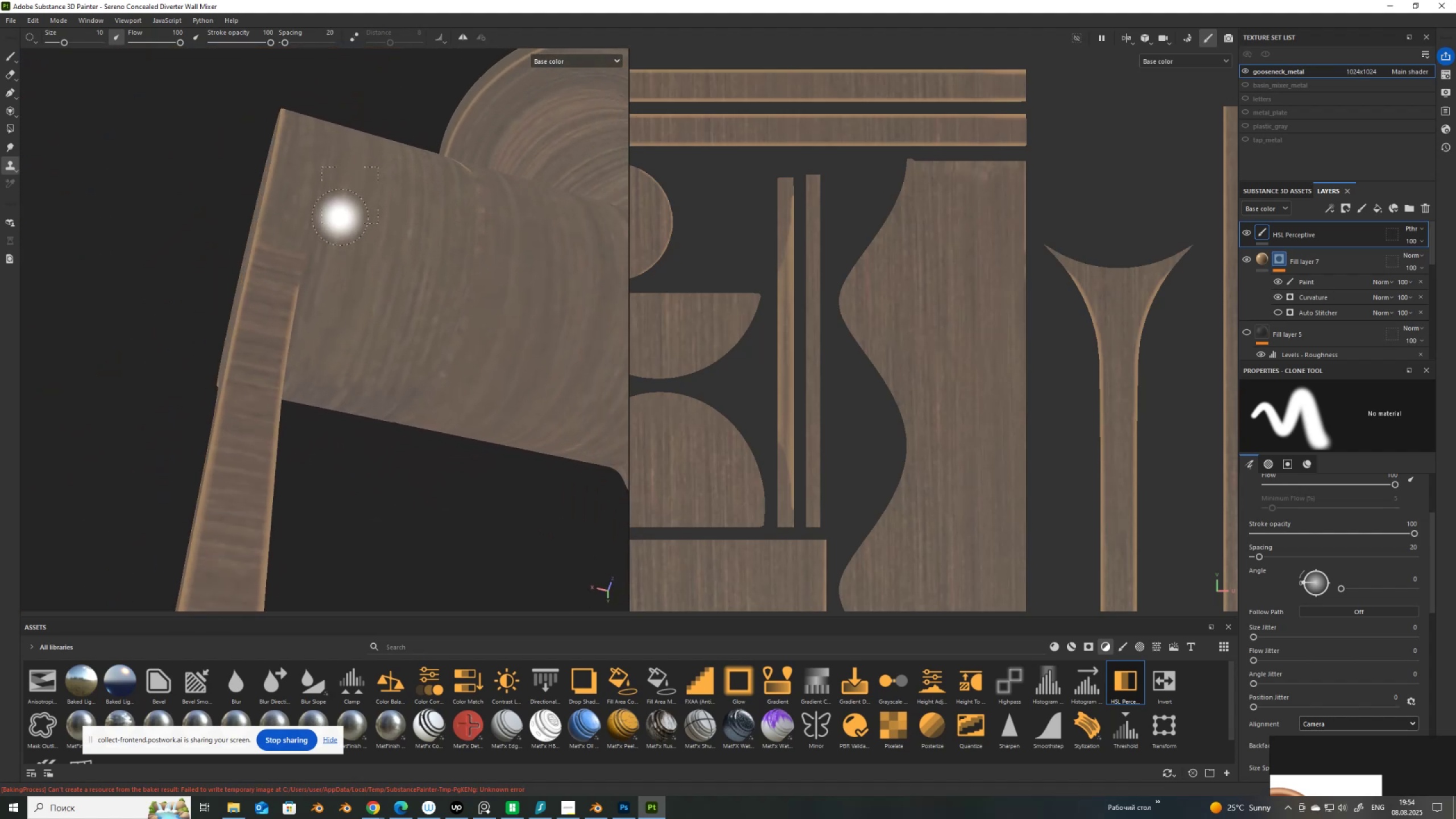 
hold_key(key=AltLeft, duration=1.53)
left_click_drag(start_coordinate=[271, 220], to_coordinate=[718, 324])
 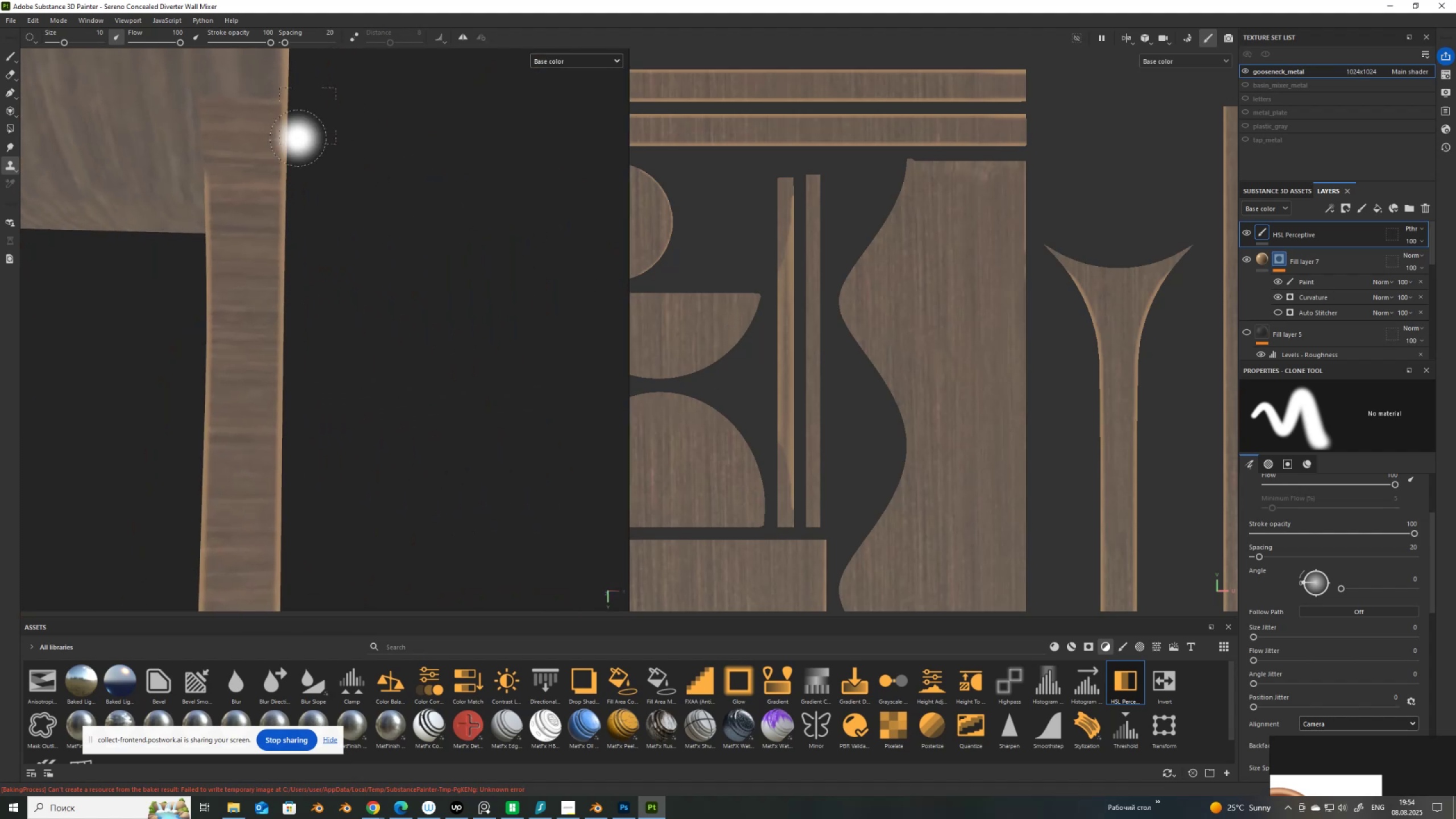 
hold_key(key=AltLeft, duration=0.38)
 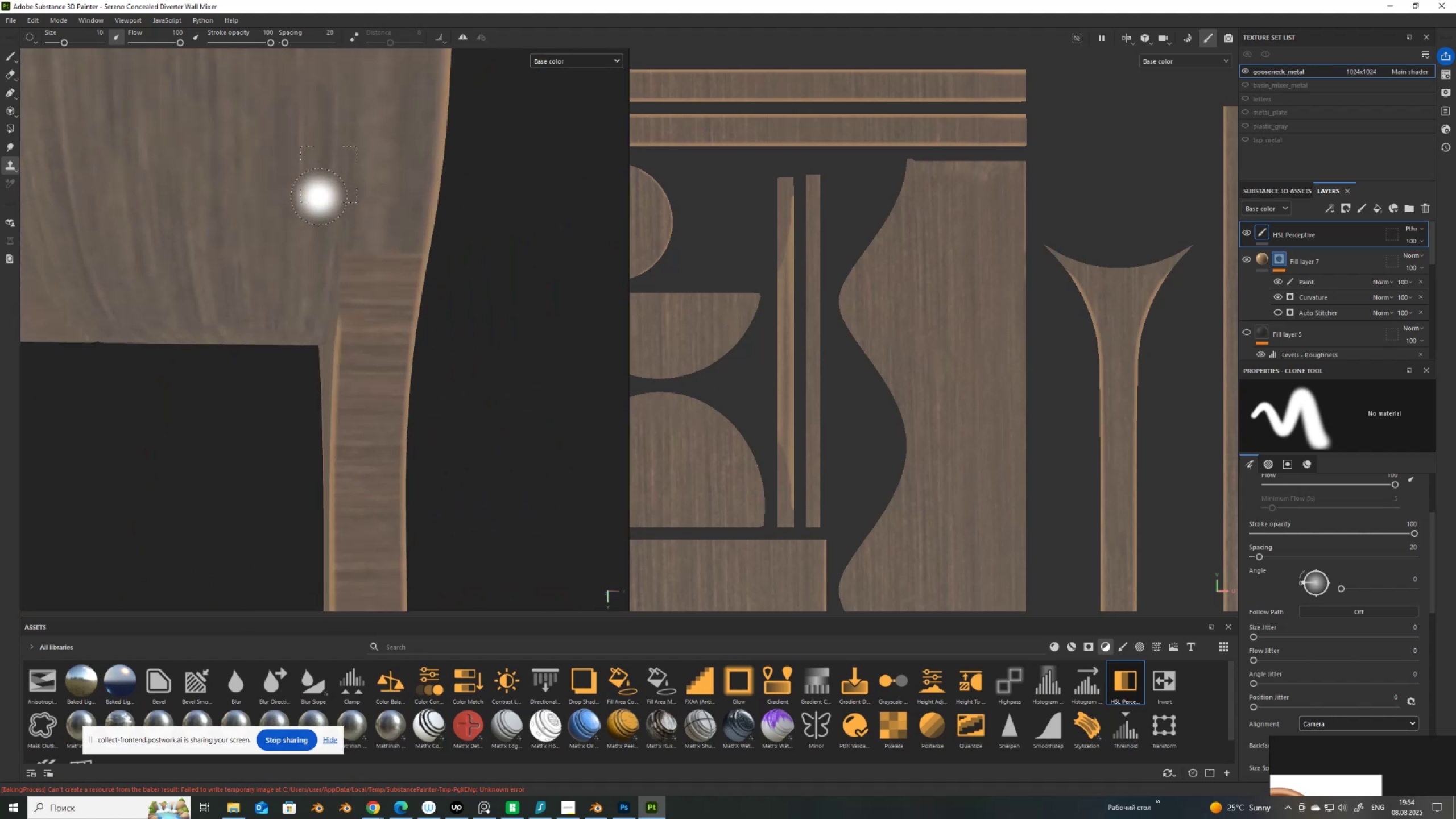 
key(V)
 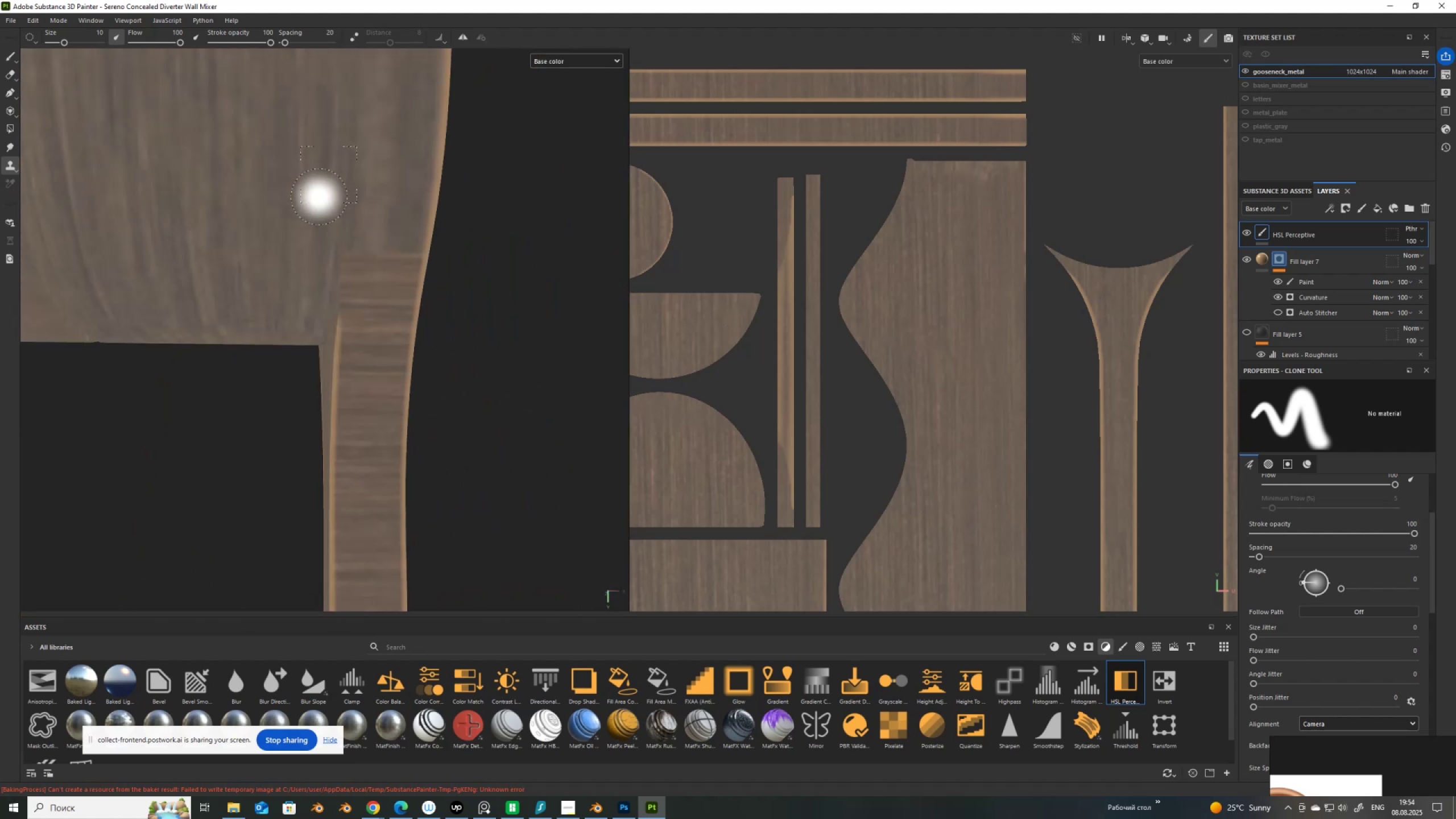 
left_click([319, 197])
 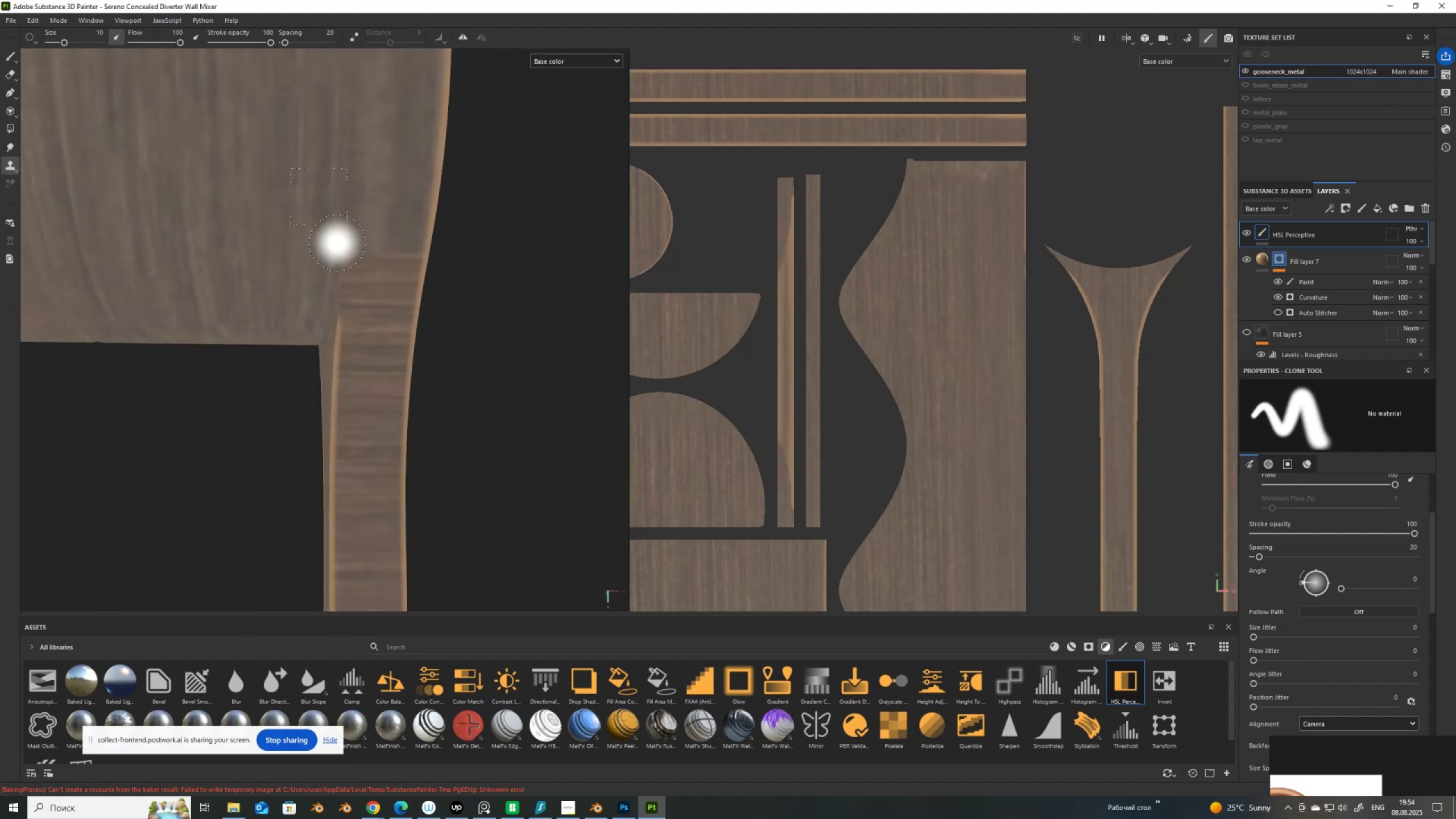 
left_click_drag(start_coordinate=[340, 251], to_coordinate=[403, 259])
 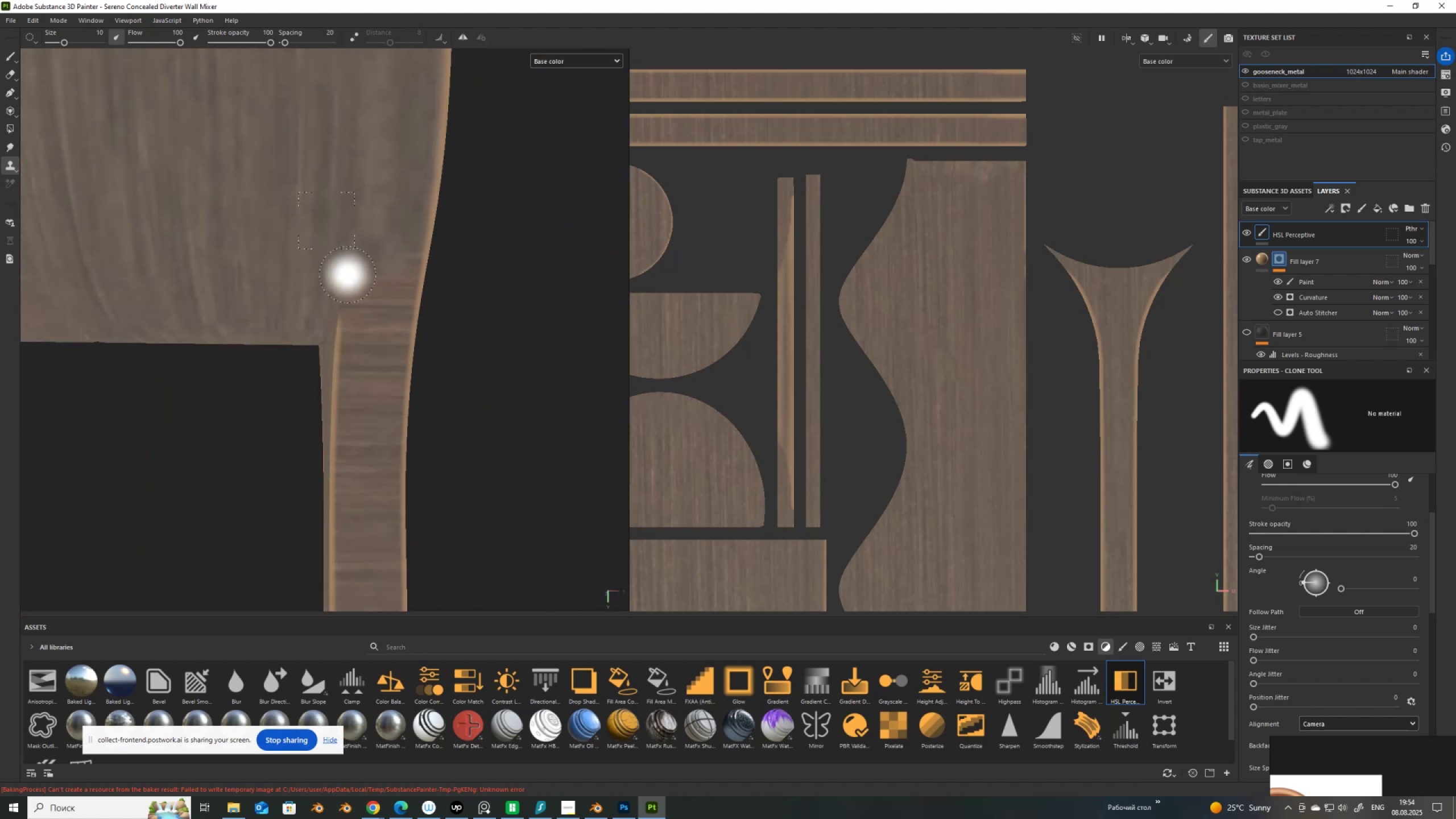 
left_click([346, 275])
 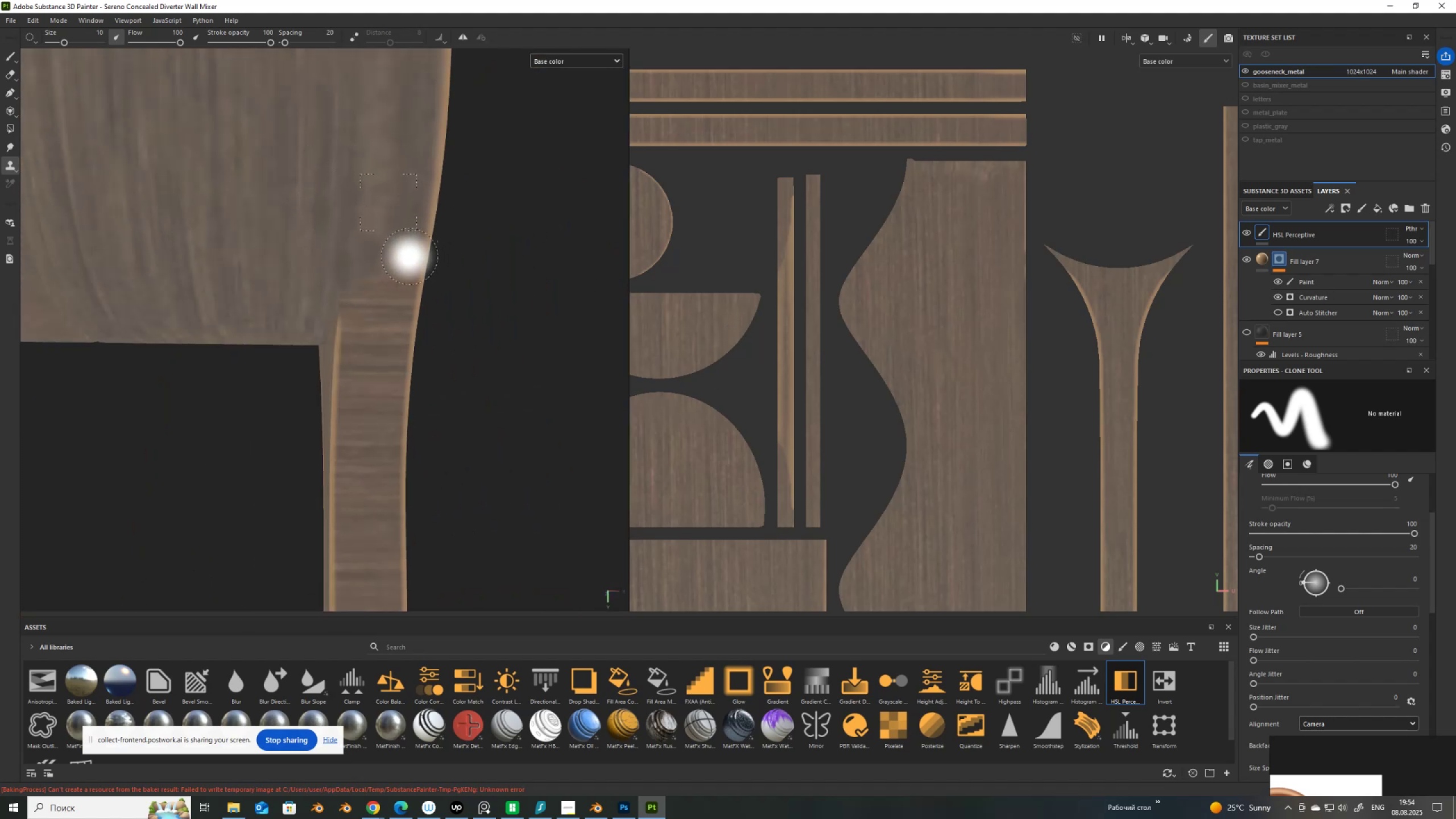 
left_click([405, 254])
 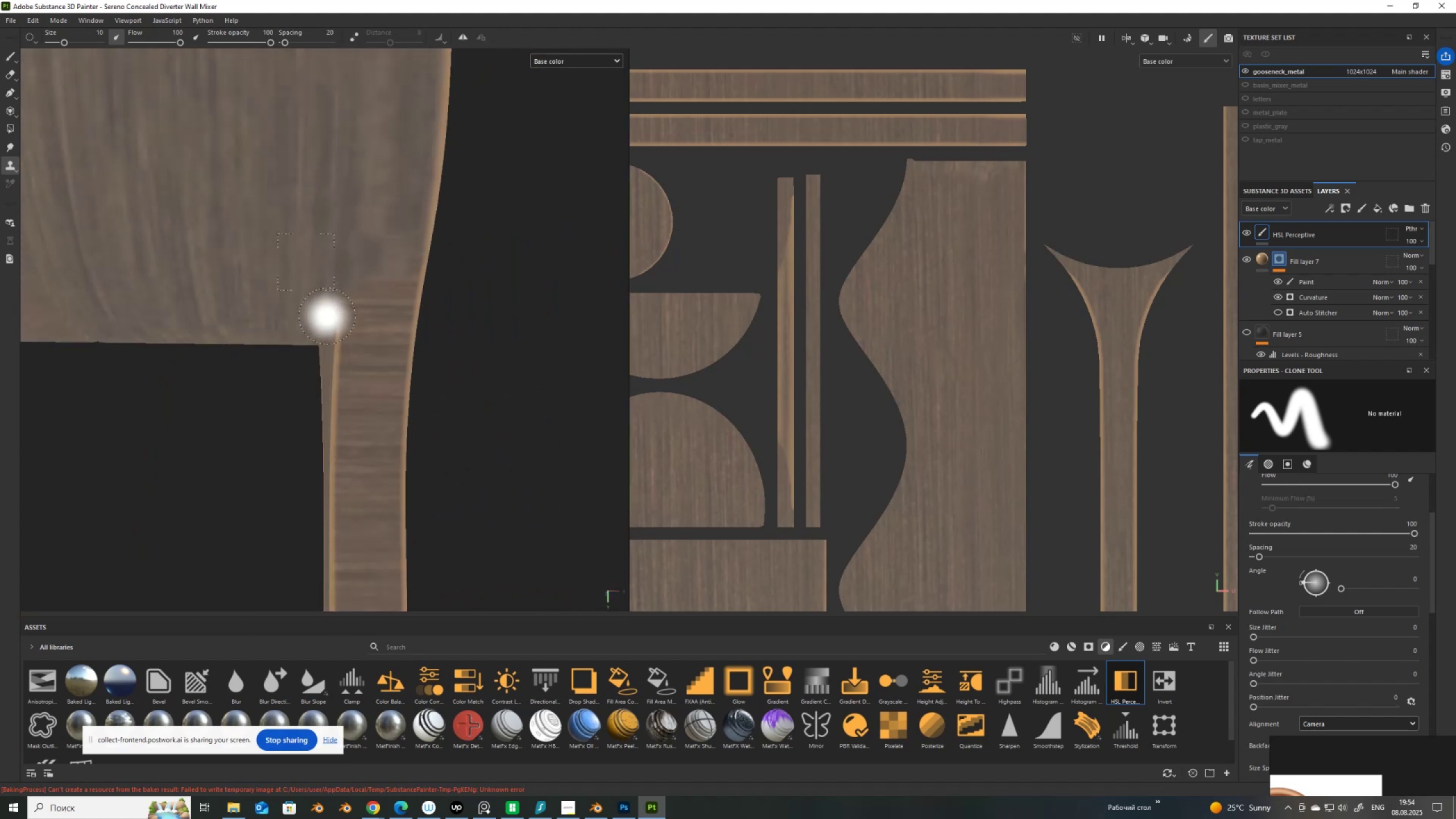 
scroll: coordinate [385, 298], scroll_direction: down, amount: 11.0
 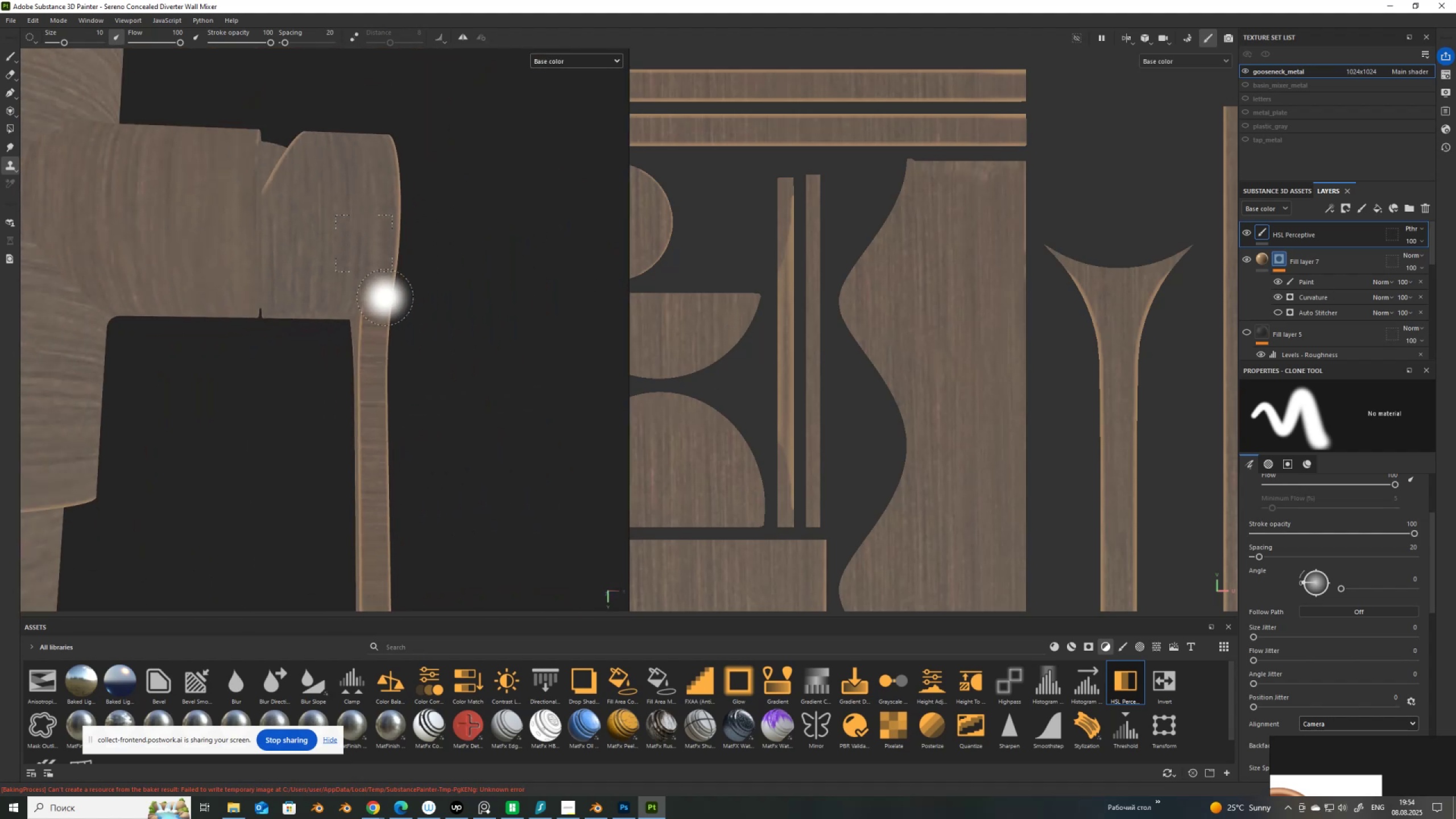 
hold_key(key=AltLeft, duration=1.52)
left_click_drag(start_coordinate=[362, 289], to_coordinate=[250, 274])
 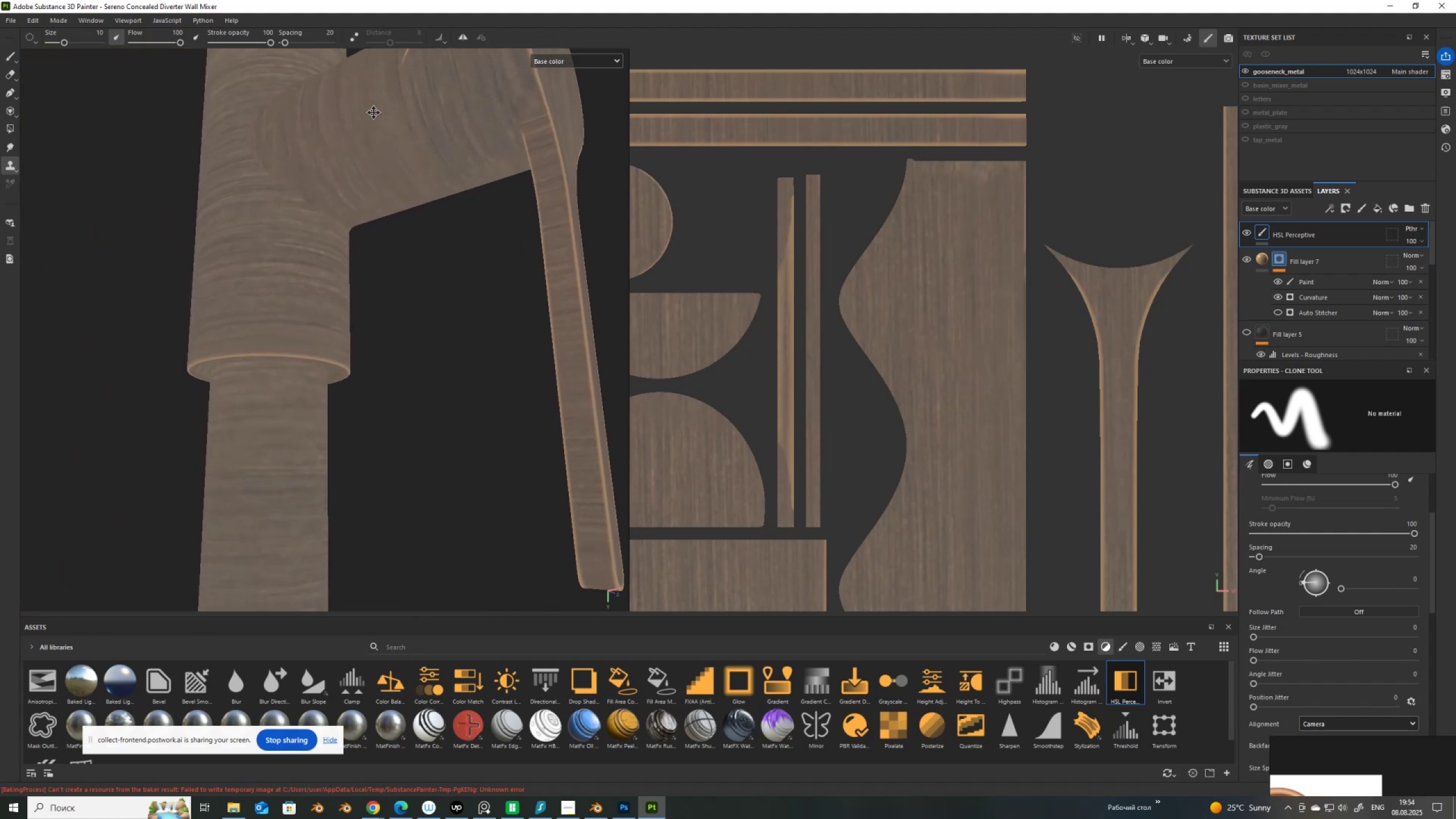 
hold_key(key=AltLeft, duration=1.28)
left_click_drag(start_coordinate=[276, 221], to_coordinate=[300, 330])
 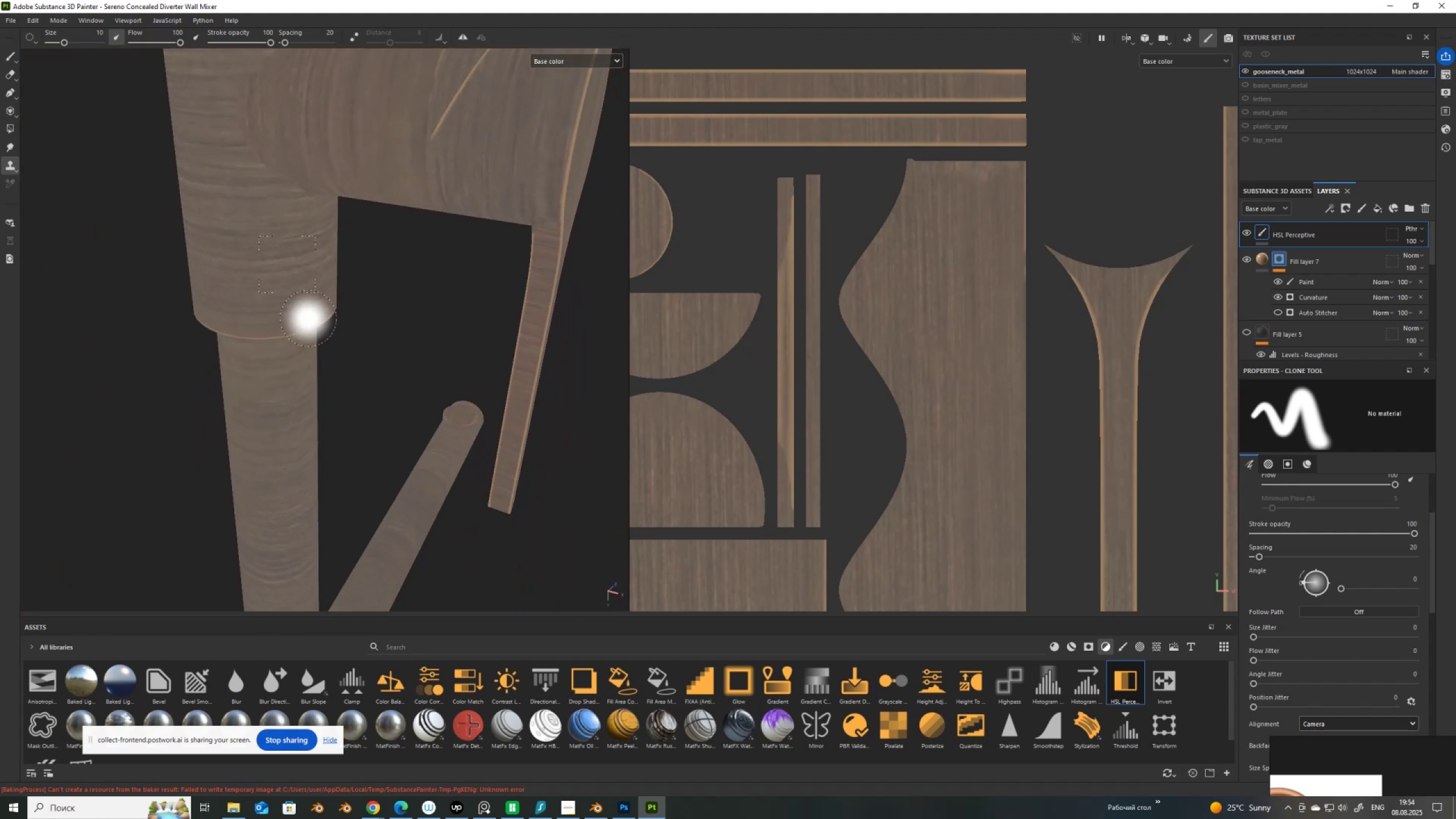 
scroll: coordinate [328, 306], scroll_direction: down, amount: 6.0
 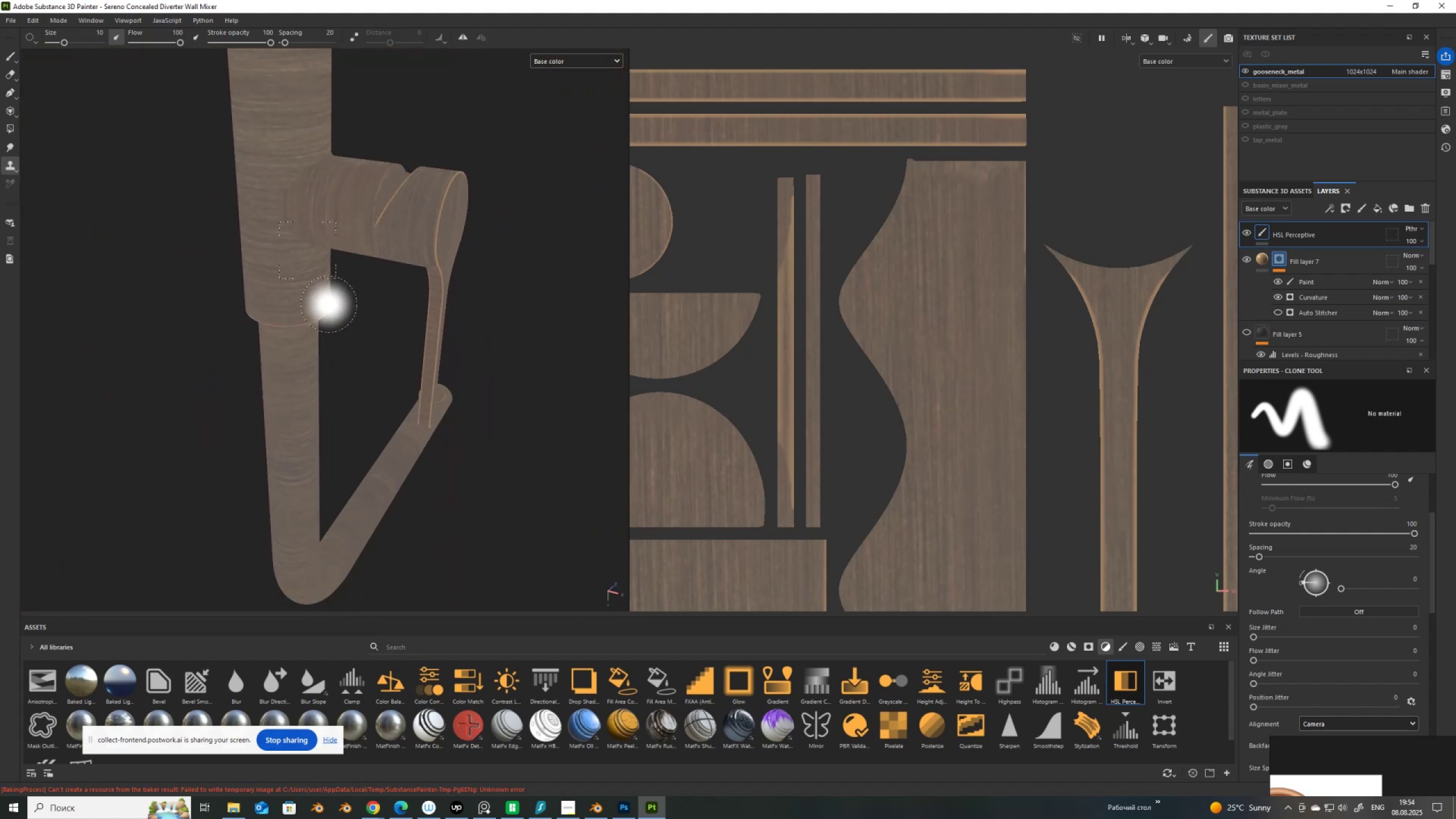 
hold_key(key=AltLeft, duration=1.53)
left_click_drag(start_coordinate=[345, 309], to_coordinate=[202, 162])
 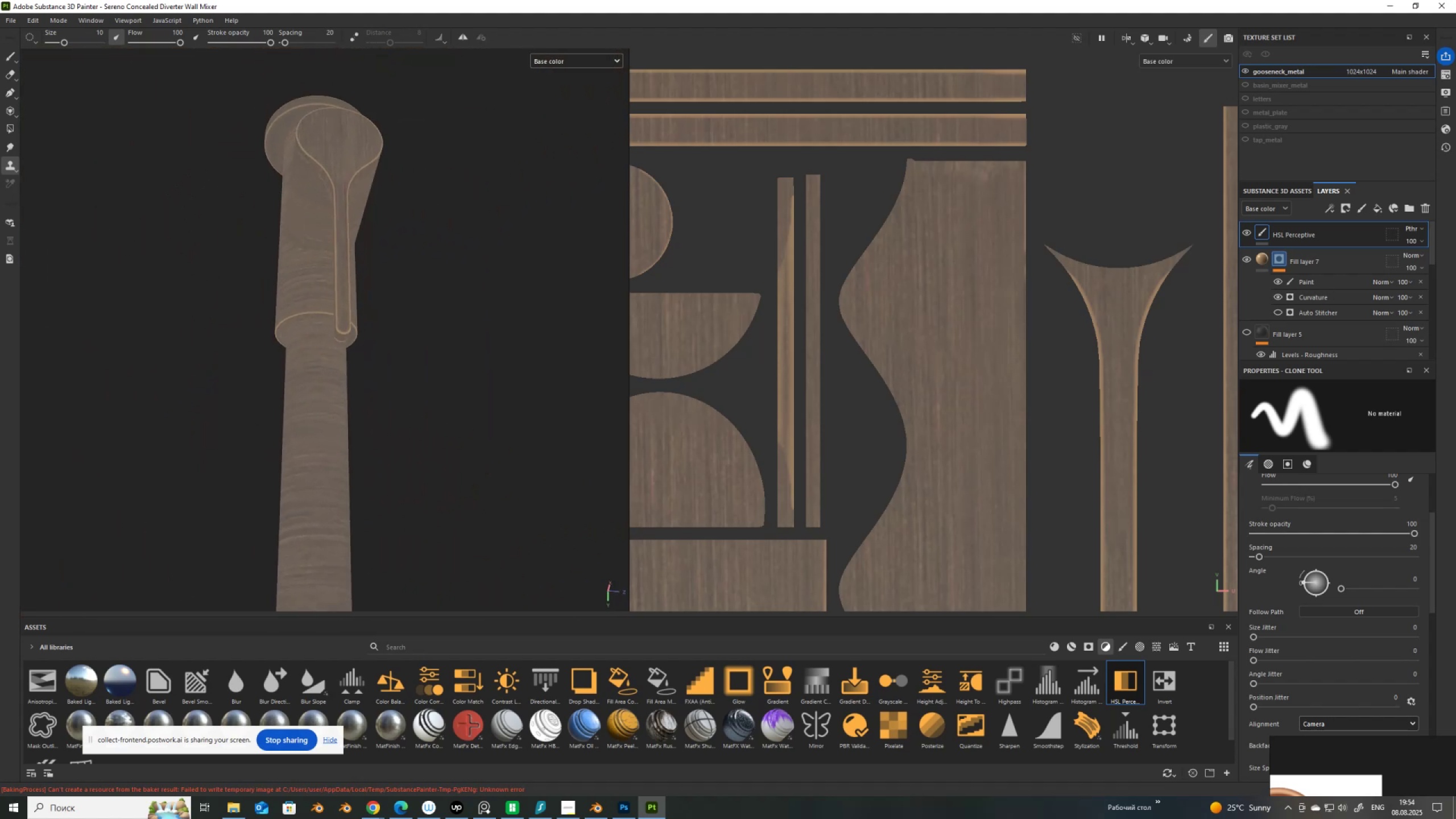 
hold_key(key=AltLeft, duration=1.52)
 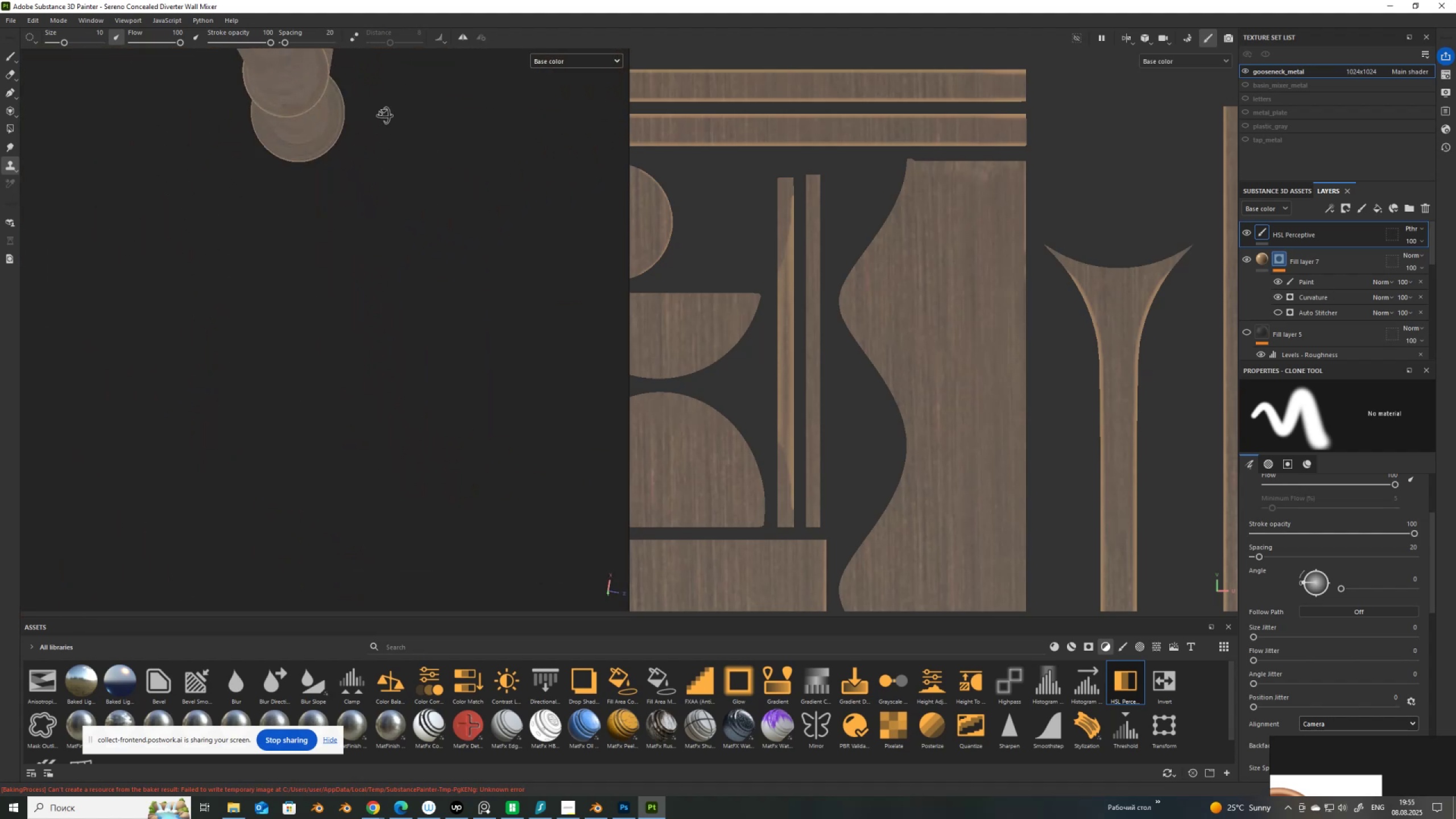 
hold_key(key=AltLeft, duration=1.53)
left_click_drag(start_coordinate=[376, 254], to_coordinate=[388, 46])
 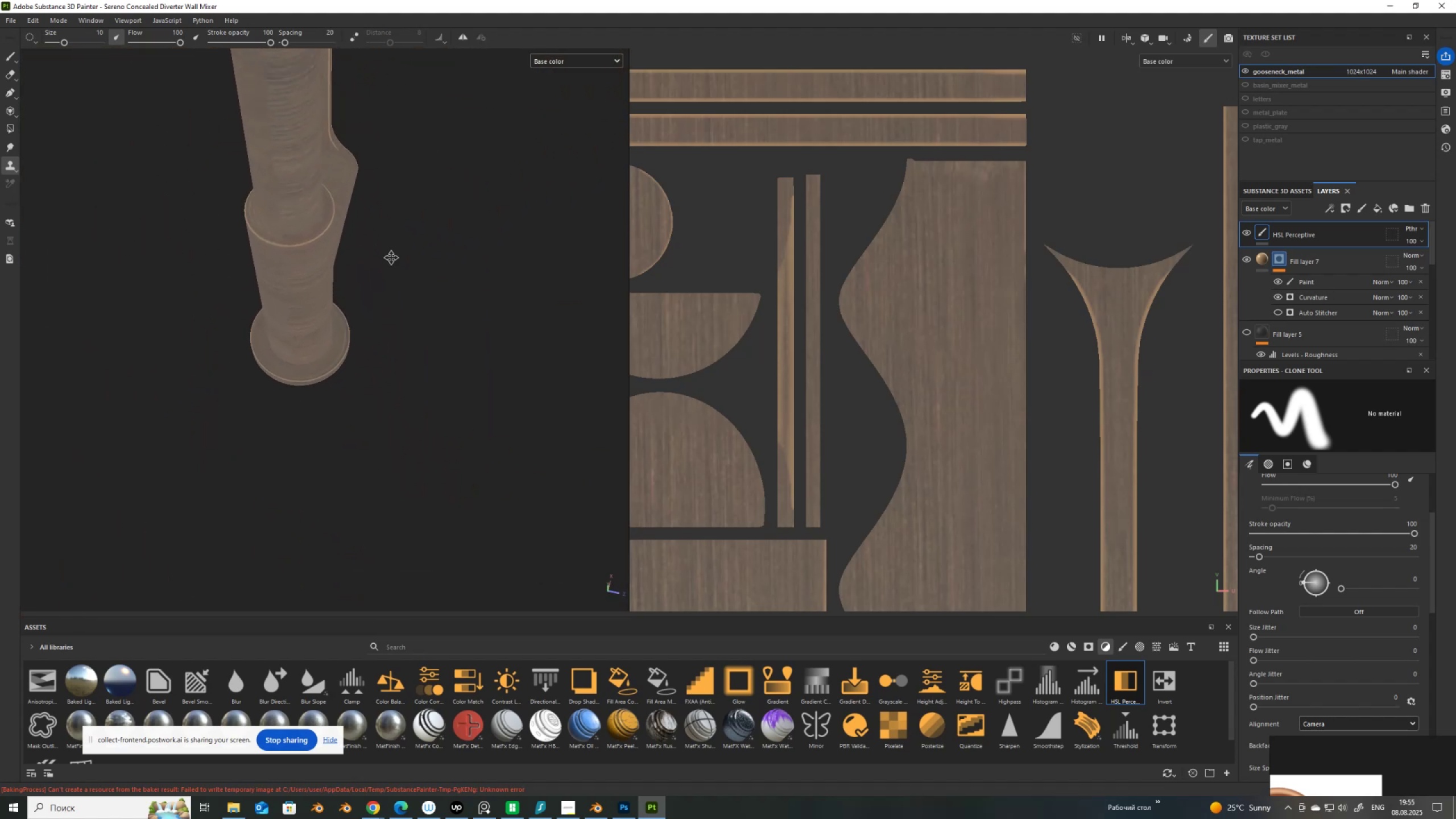 
hold_key(key=AltLeft, duration=1.52)
left_click_drag(start_coordinate=[452, 395], to_coordinate=[456, 258])
 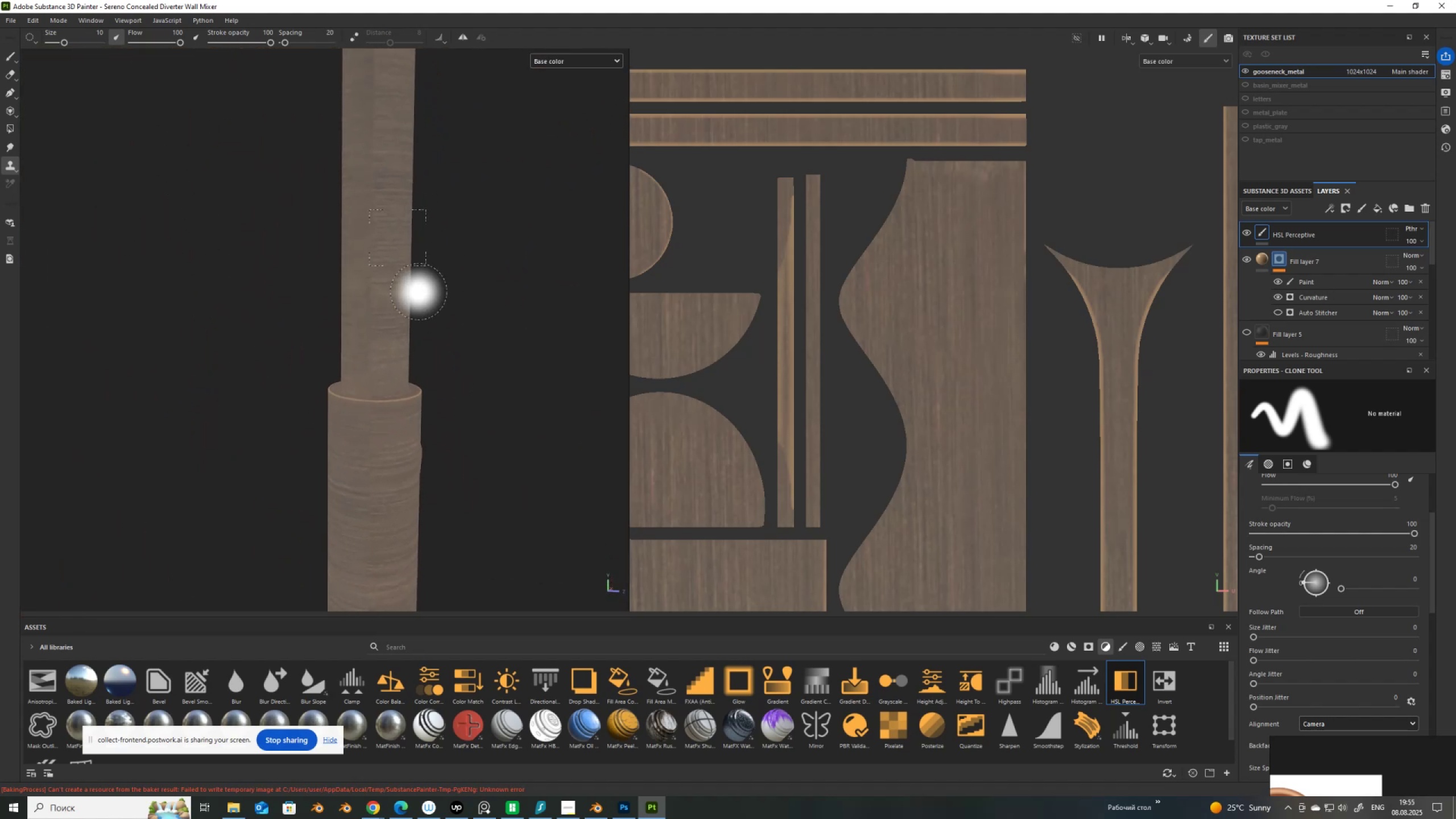 
hold_key(key=AltLeft, duration=0.46)
scroll: coordinate [398, 424], scroll_direction: up, amount: 4.0
 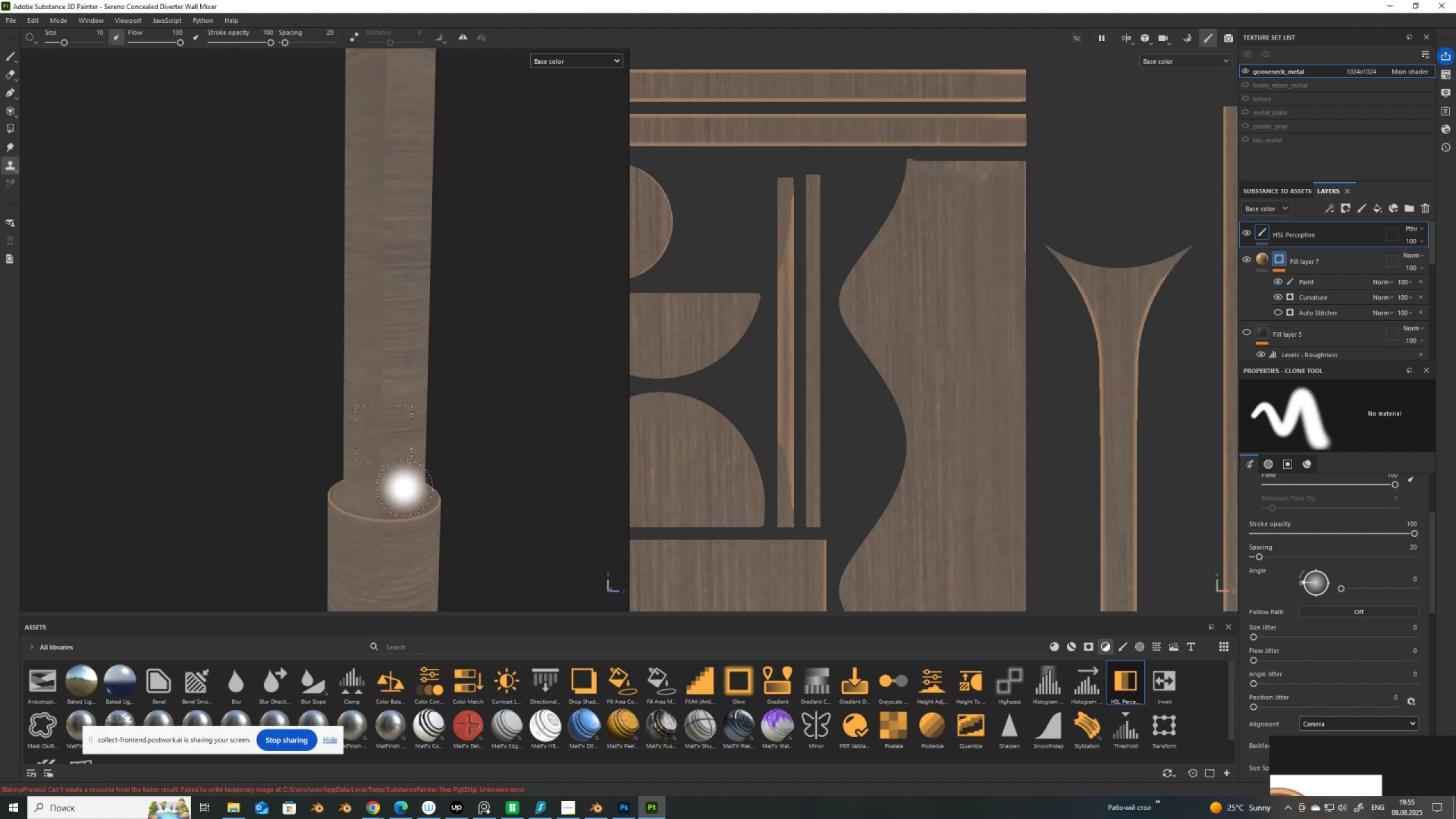 
hold_key(key=V, duration=0.38)
 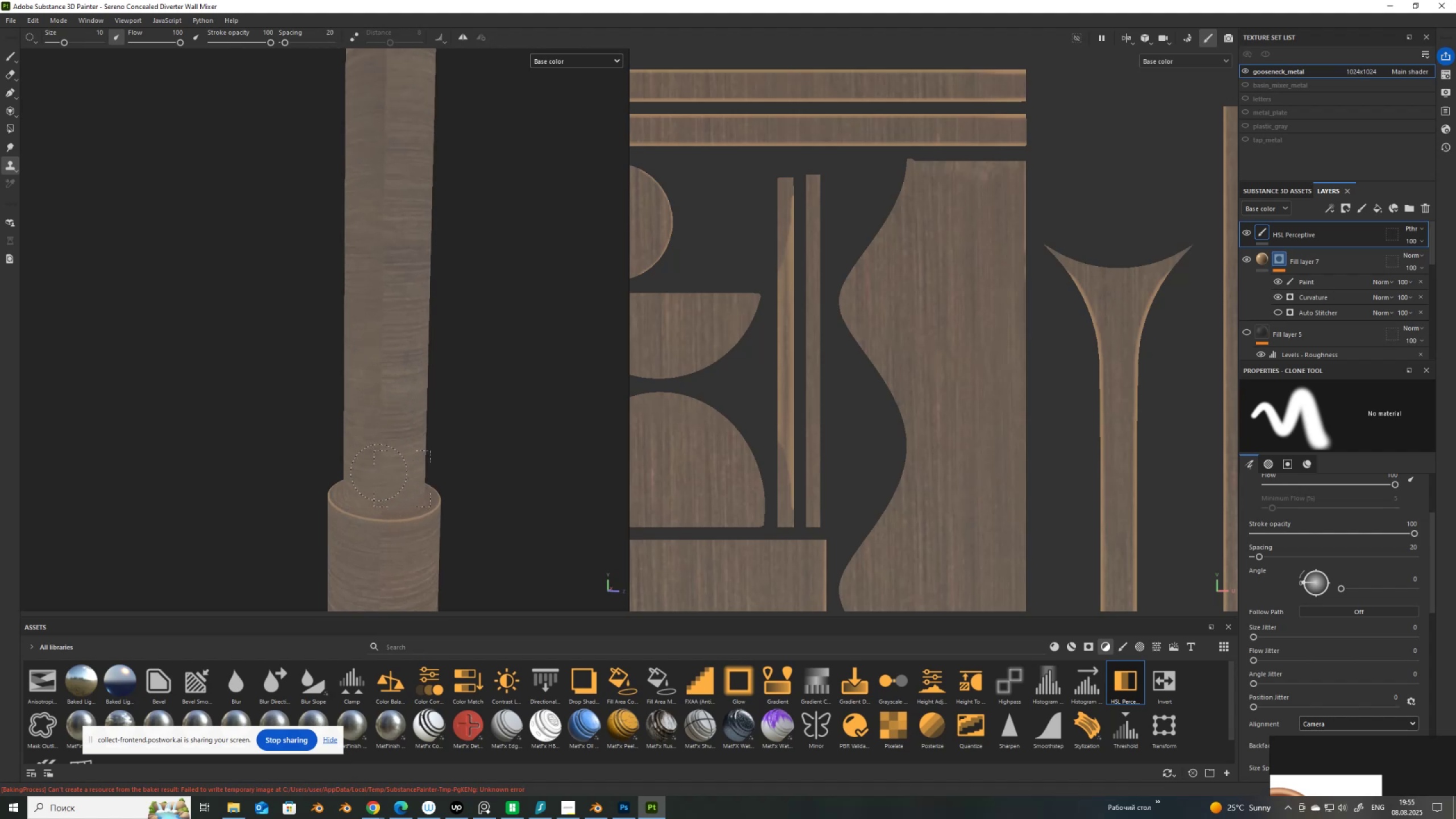 
left_click([404, 488])
 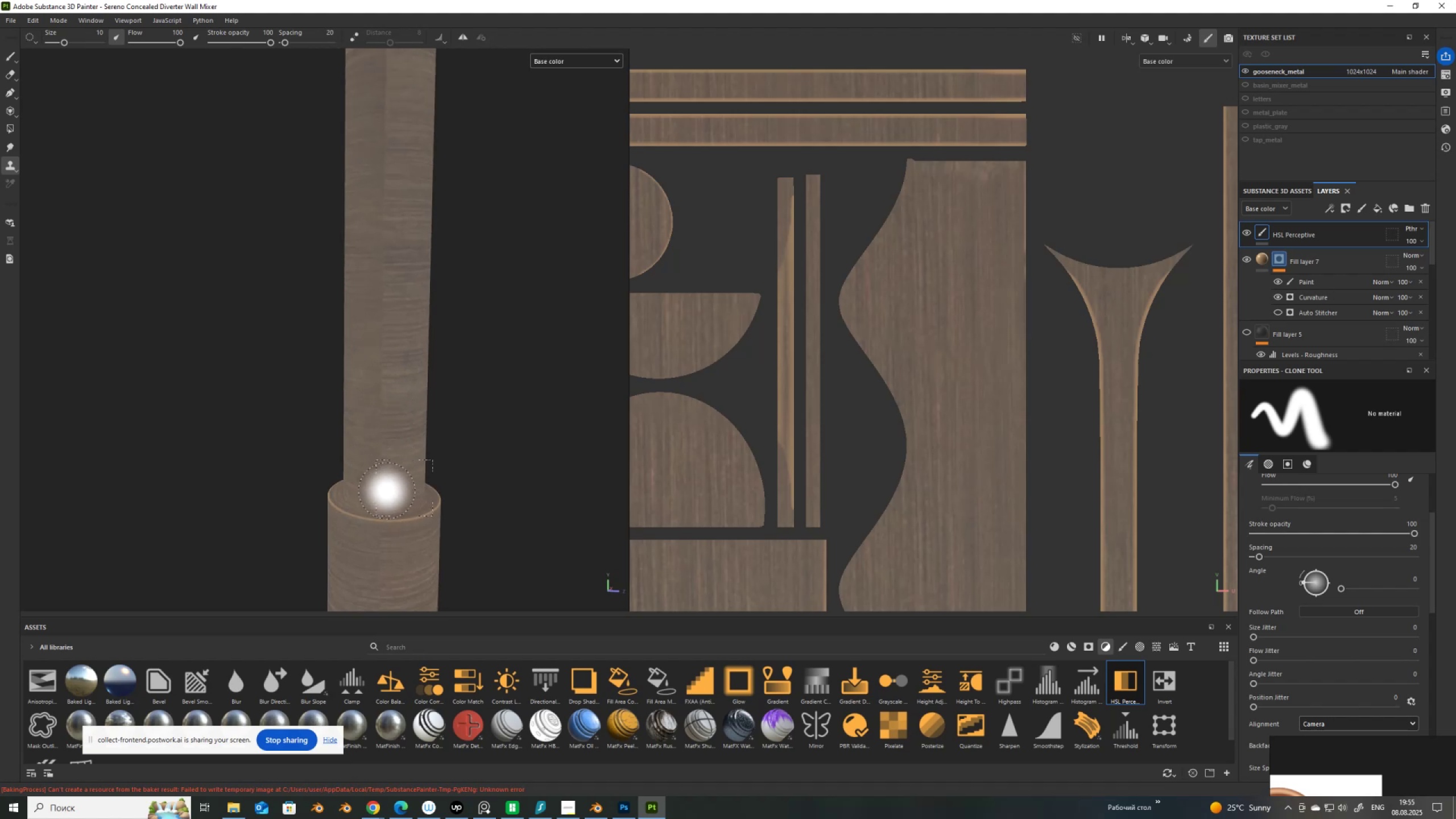 
left_click_drag(start_coordinate=[381, 482], to_coordinate=[380, 78])
 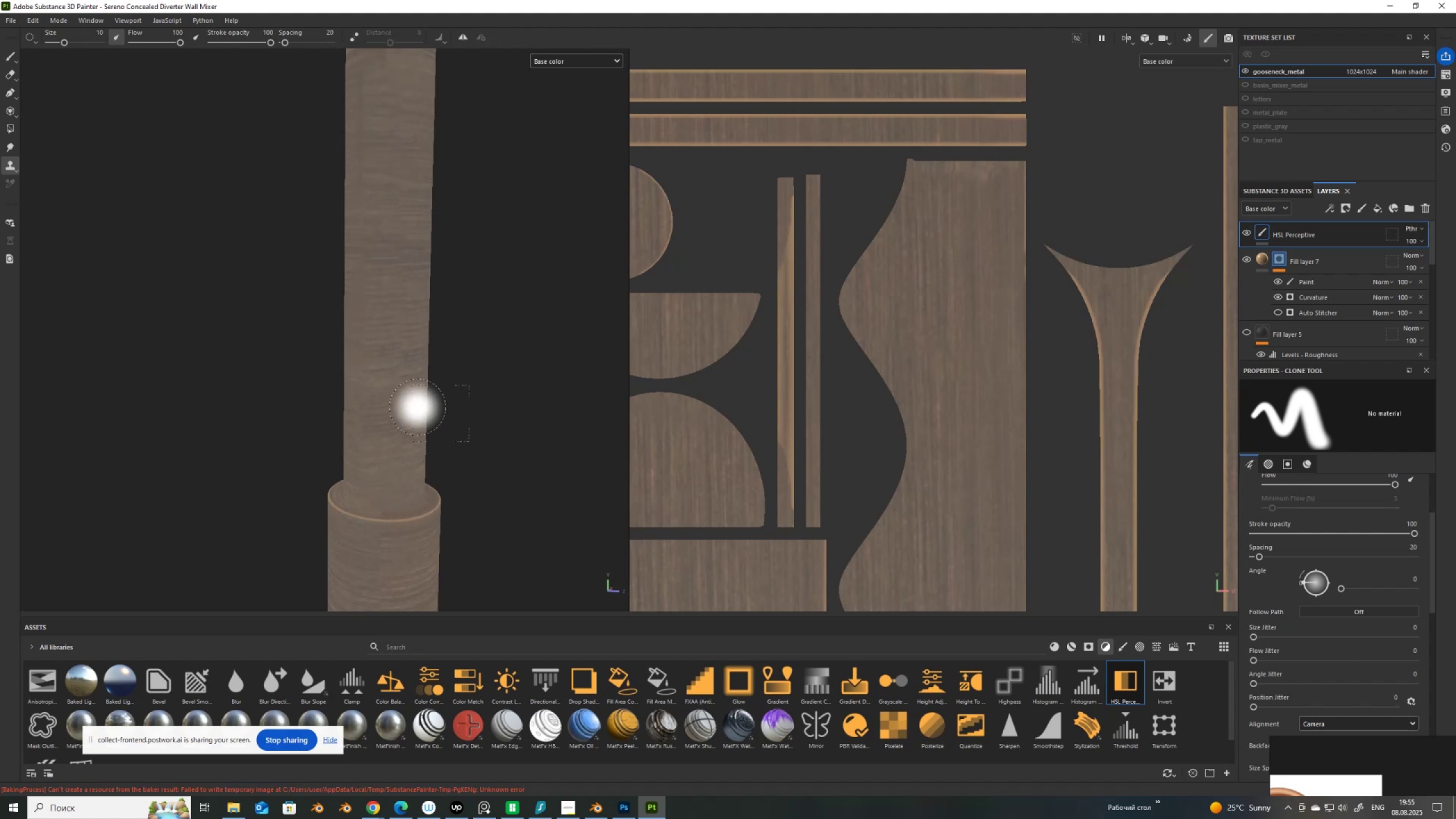 
scroll: coordinate [463, 429], scroll_direction: down, amount: 4.0
 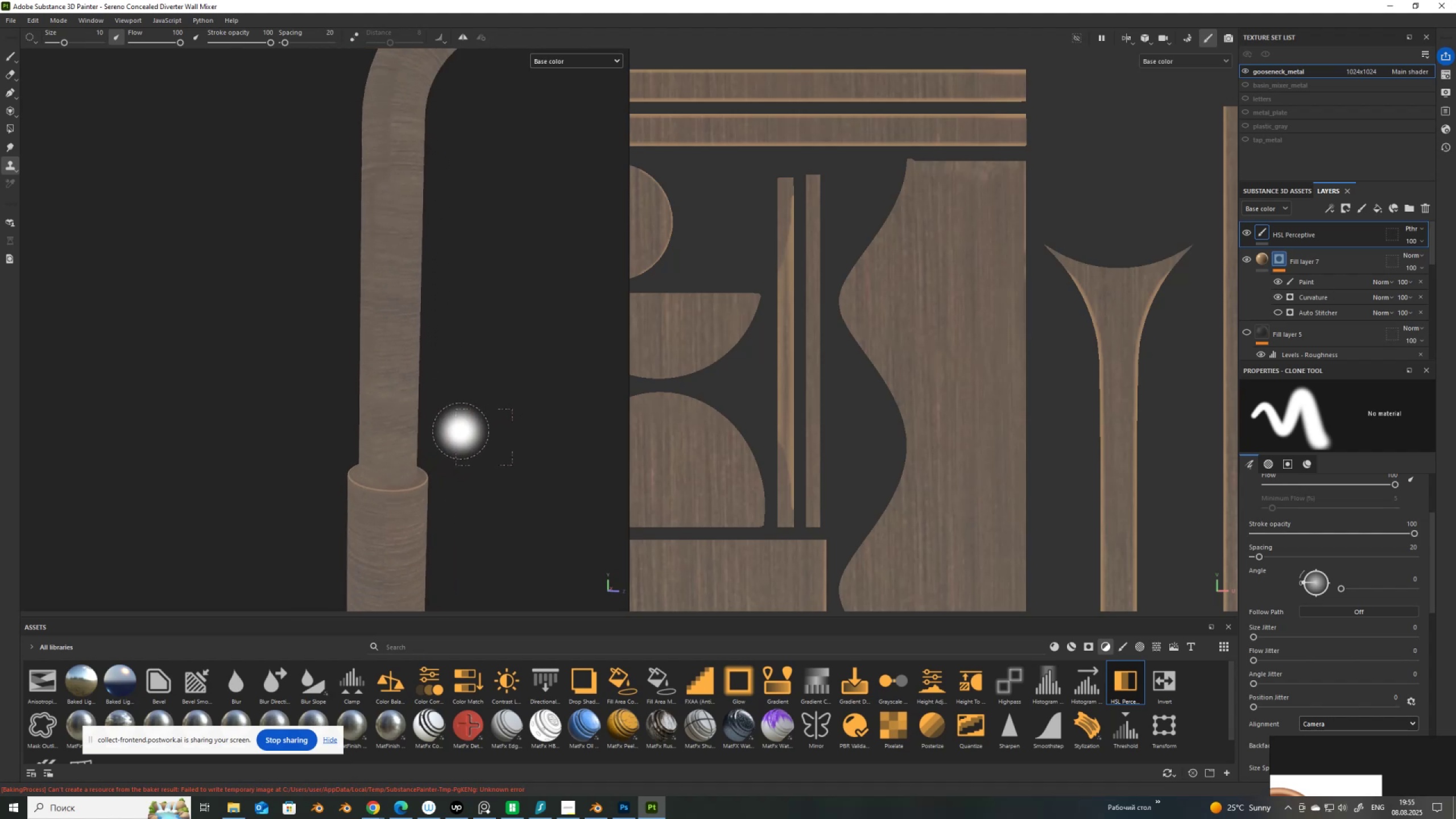 
hold_key(key=AltLeft, duration=1.02)
 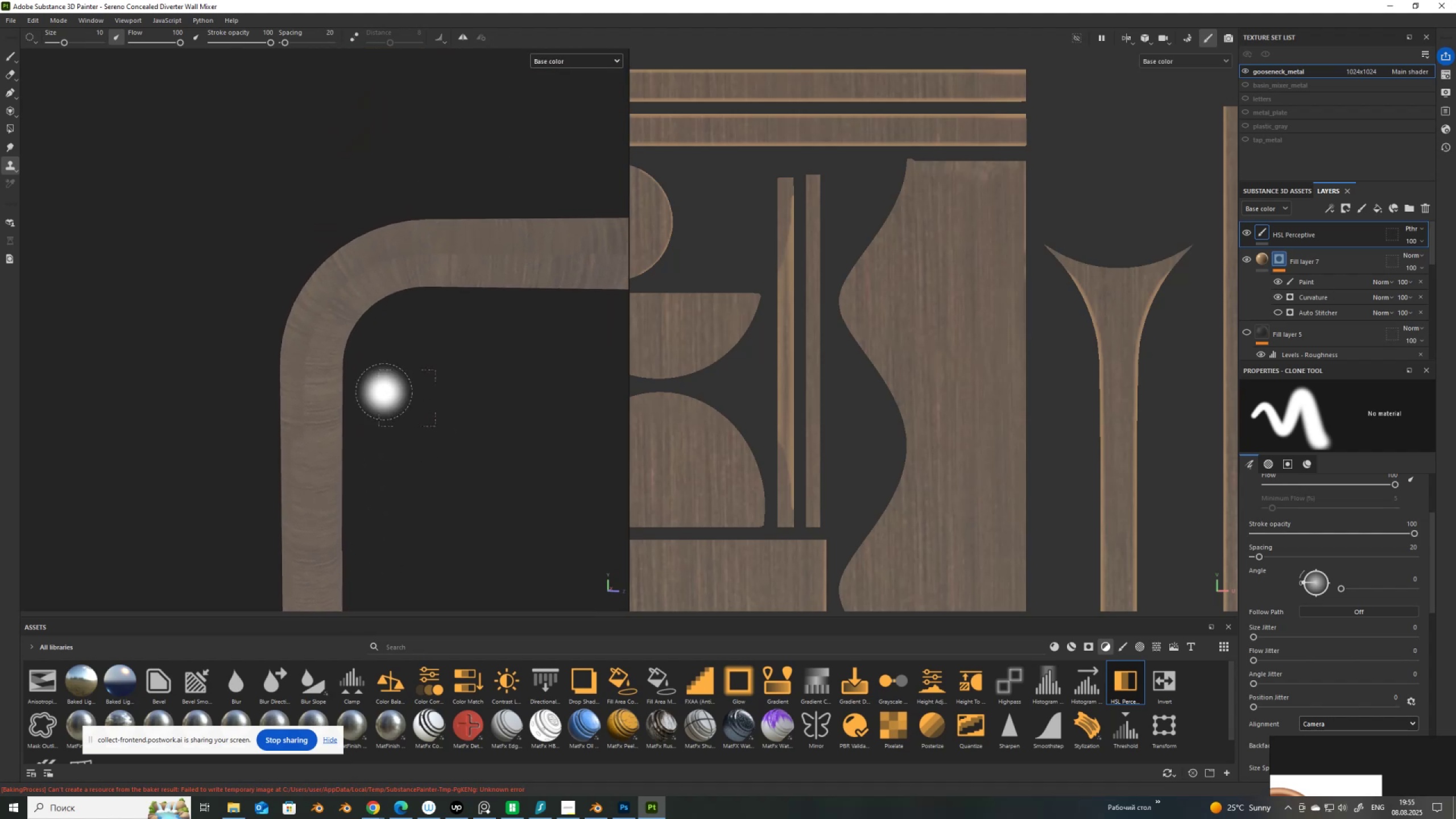 
scroll: coordinate [395, 335], scroll_direction: up, amount: 2.0
 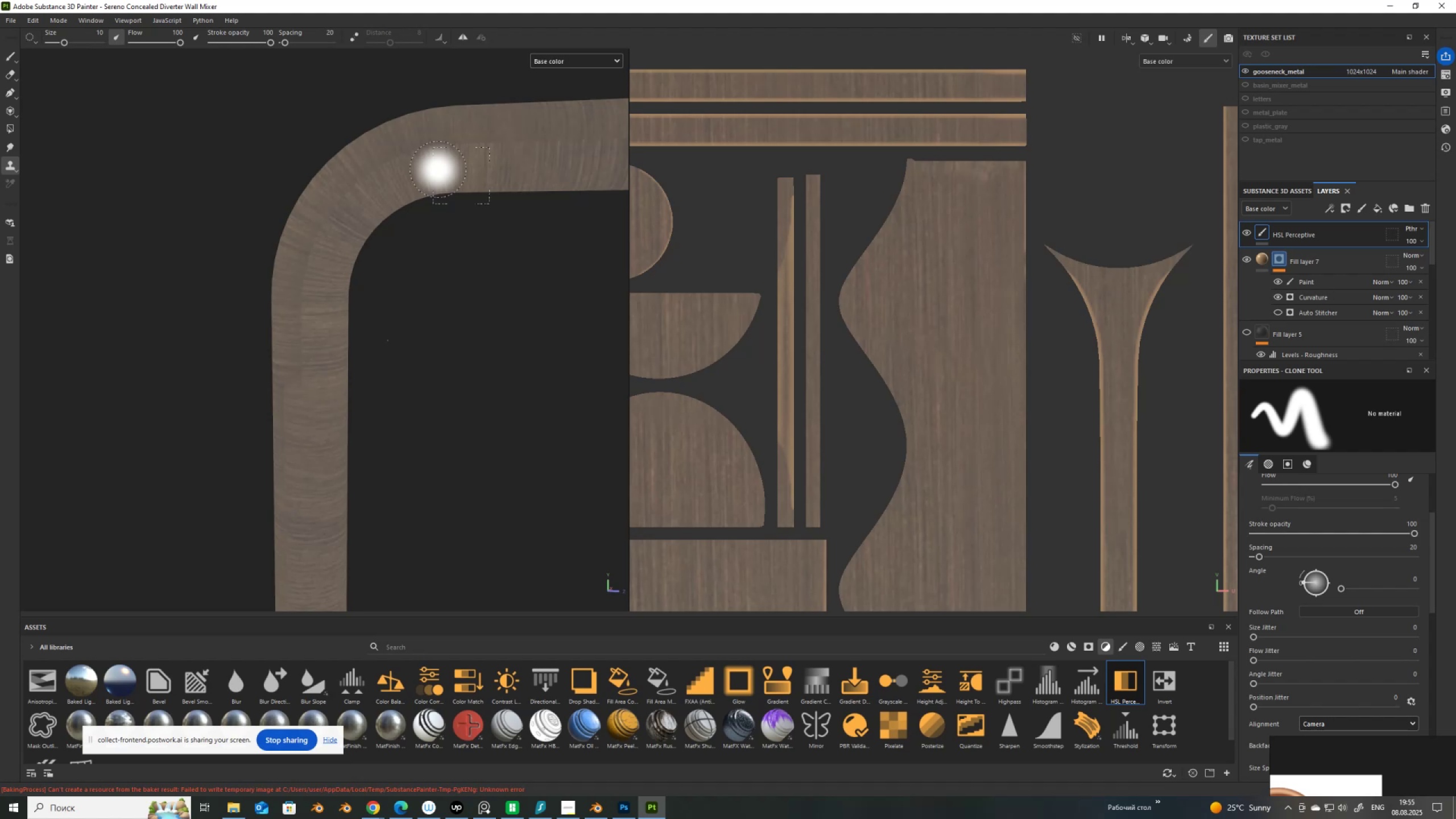 
hold_key(key=V, duration=0.38)
 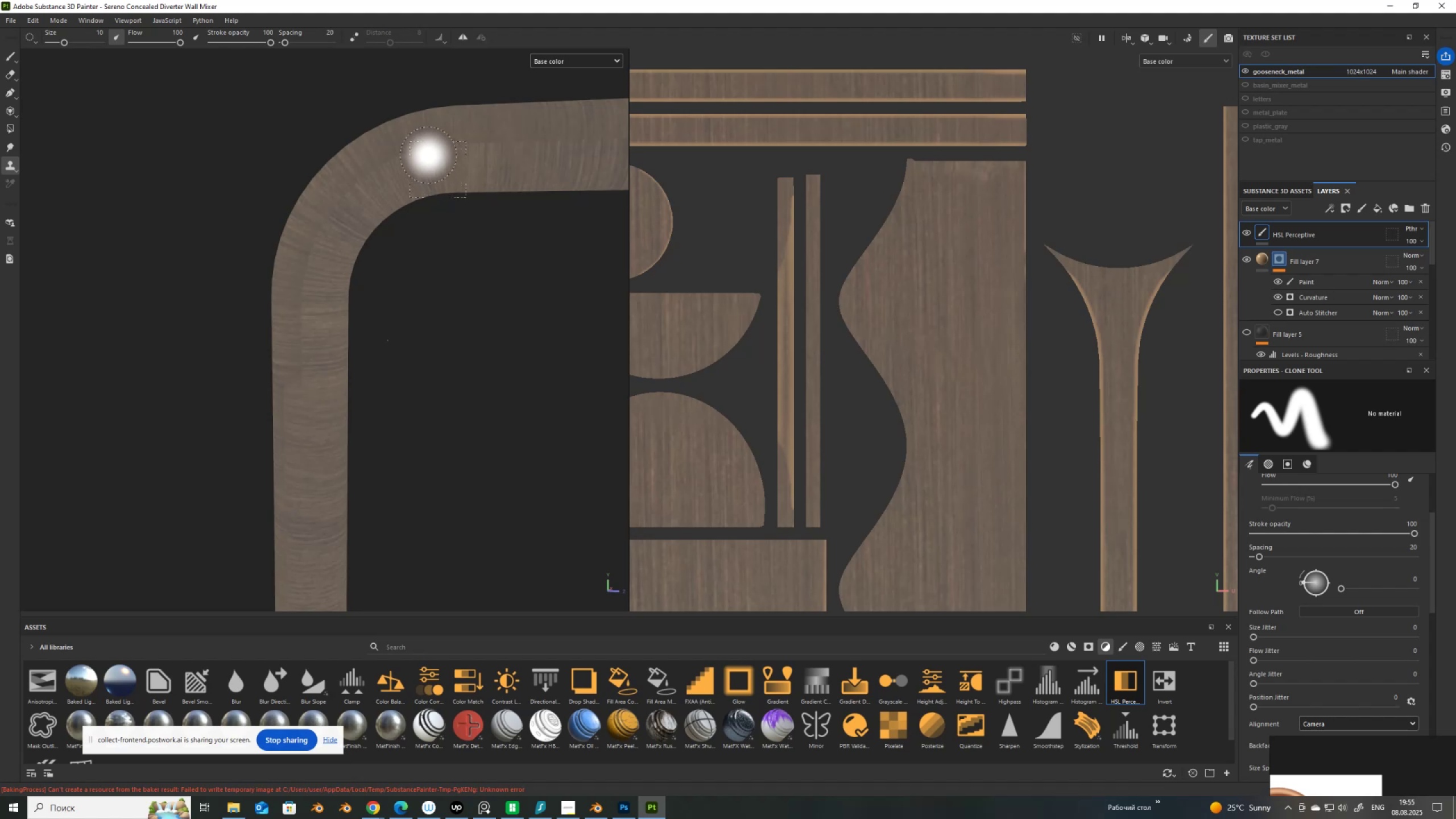 
left_click([438, 169])
 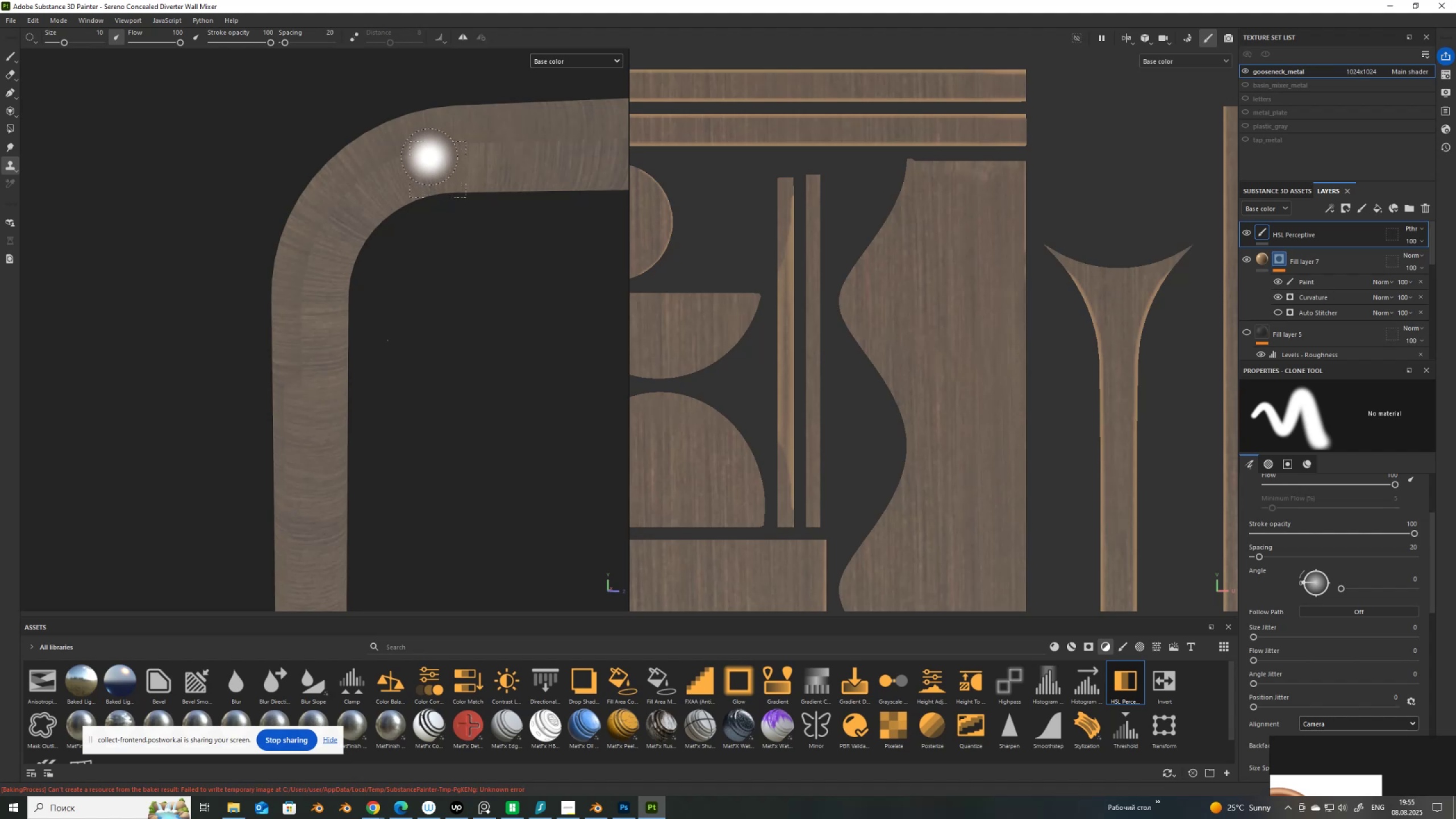 
left_click_drag(start_coordinate=[427, 153], to_coordinate=[297, 383])
 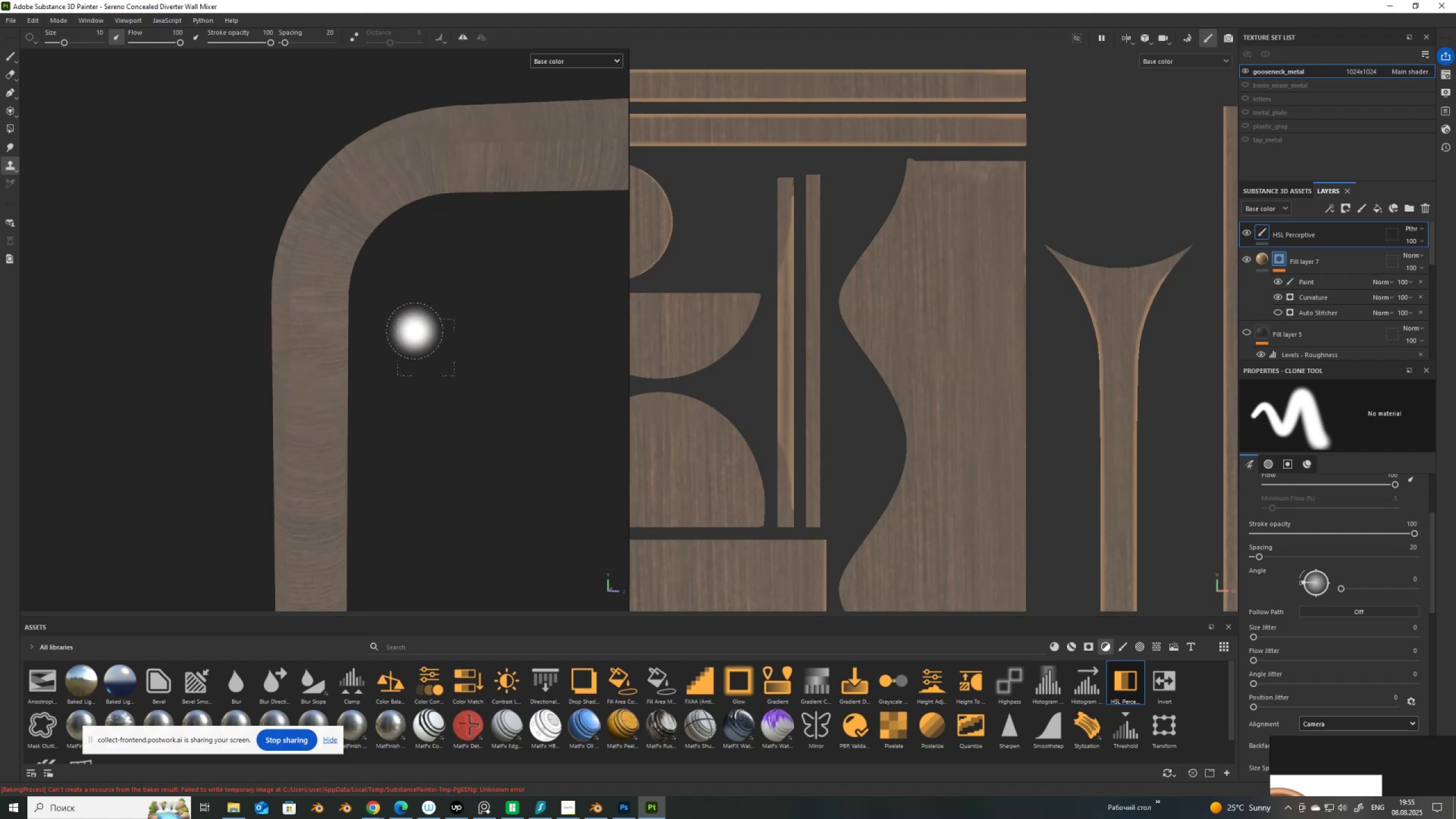 
hold_key(key=AltLeft, duration=1.43)
 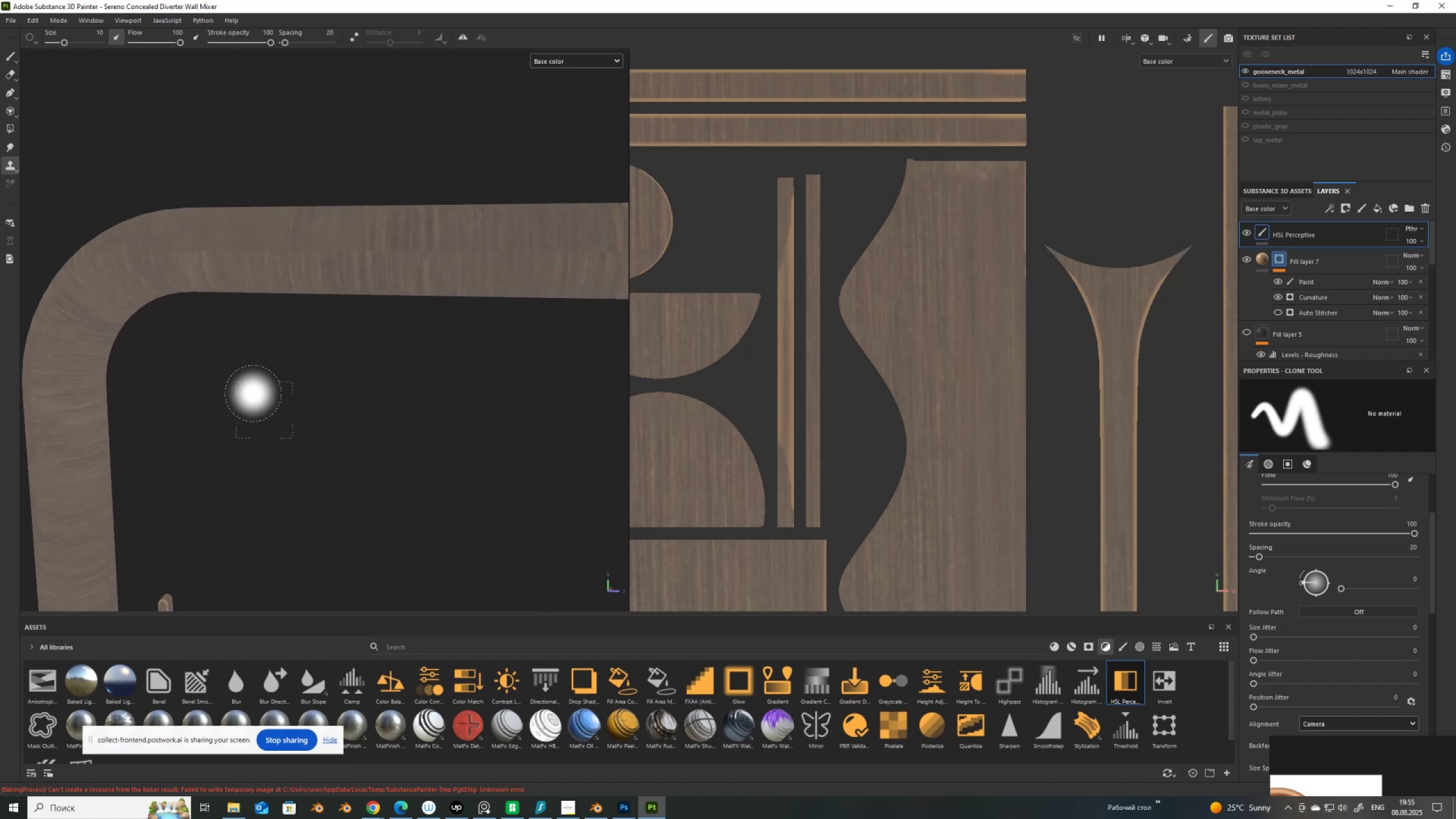 
scroll: coordinate [253, 394], scroll_direction: down, amount: 2.0
 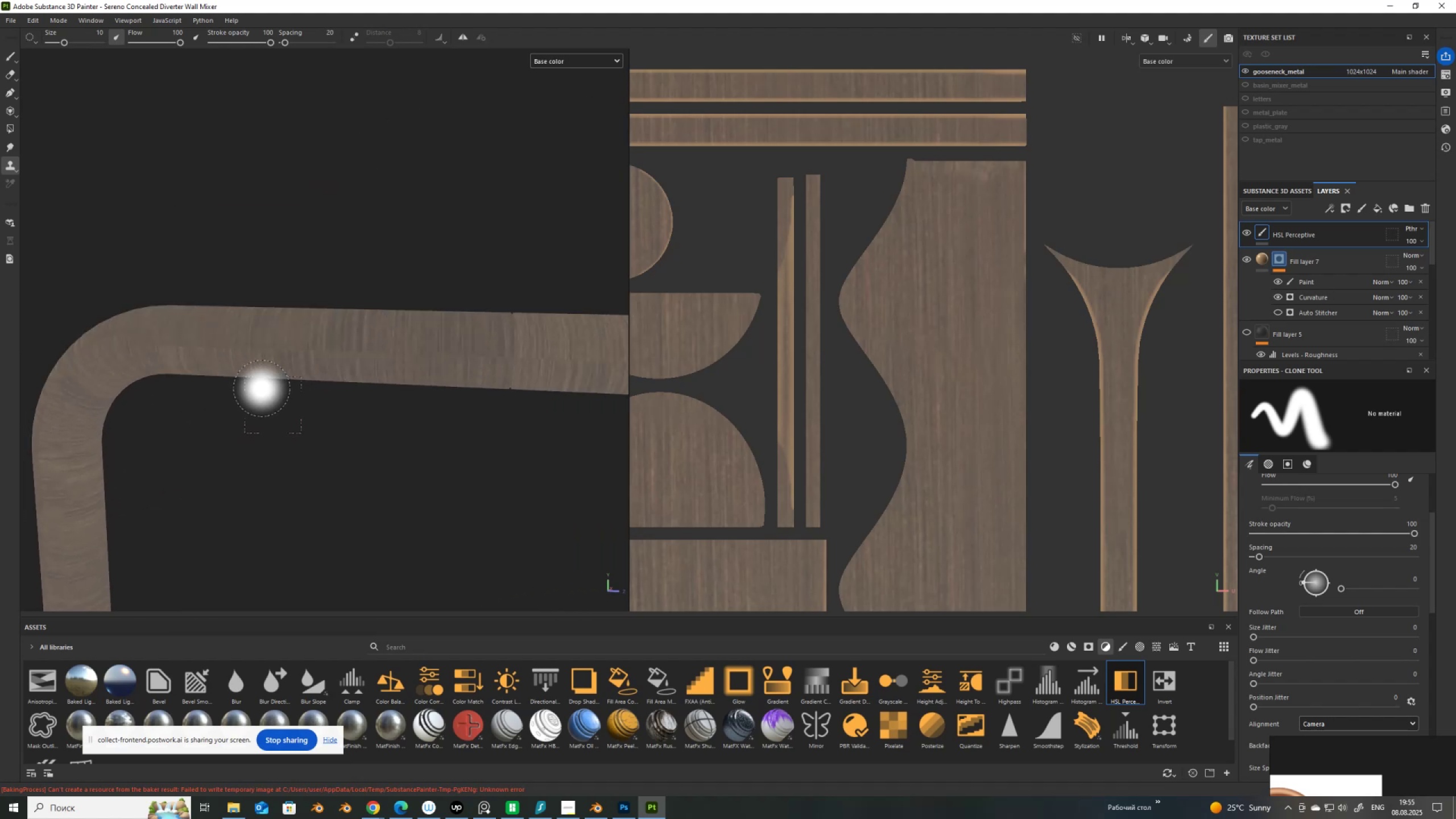 
hold_key(key=AltLeft, duration=1.17)
 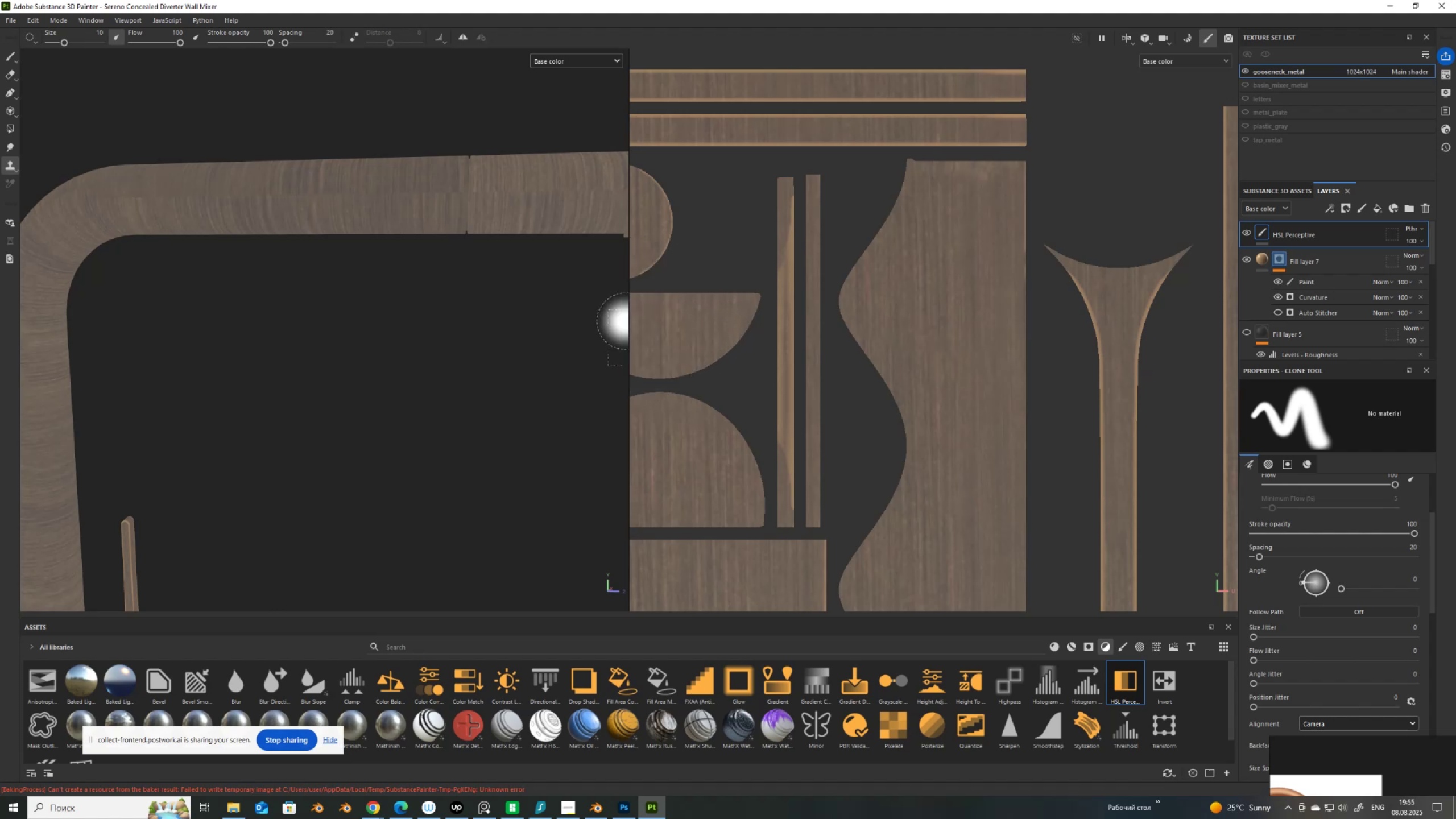 
left_click_drag(start_coordinate=[629, 322], to_coordinate=[990, 374])
 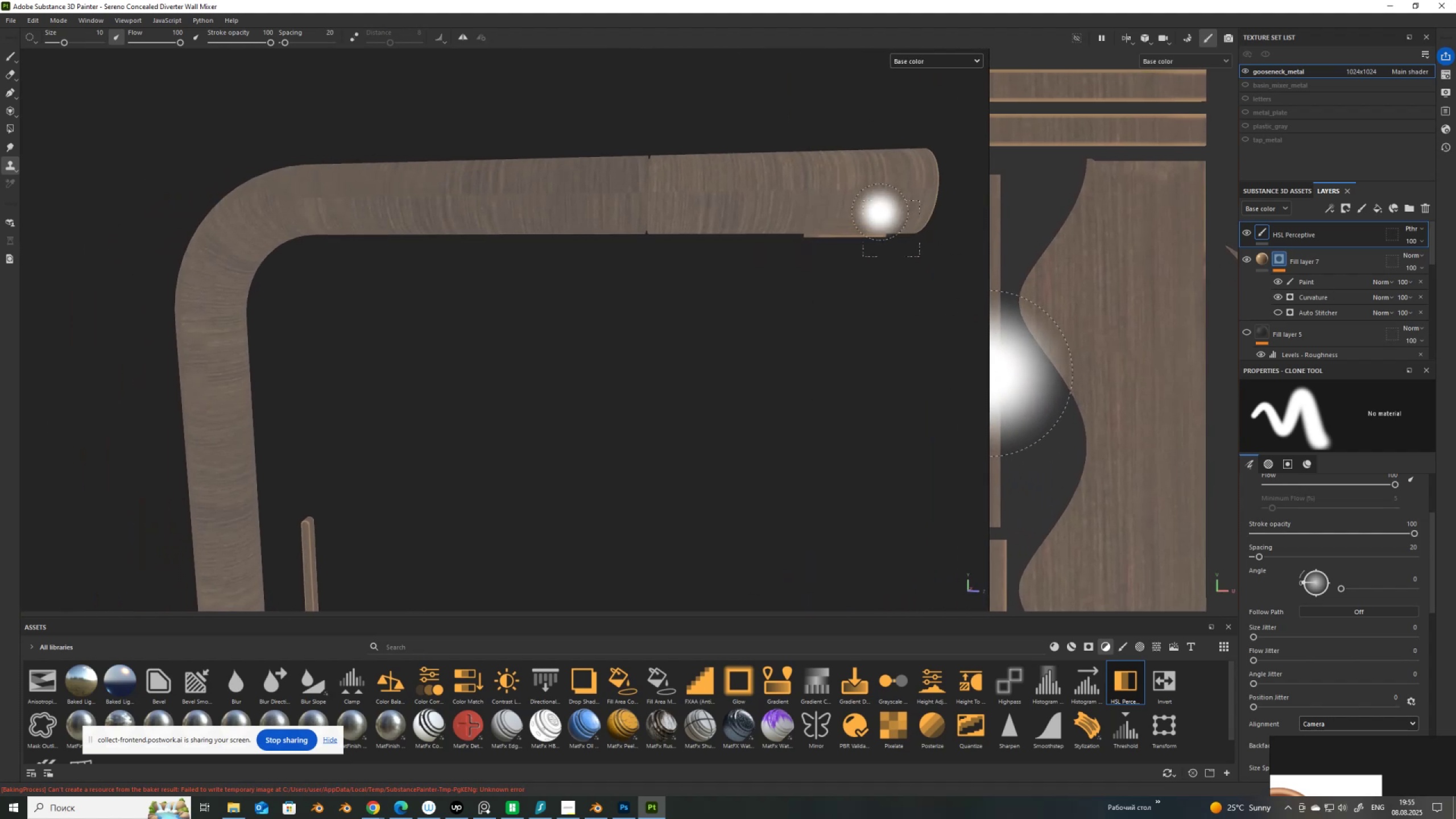 
scroll: coordinate [886, 196], scroll_direction: up, amount: 3.0
 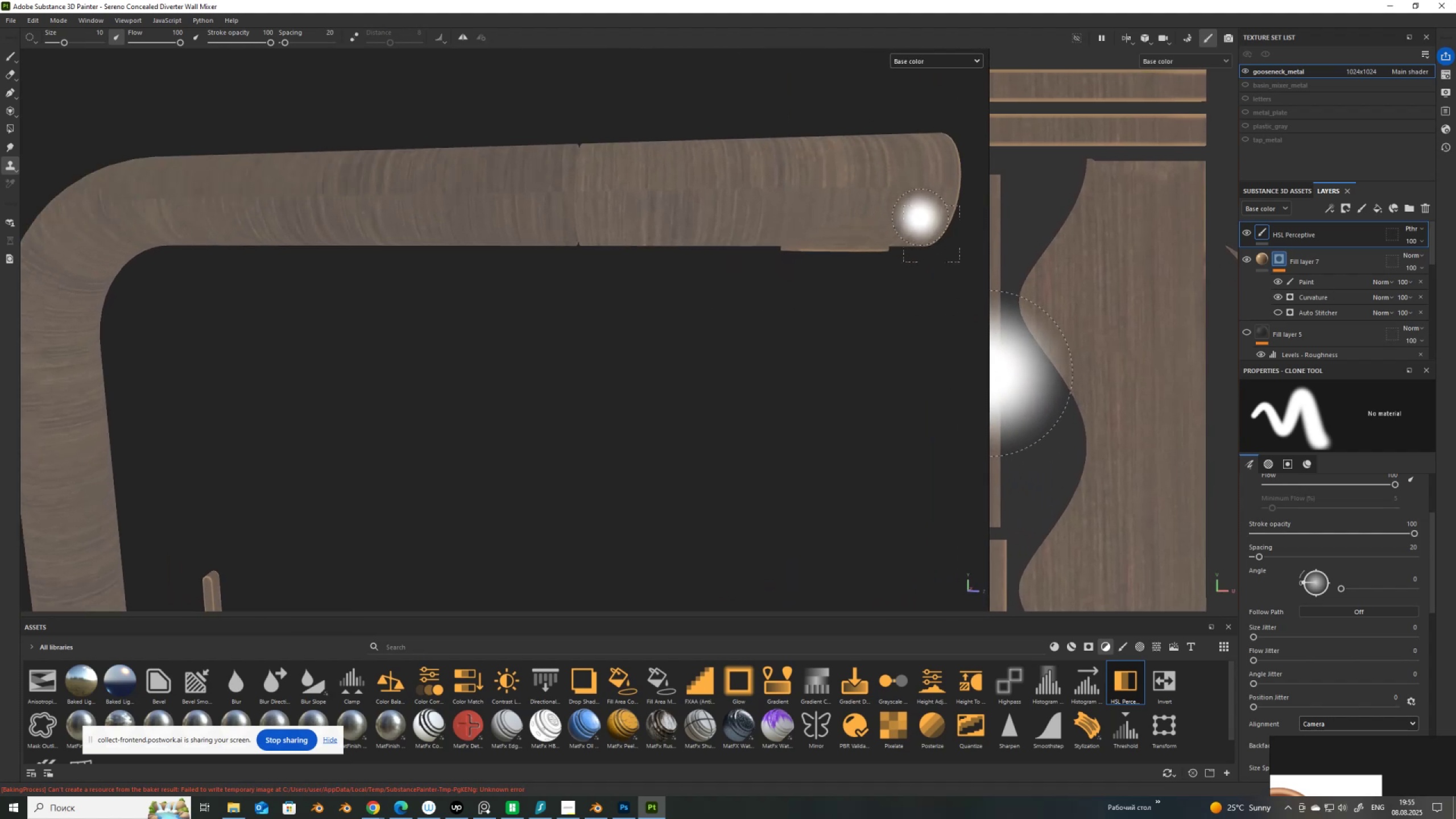 
hold_key(key=V, duration=0.43)
 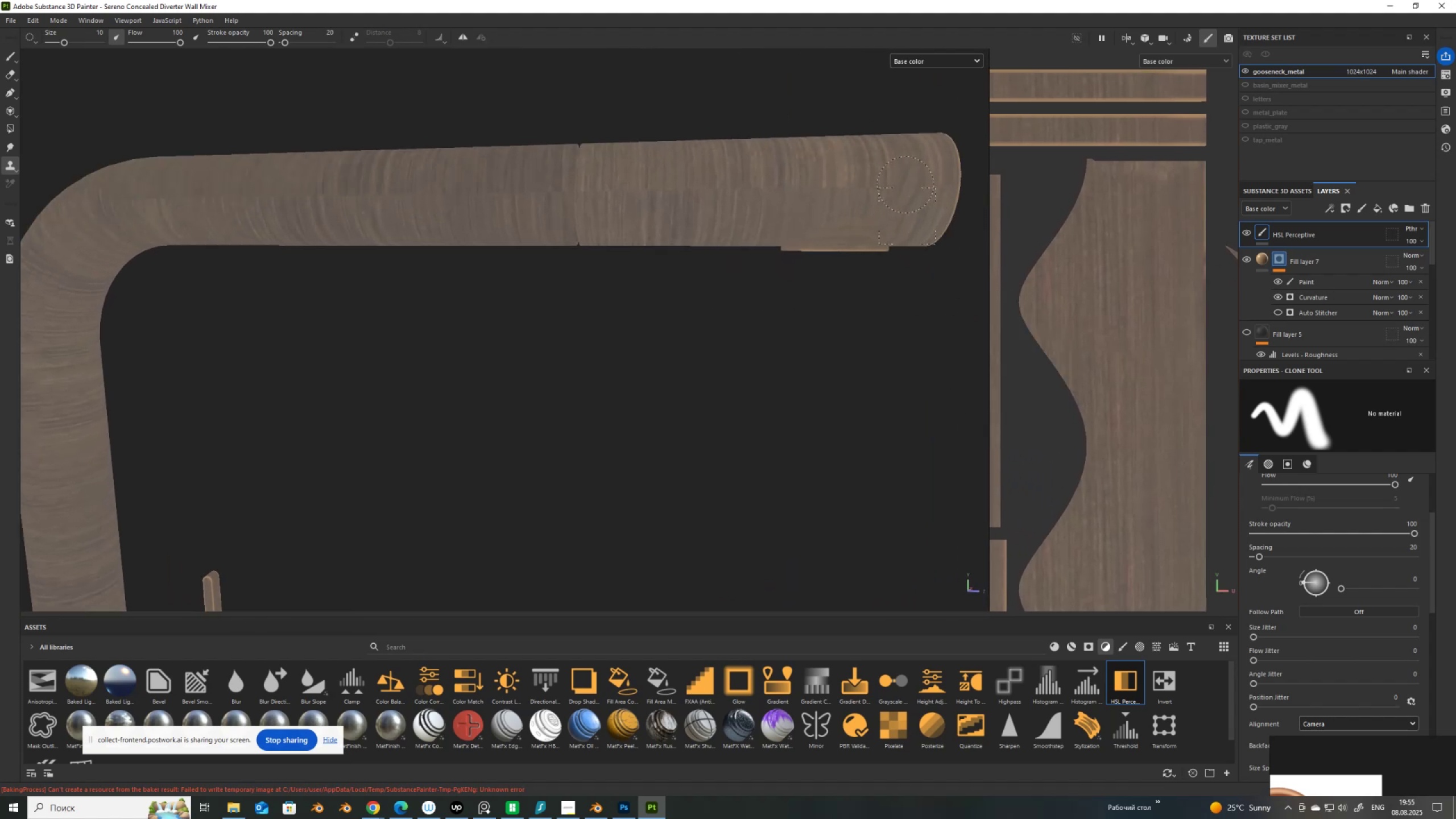 
left_click([920, 217])
 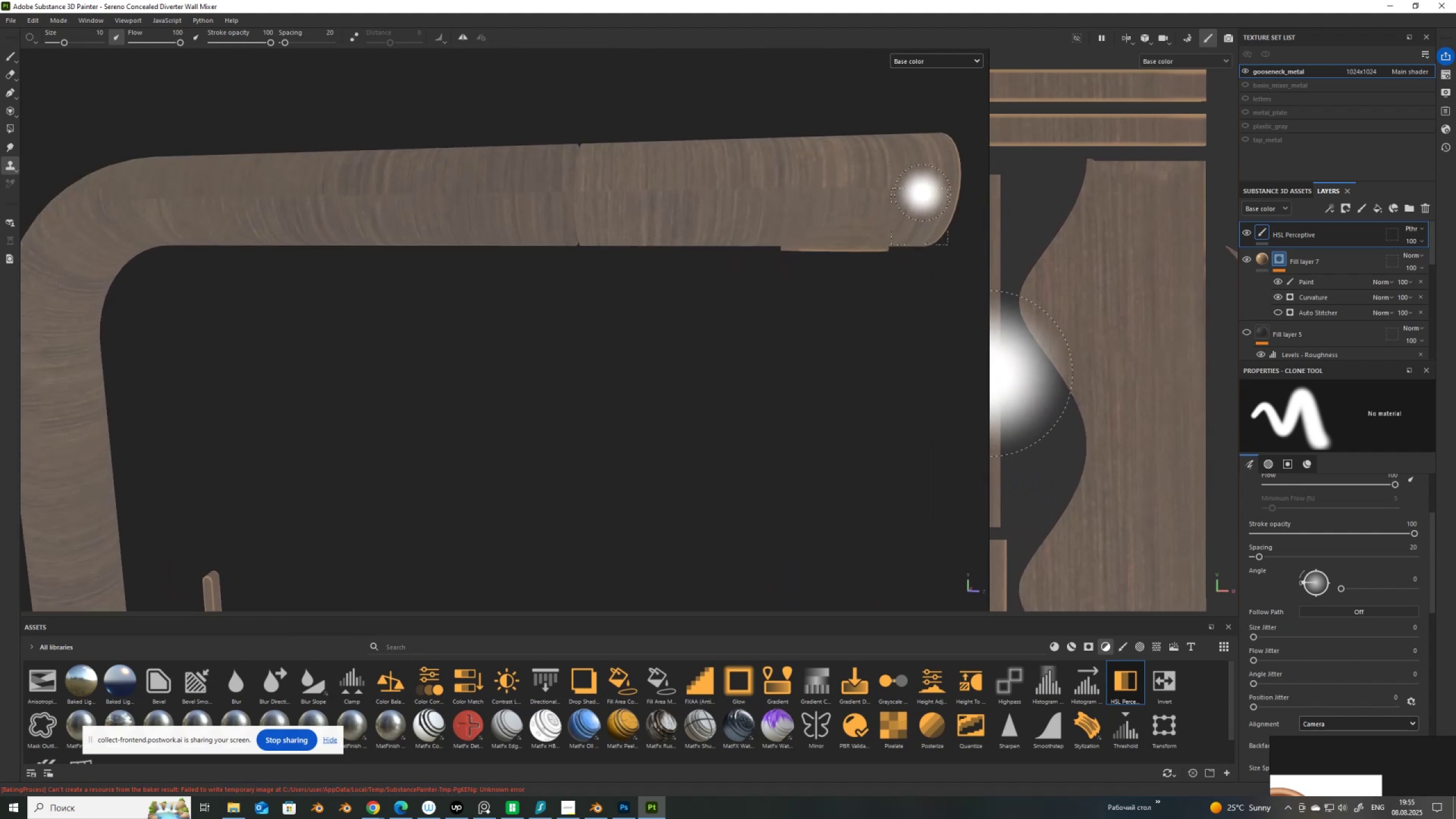 
left_click_drag(start_coordinate=[918, 185], to_coordinate=[145, 210])
 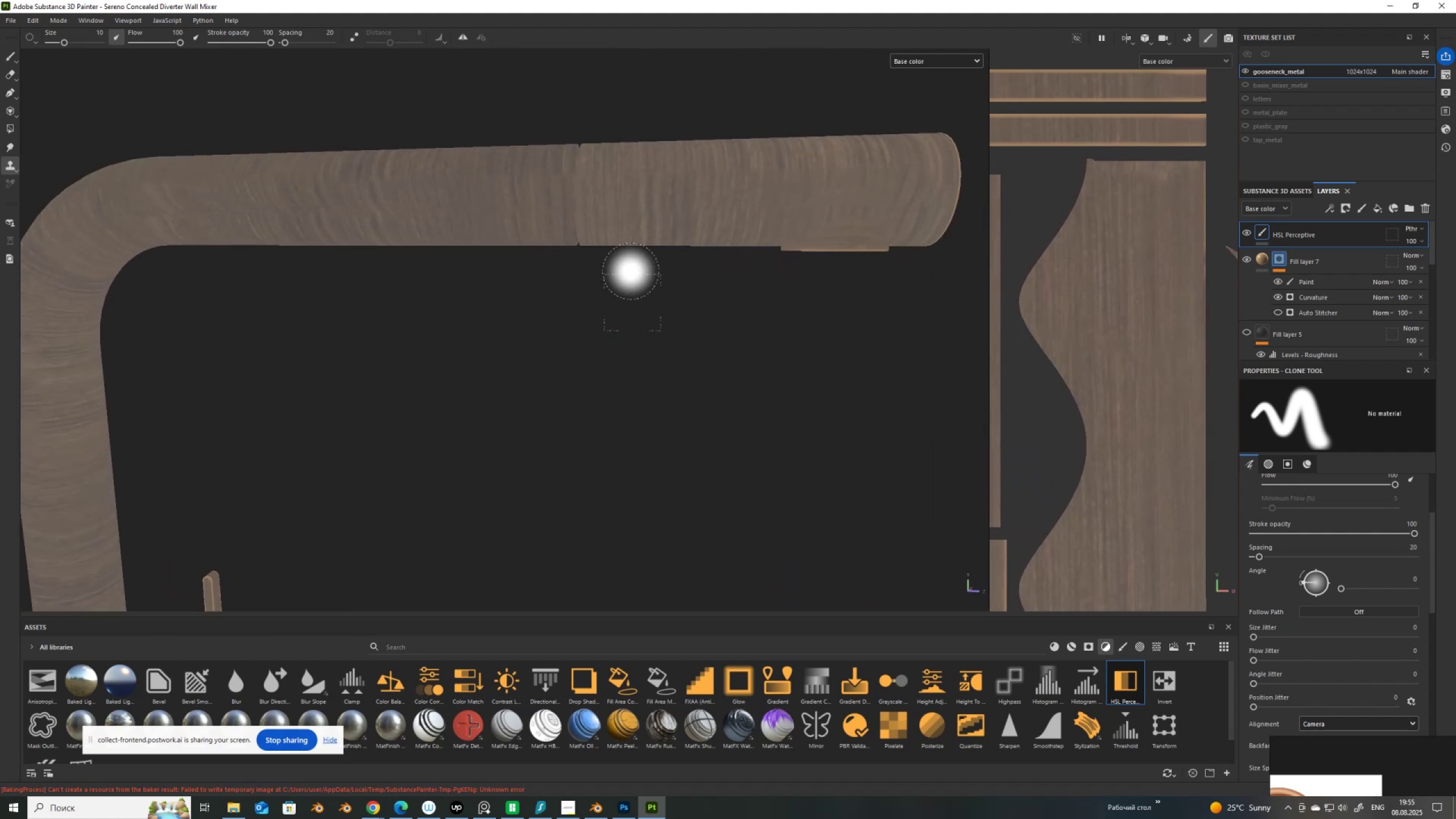 
scroll: coordinate [611, 329], scroll_direction: down, amount: 2.0
 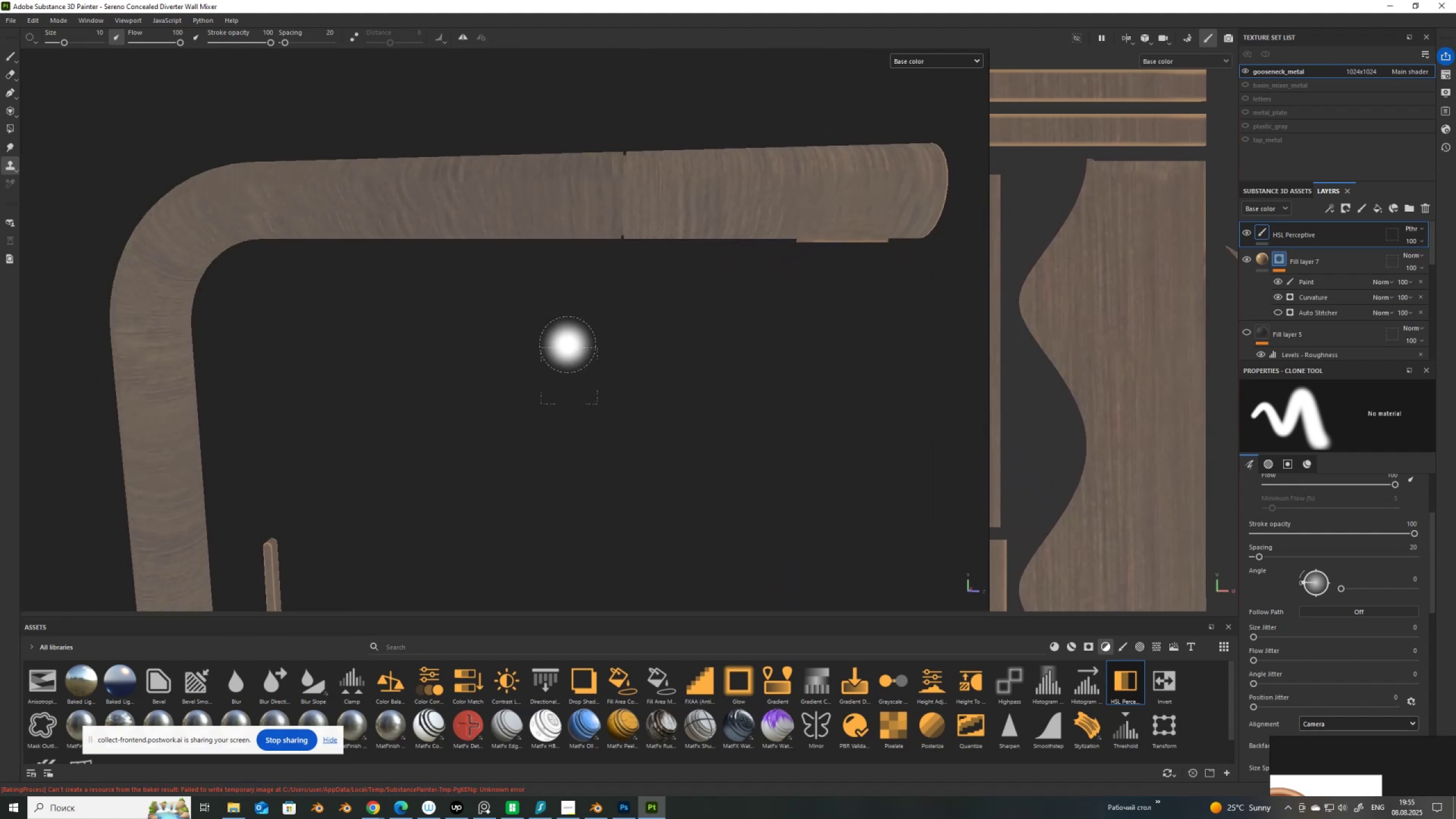 
hold_key(key=AltLeft, duration=1.09)
left_click_drag(start_coordinate=[553, 355], to_coordinate=[620, 368])
 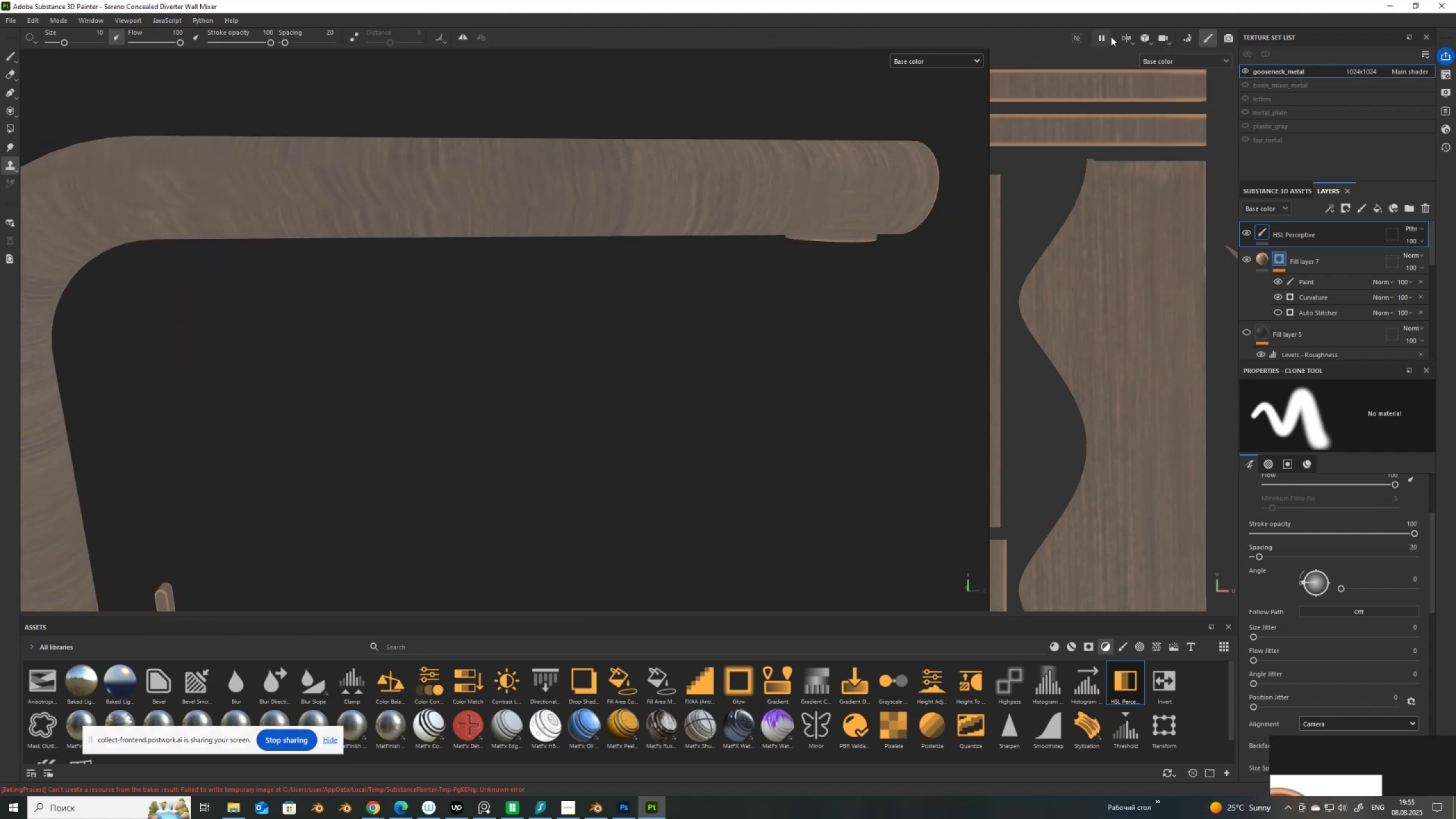 
left_click([1149, 40])
 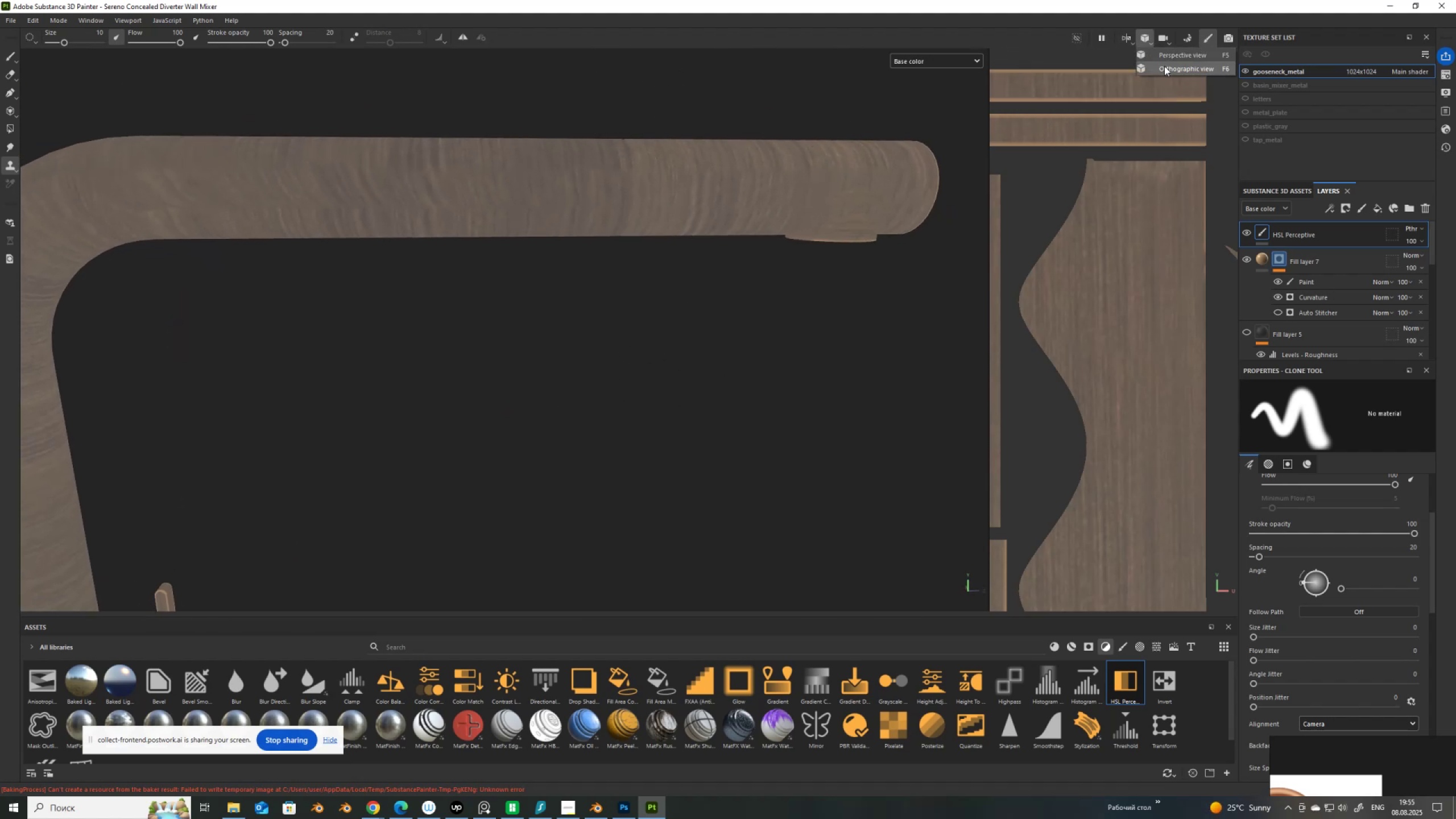 
left_click([1165, 69])
 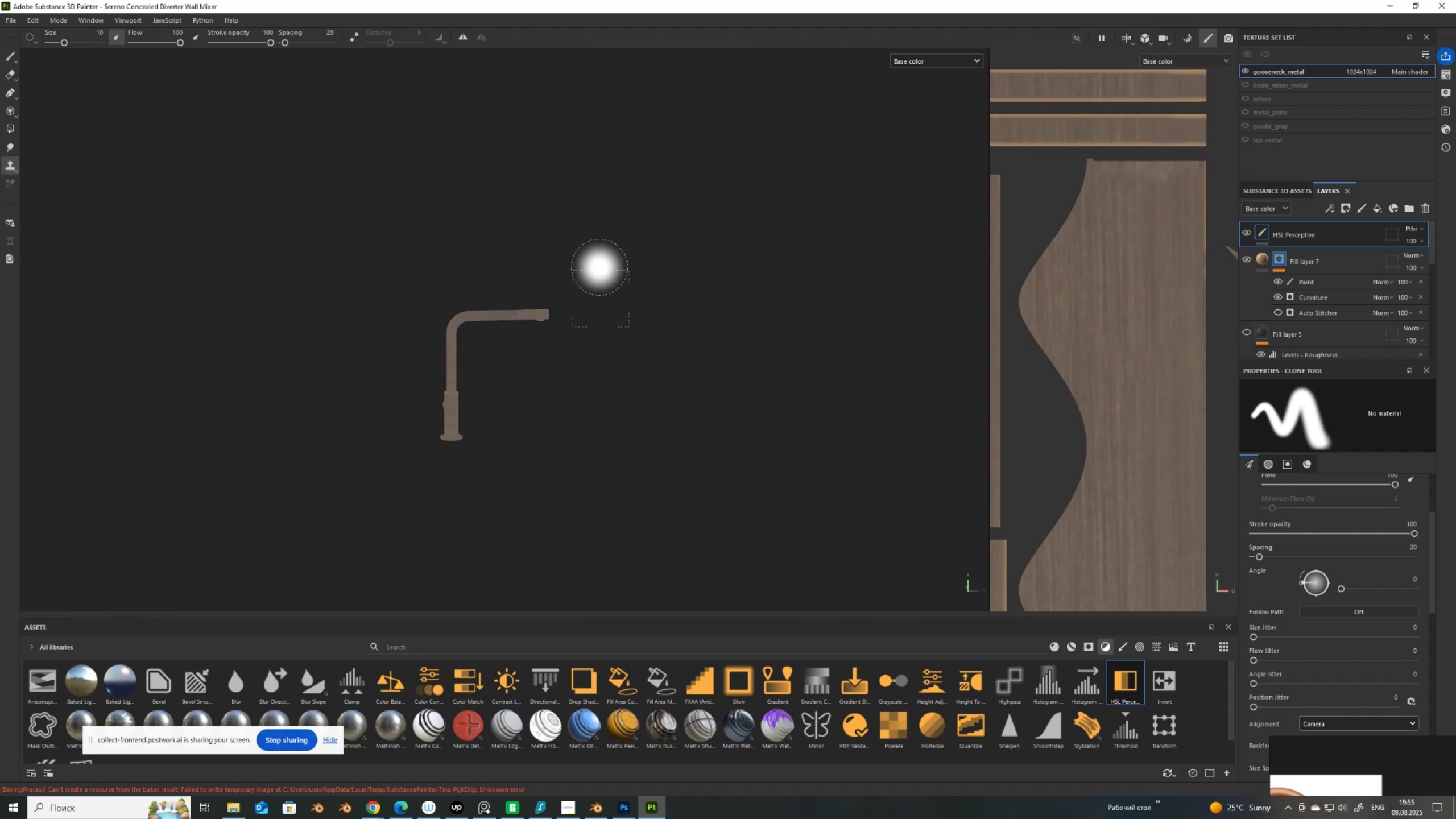 
scroll: coordinate [519, 288], scroll_direction: up, amount: 20.0
 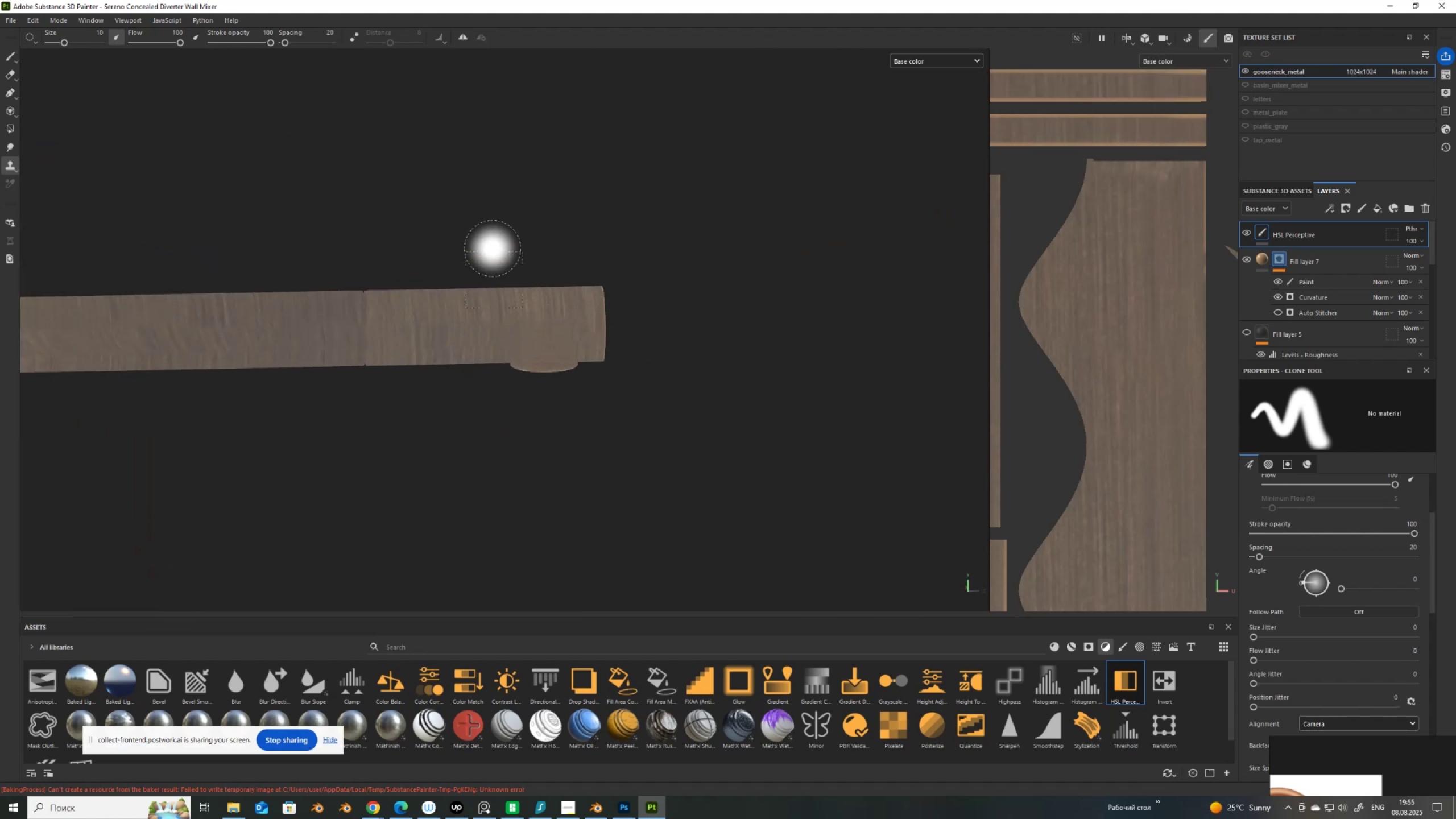 
hold_key(key=AltLeft, duration=1.65)
left_click_drag(start_coordinate=[519, 444], to_coordinate=[508, 402])
 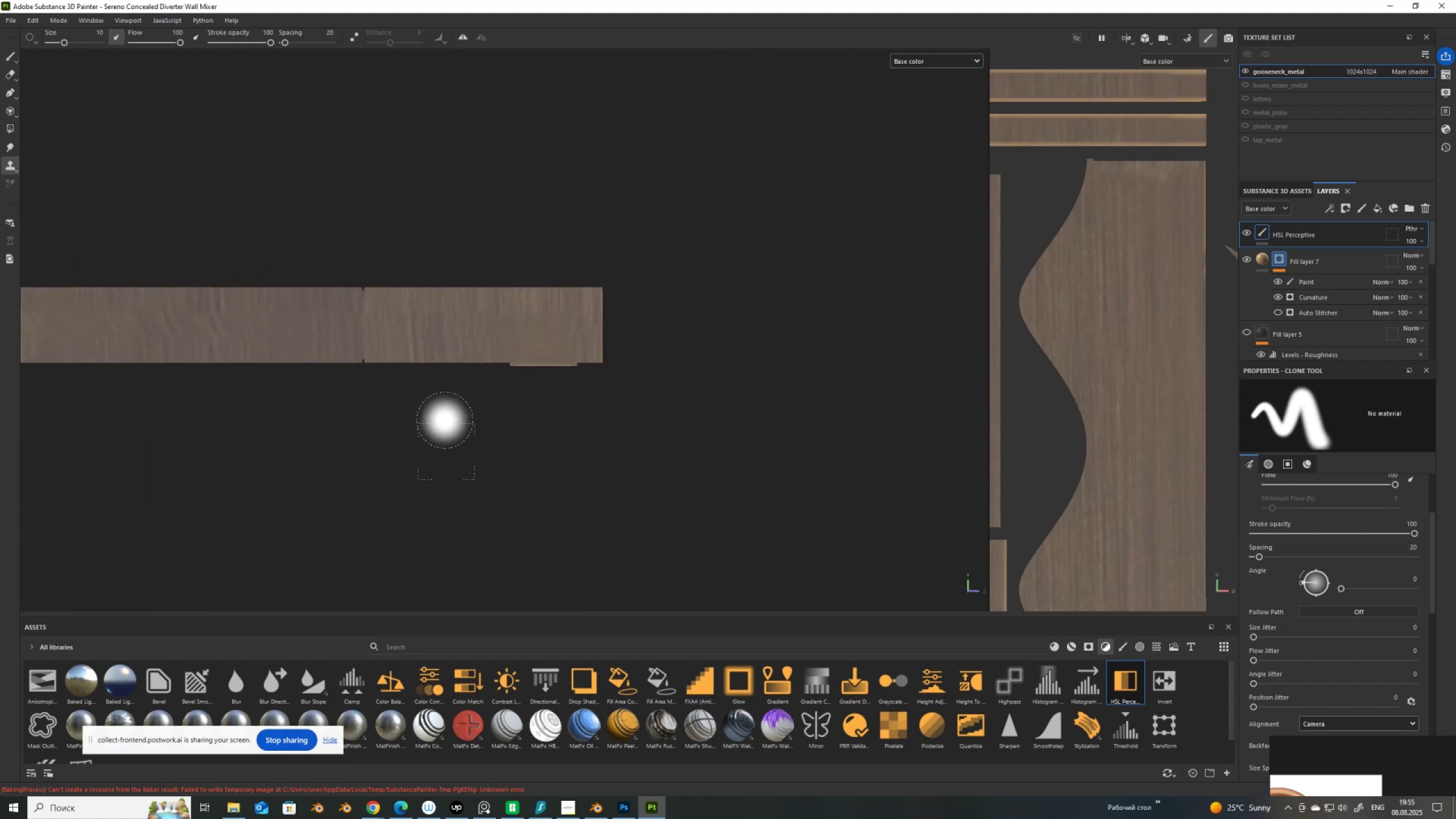 
hold_key(key=ShiftLeft, duration=0.42)
 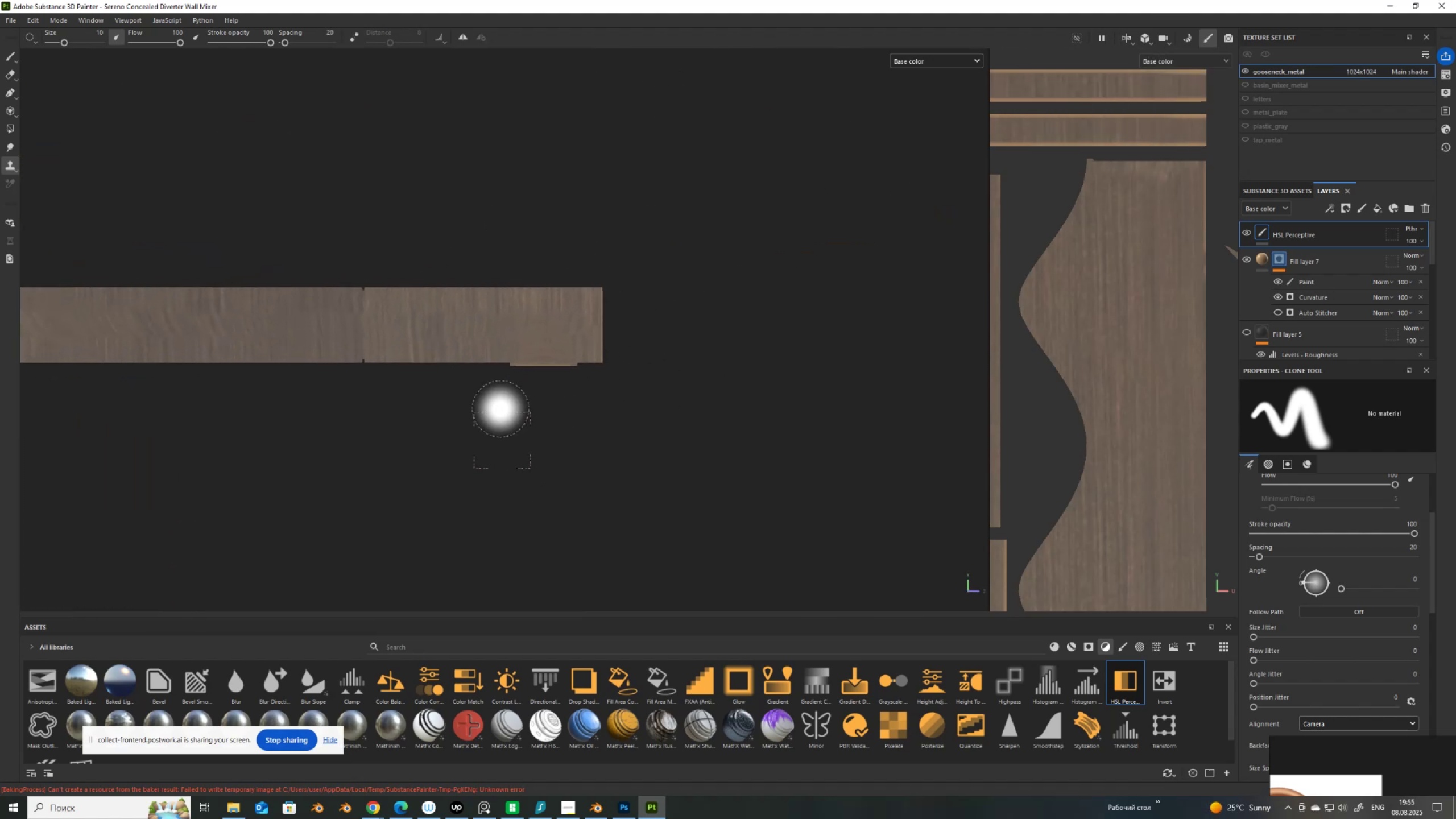 
hold_key(key=AltLeft, duration=0.97)
 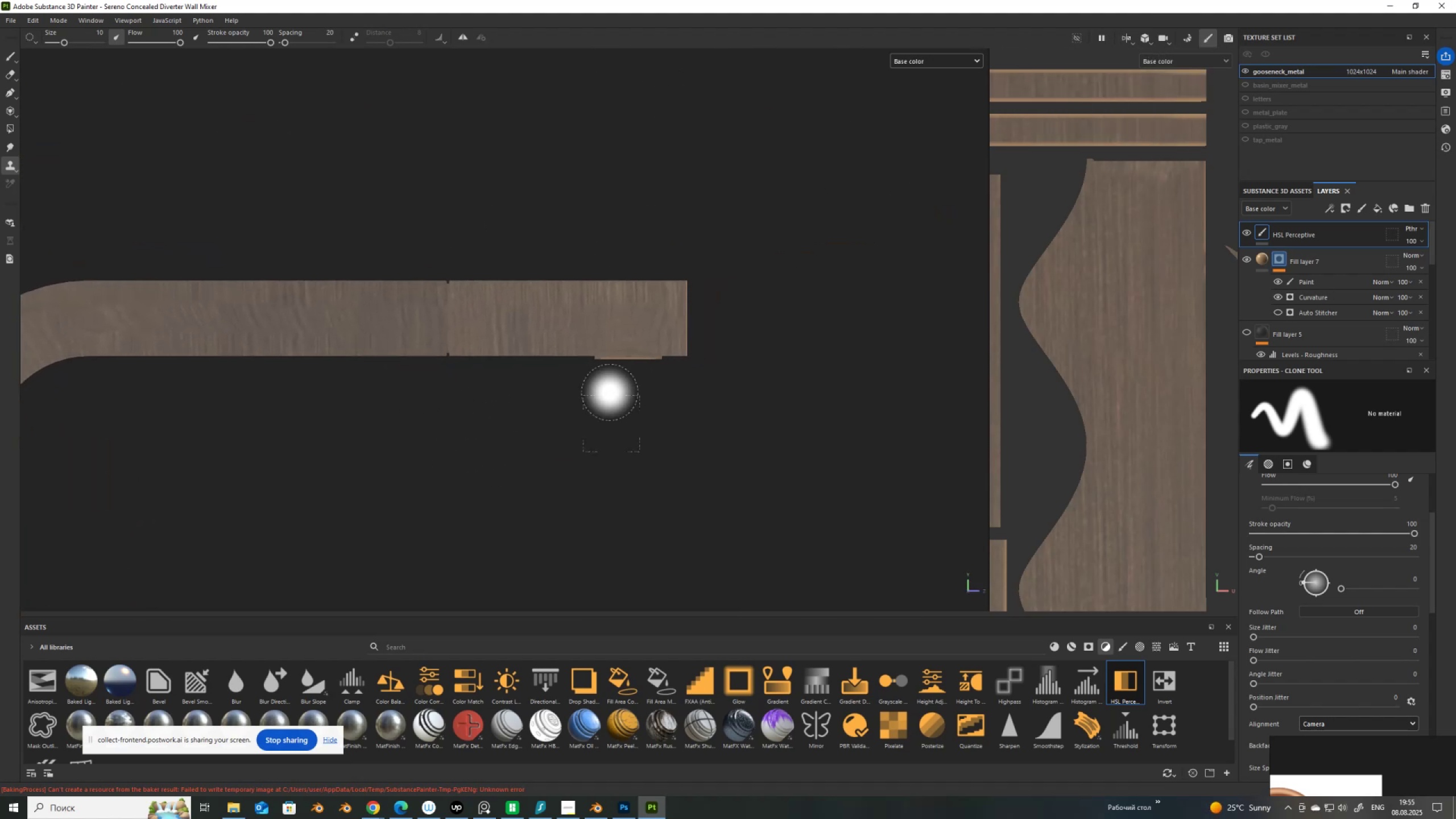 
scroll: coordinate [722, 408], scroll_direction: up, amount: 5.0
 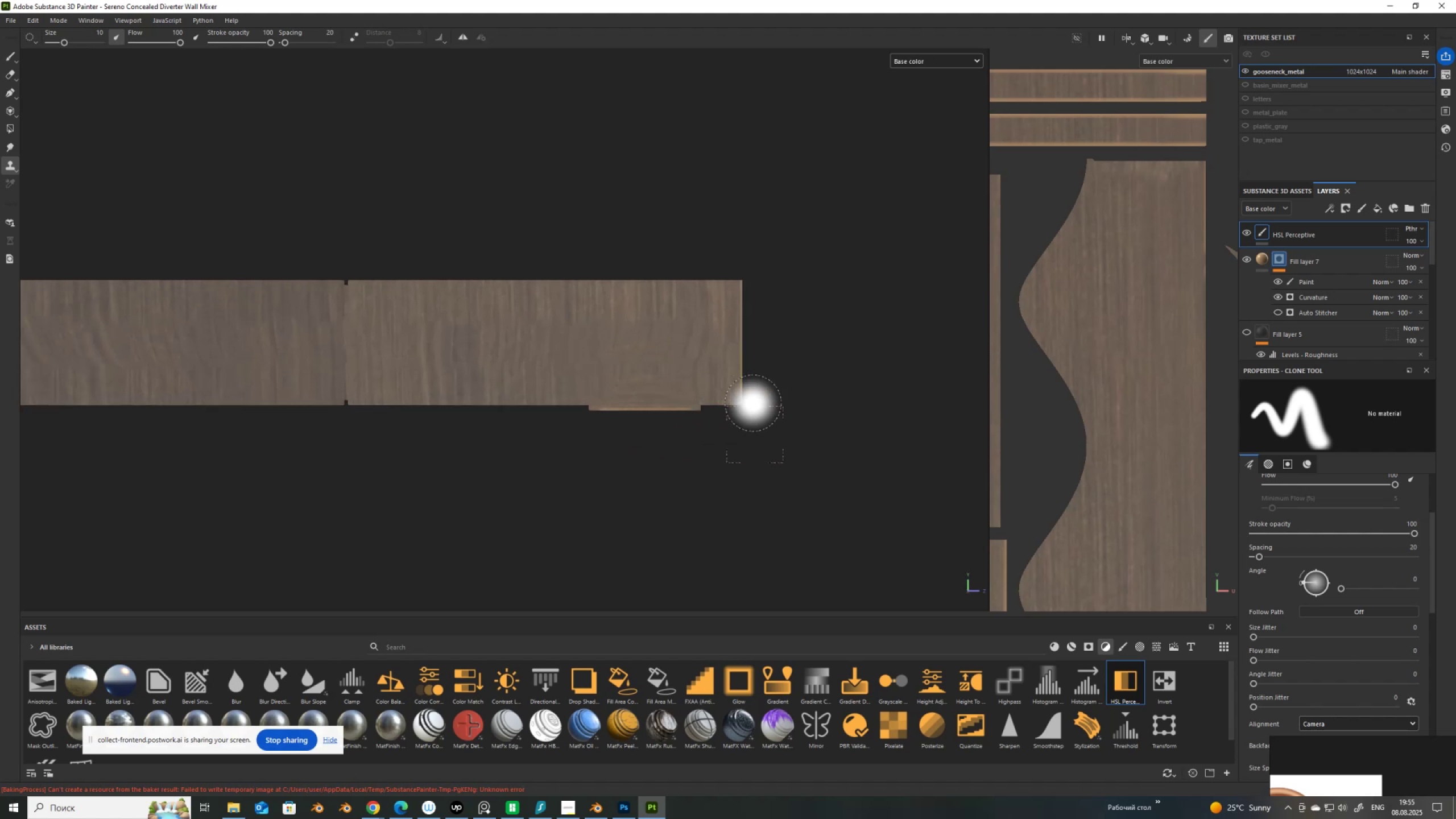 
key(Control+Z)
 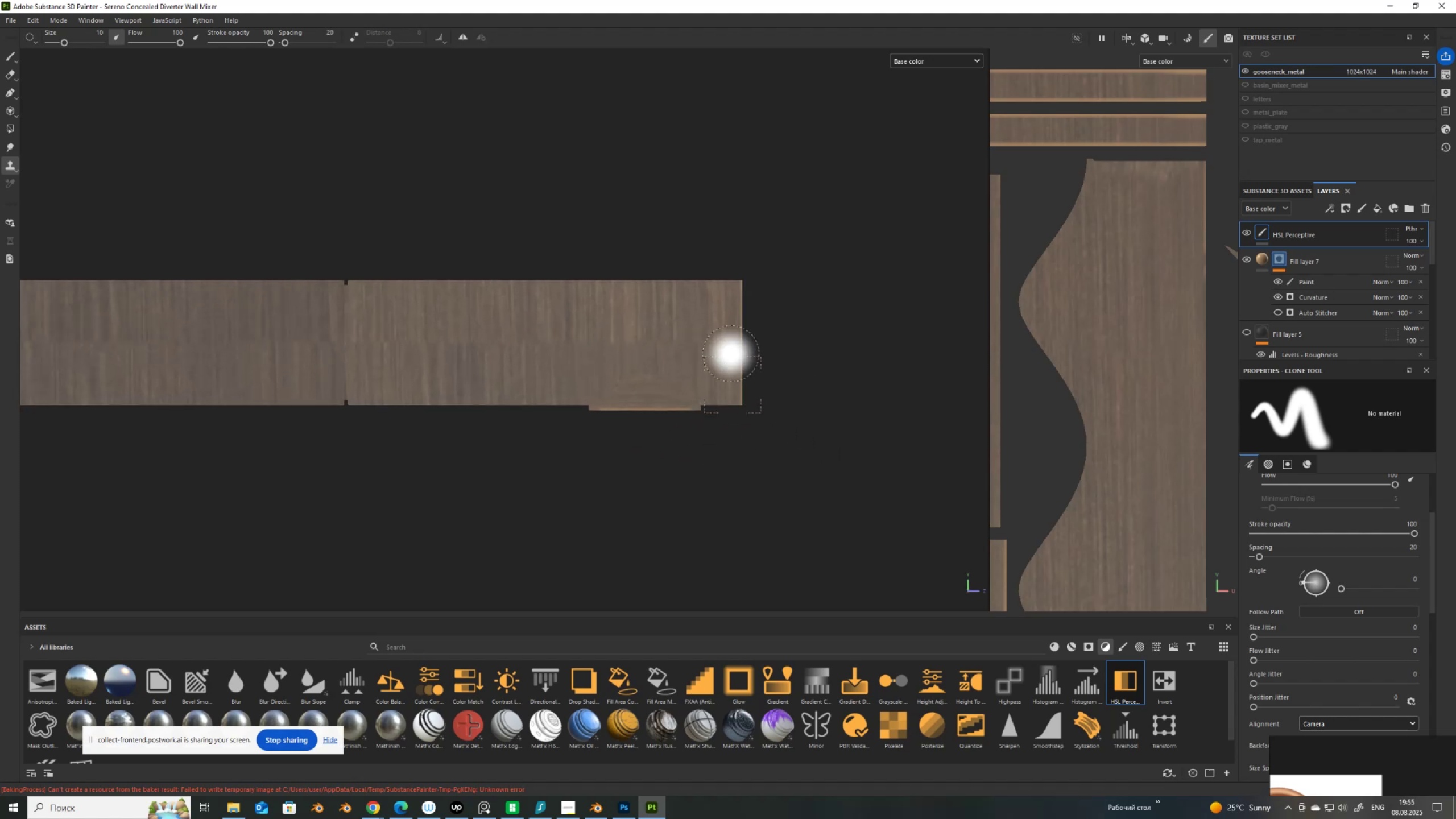 
scroll: coordinate [699, 328], scroll_direction: up, amount: 1.0
 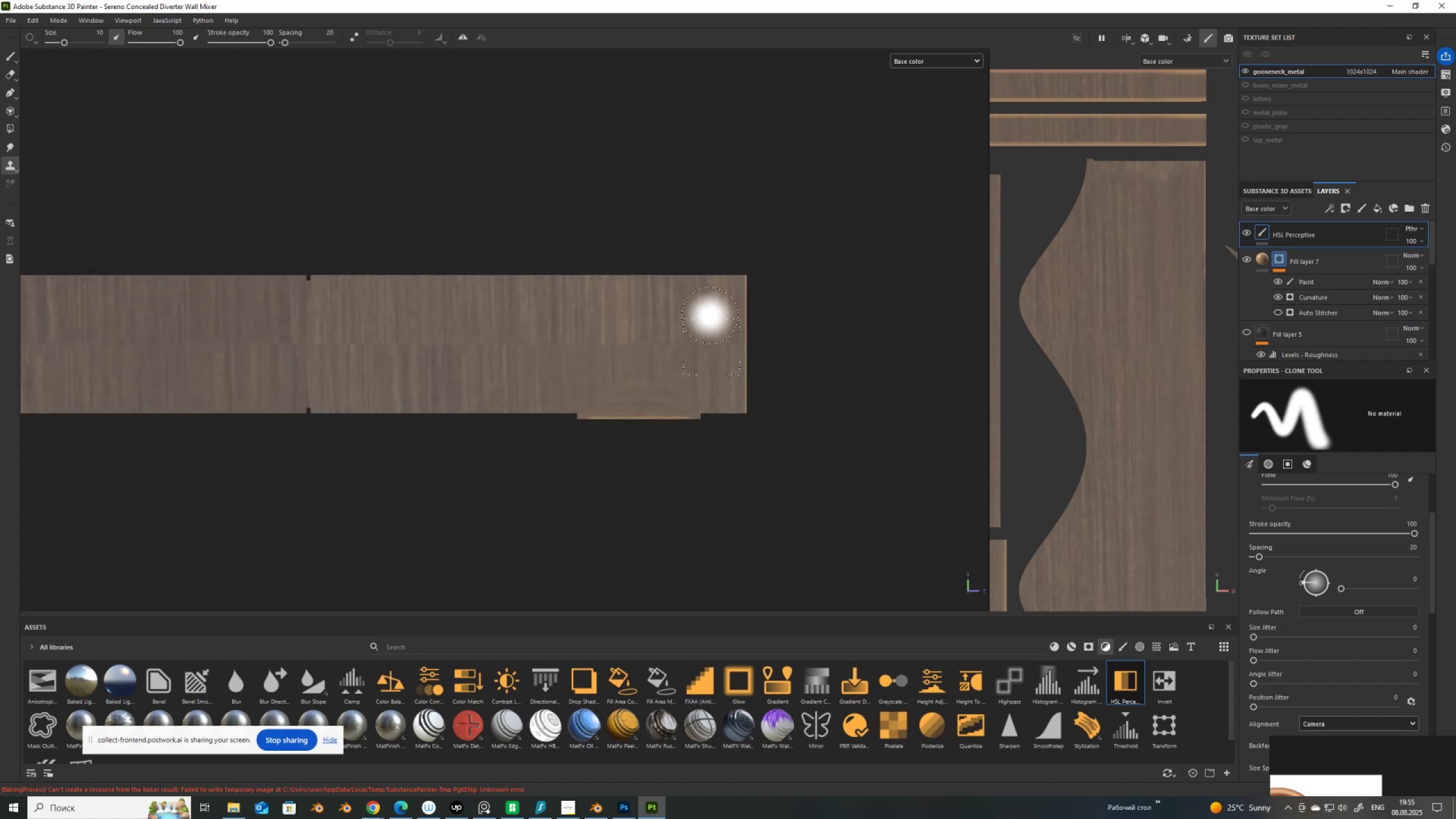 
key(V)
 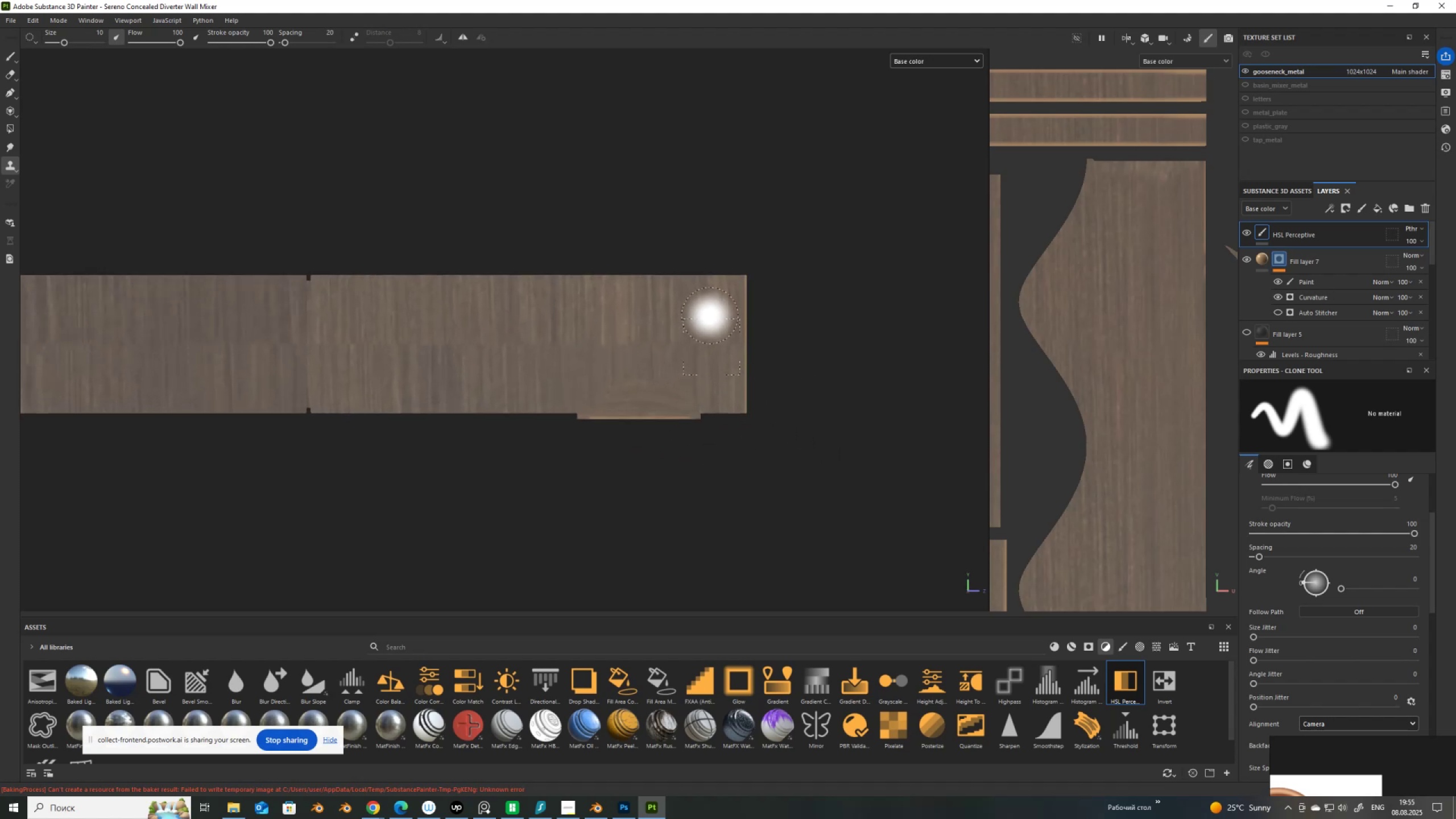 
left_click([710, 316])
 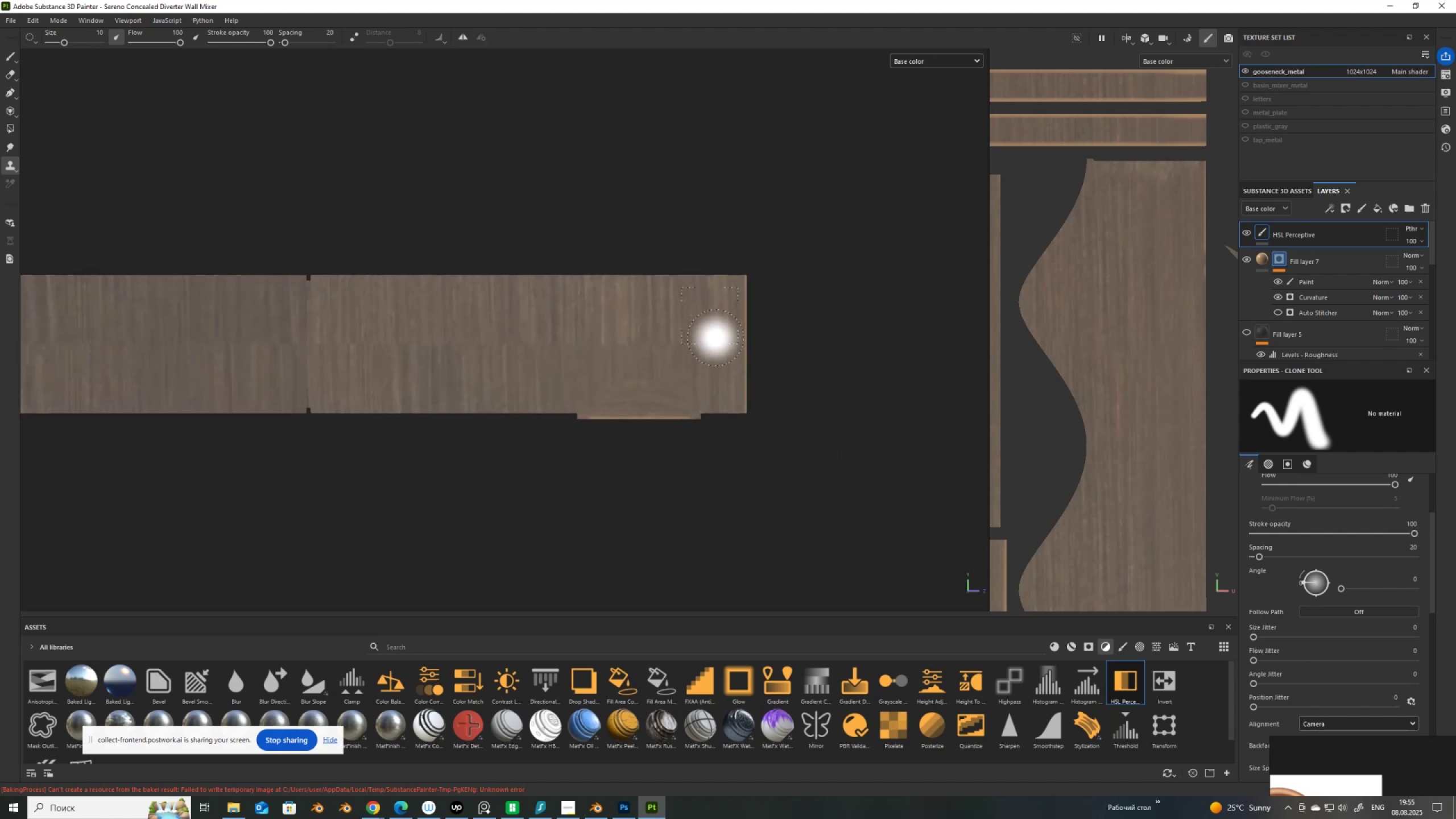 
left_click([717, 338])
 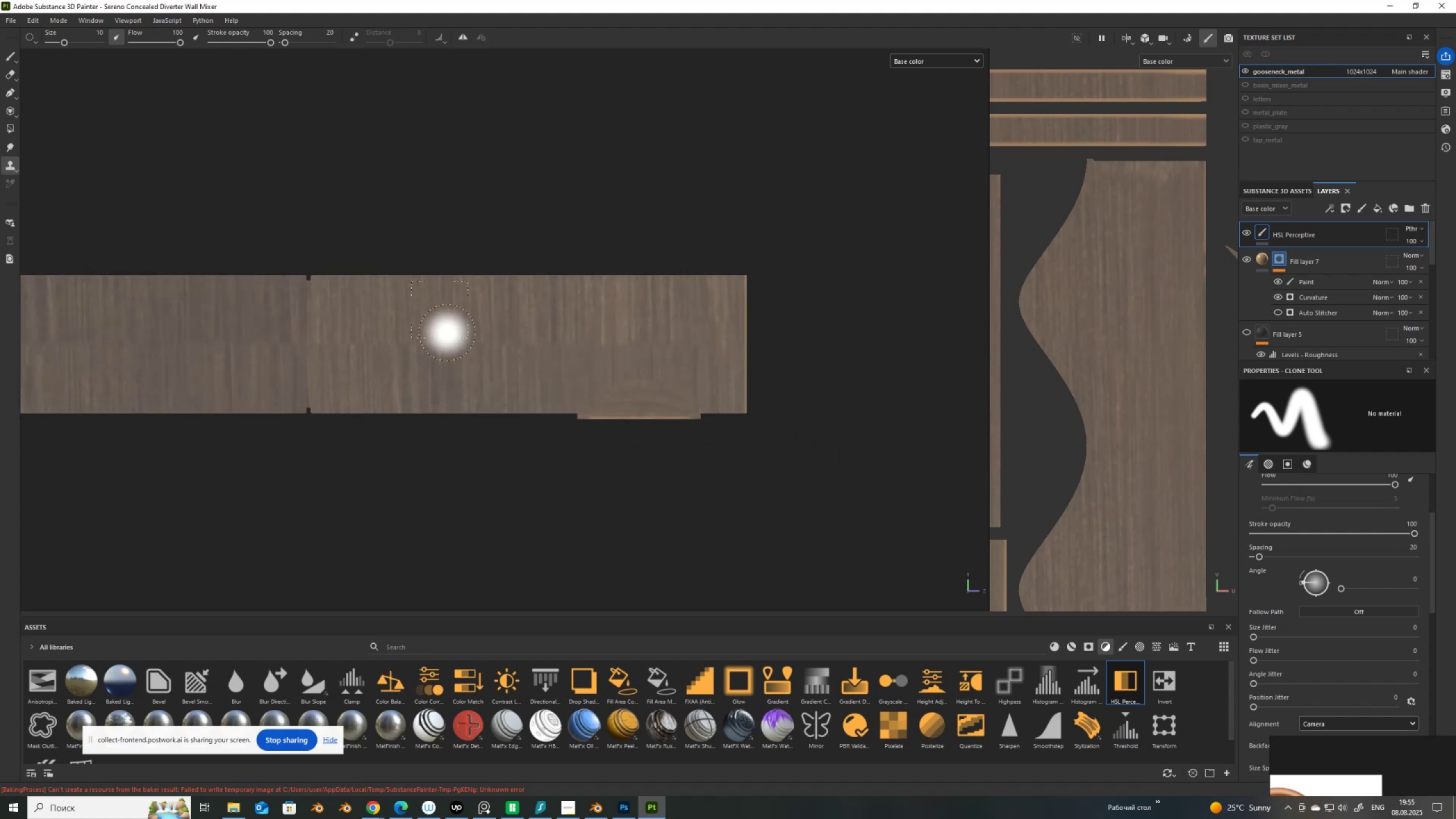 
hold_key(key=ShiftLeft, duration=0.76)
left_click([325, 343])
 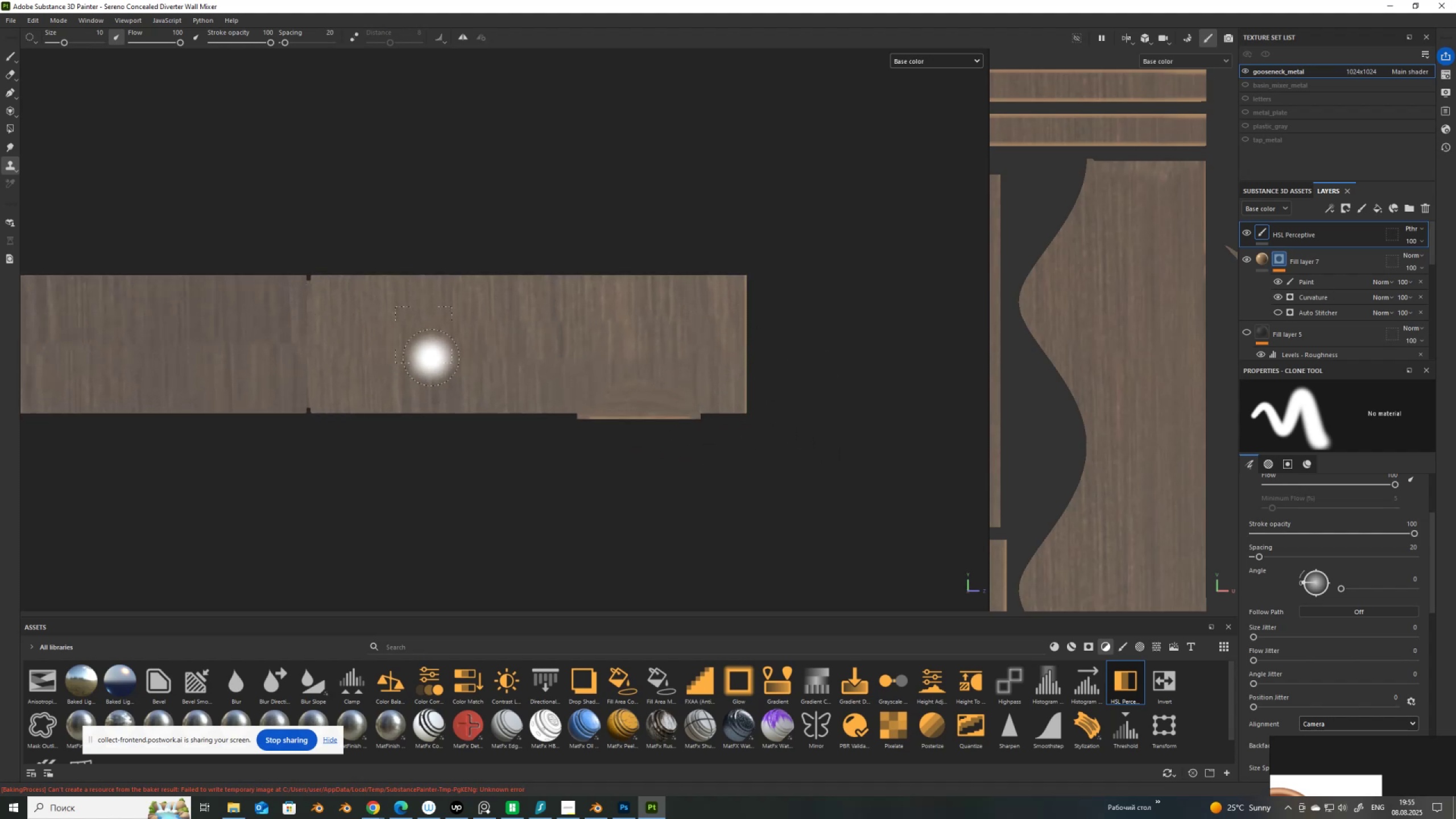 
scroll: coordinate [706, 320], scroll_direction: down, amount: 3.0
 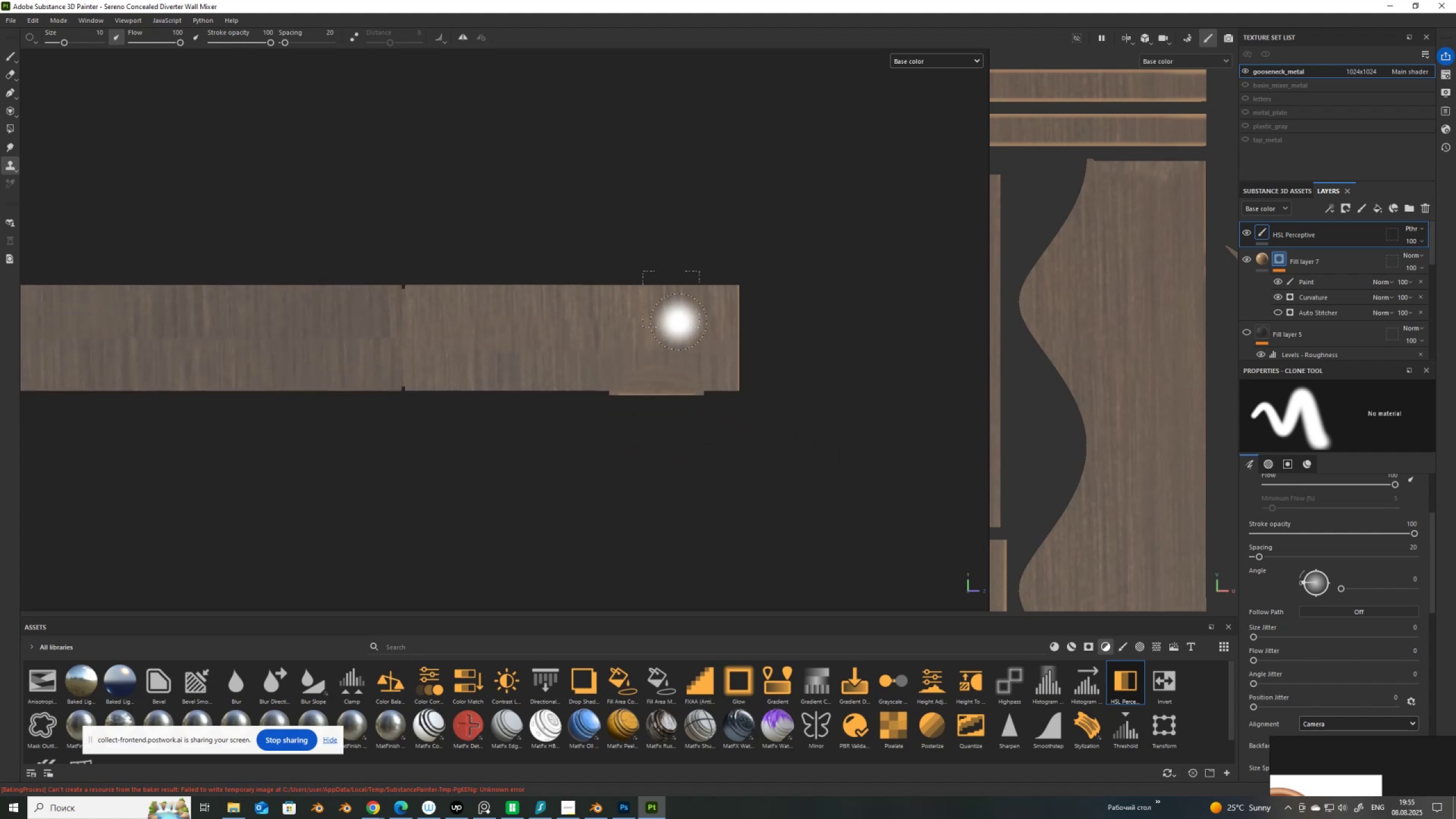 
hold_key(key=AltLeft, duration=0.98)
 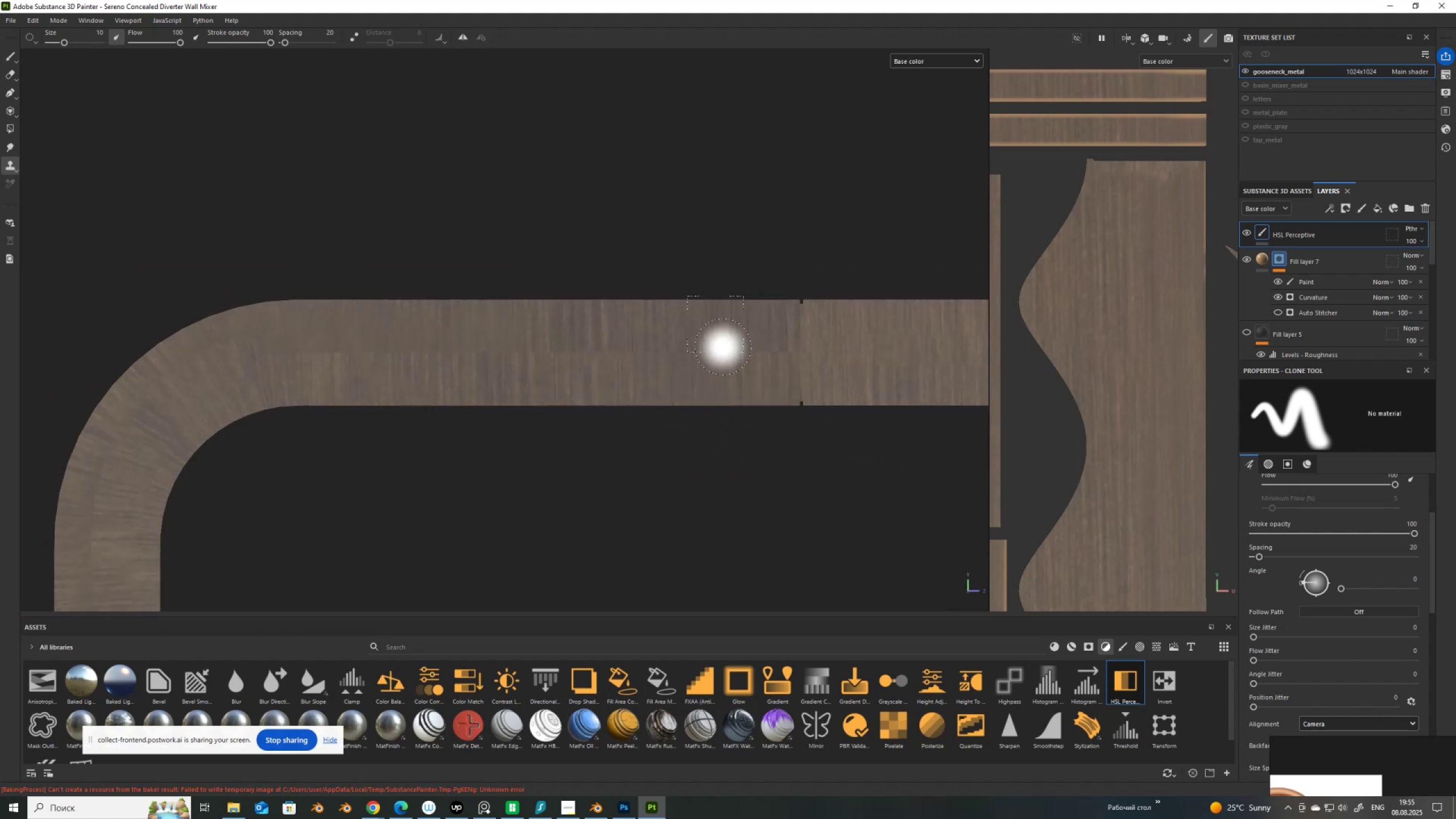 
scroll: coordinate [783, 345], scroll_direction: up, amount: 1.0
 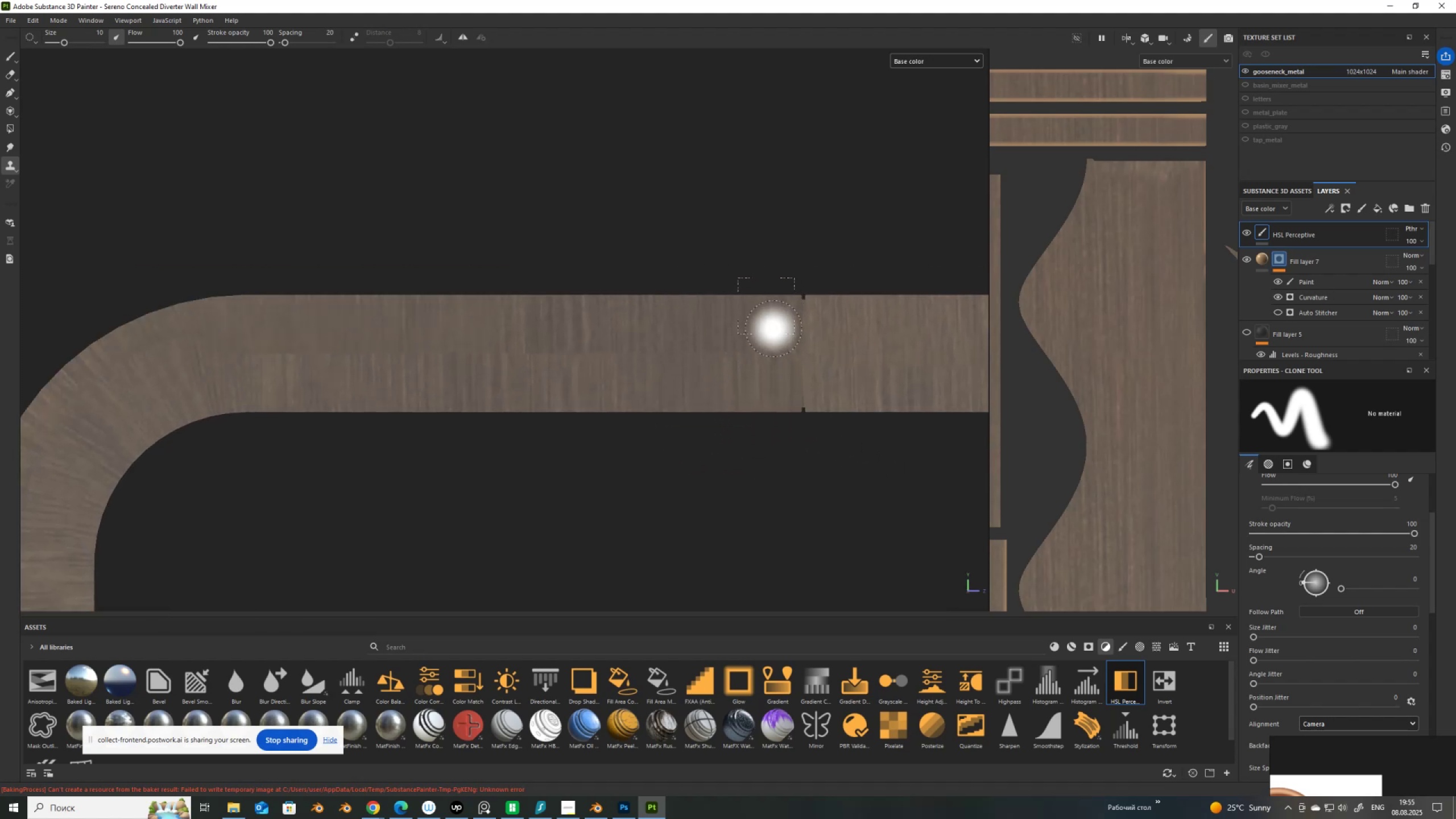 
hold_key(key=V, duration=0.47)
 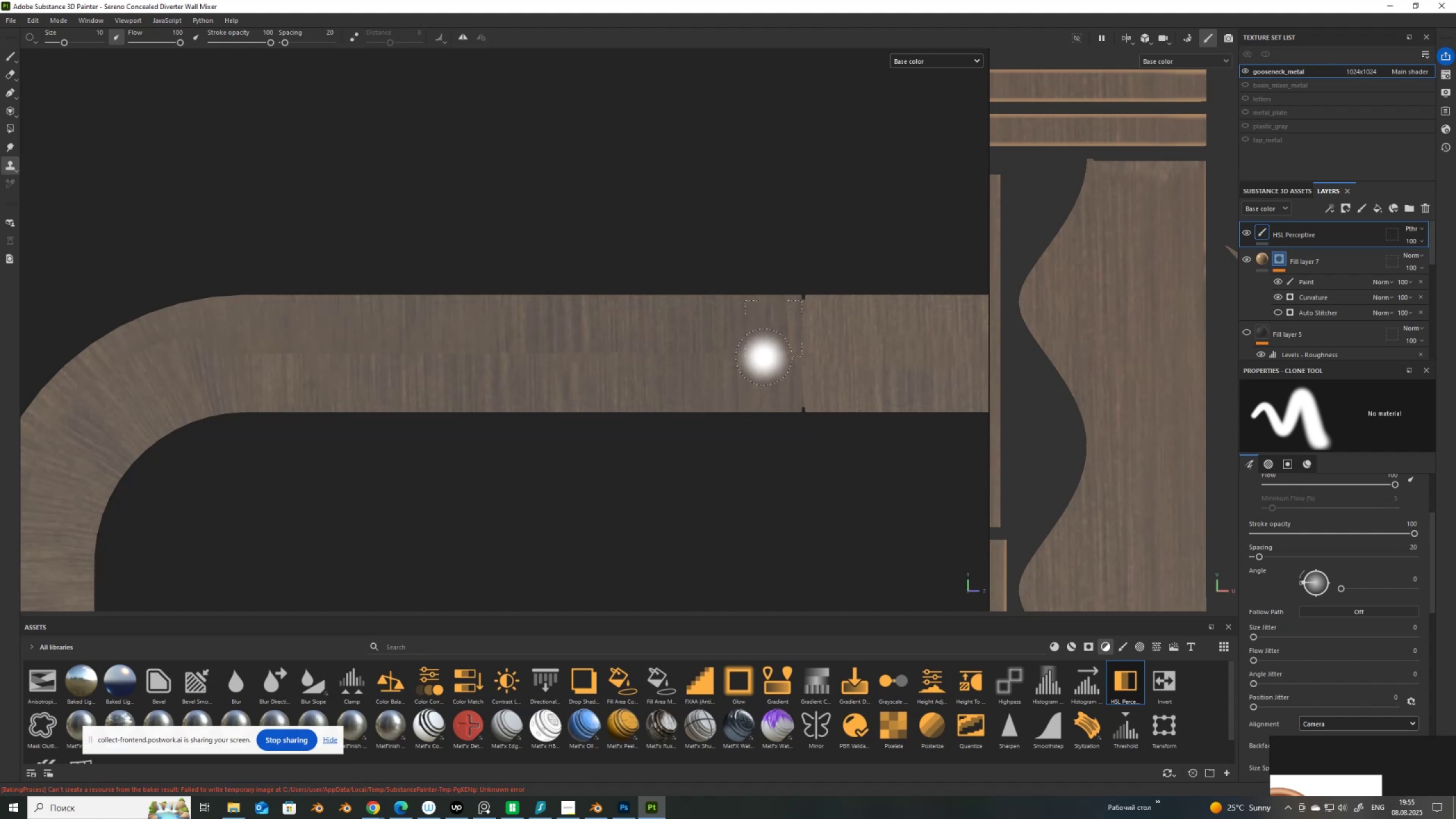 
left_click([774, 329])
 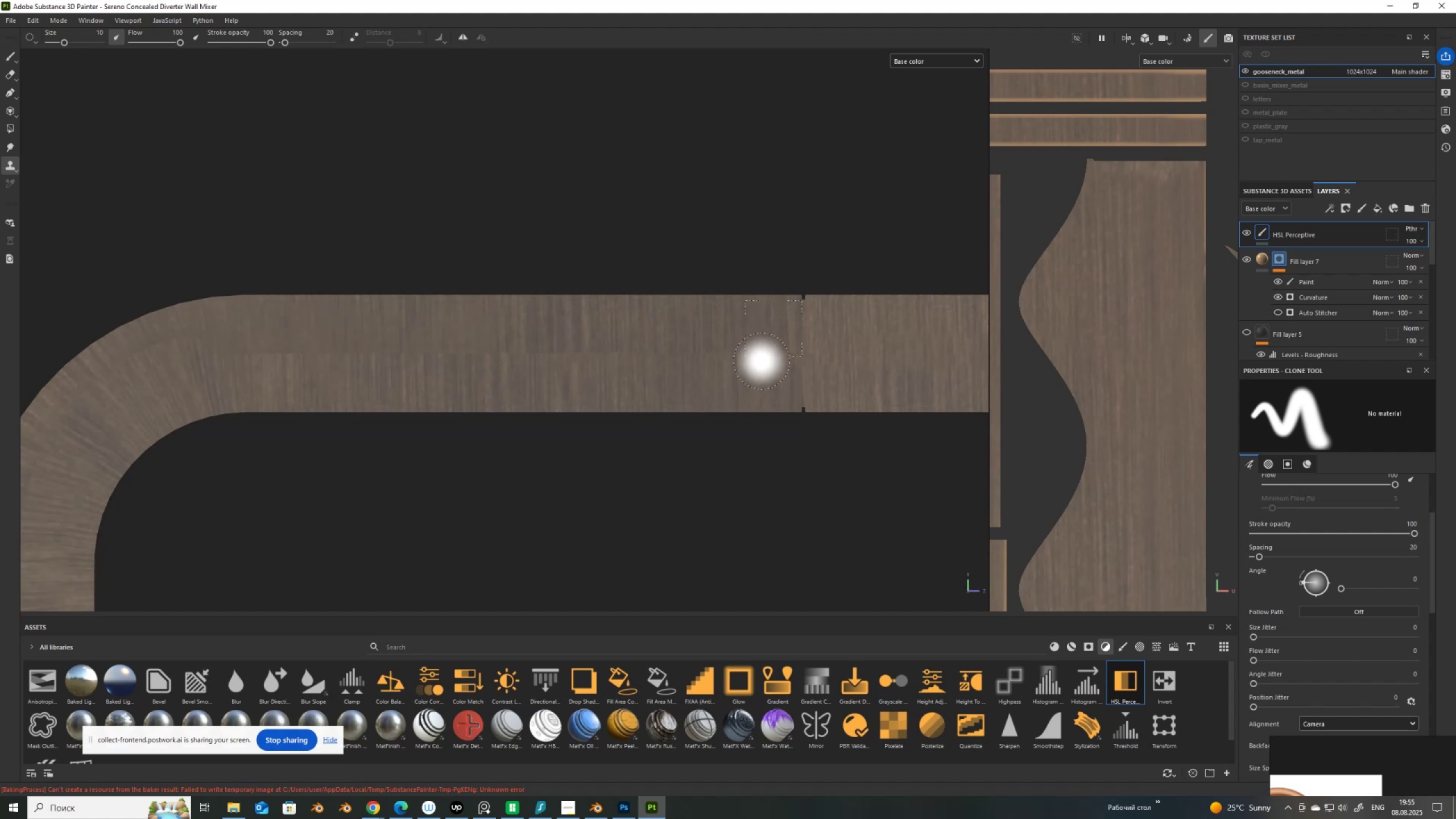 
left_click_drag(start_coordinate=[764, 356], to_coordinate=[220, 352])
 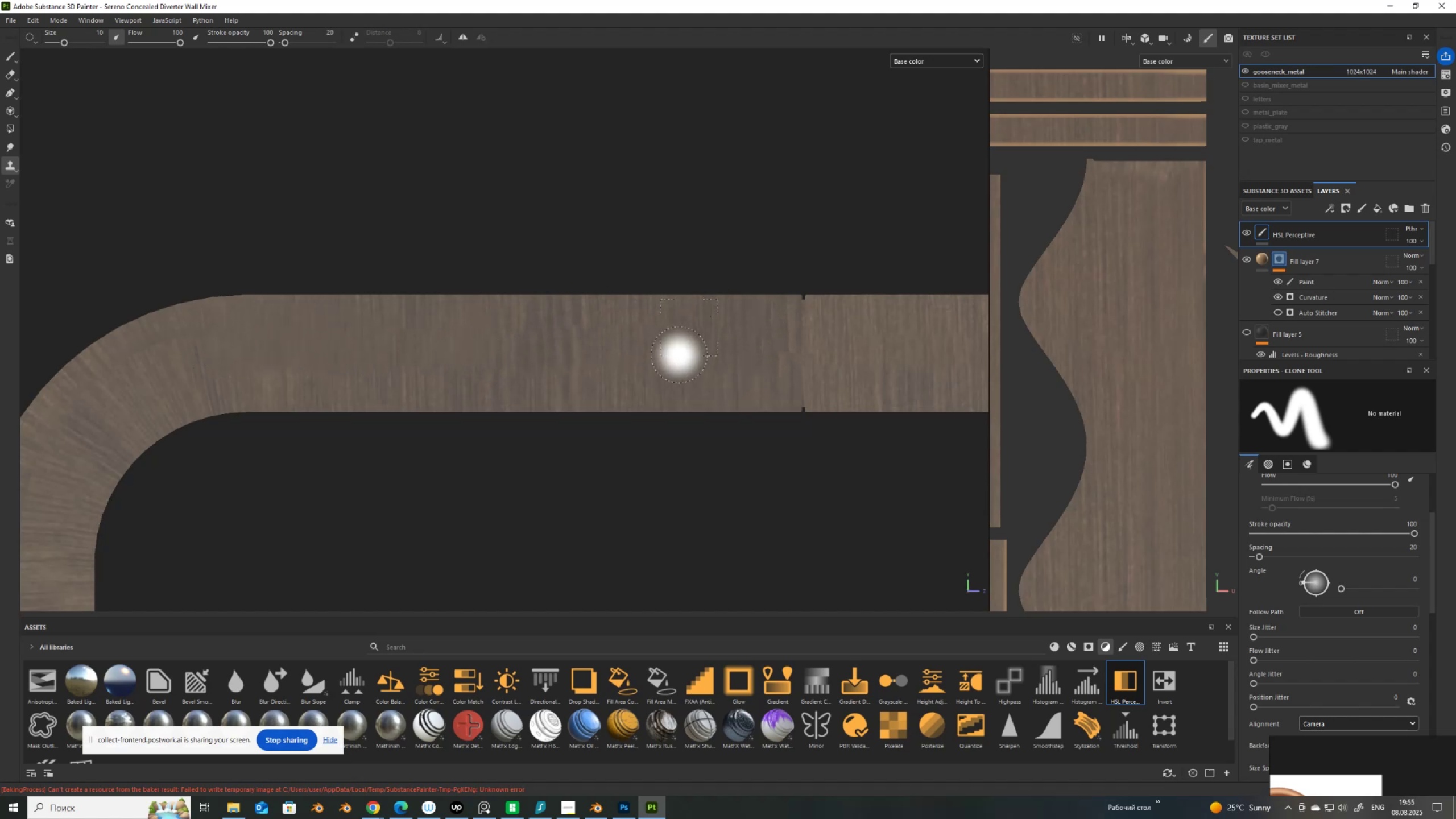 
scroll: coordinate [150, 413], scroll_direction: up, amount: 1.0
 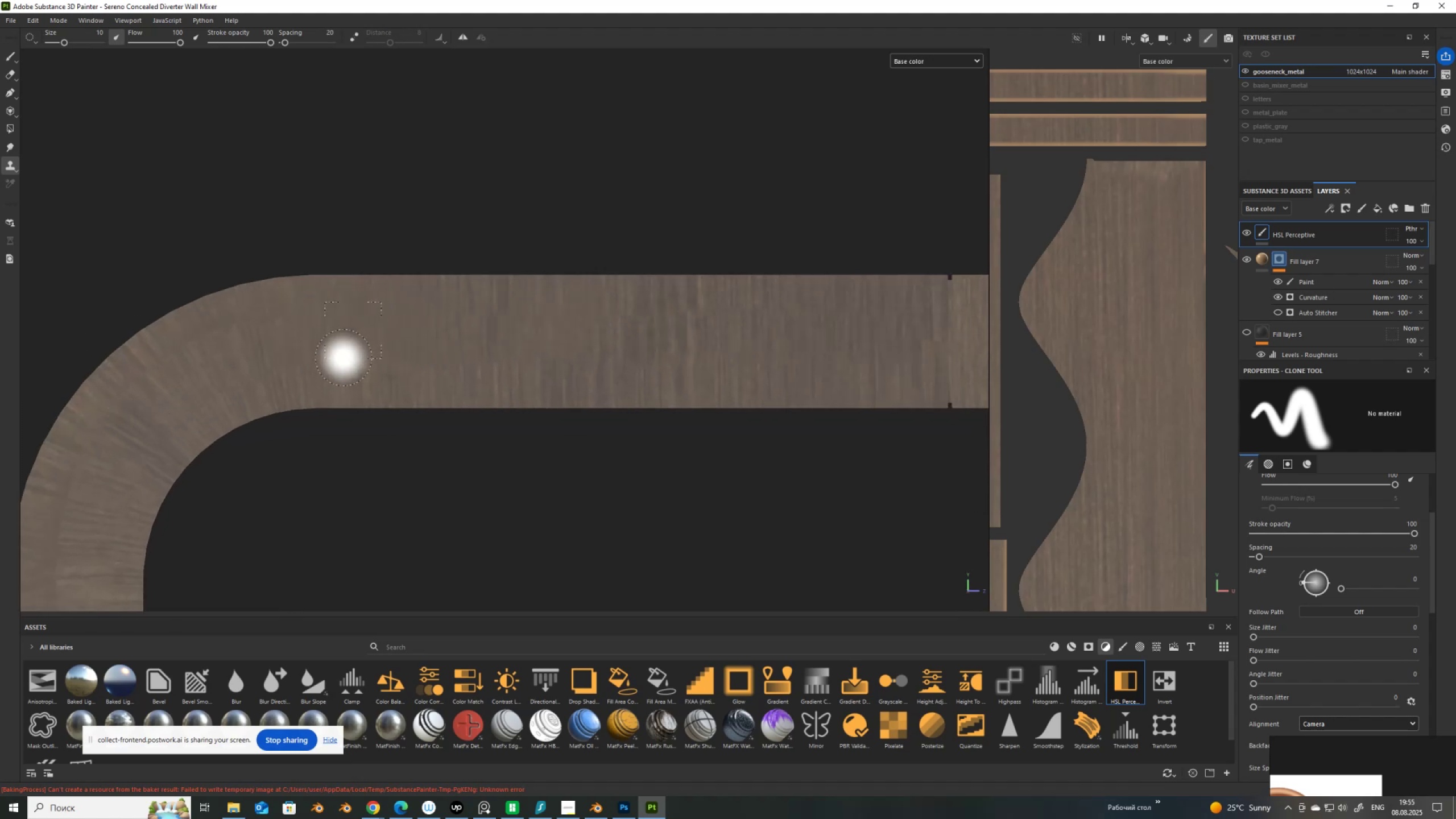 
scroll: coordinate [344, 357], scroll_direction: down, amount: 2.0
 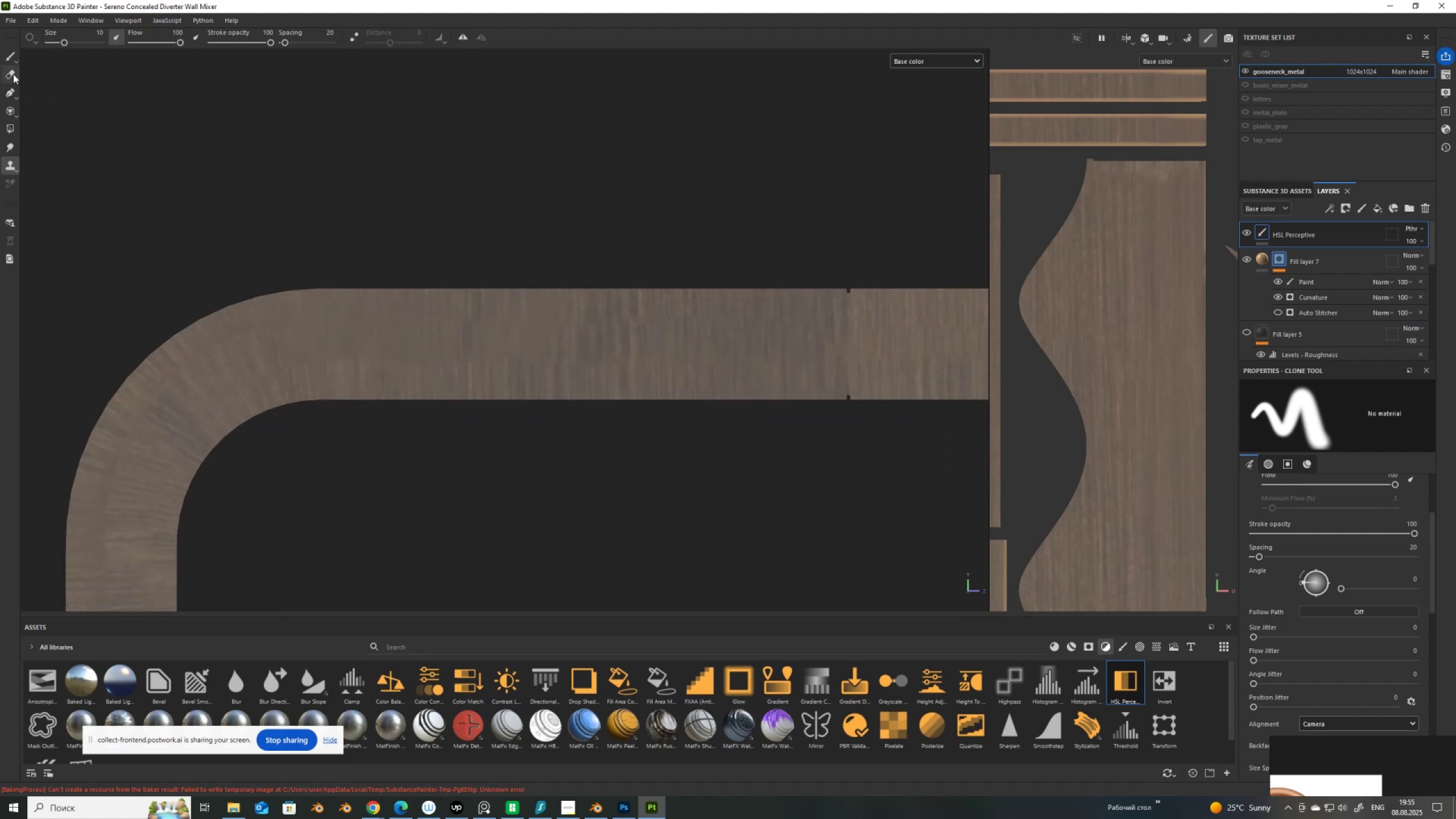 
left_click([11, 73])
 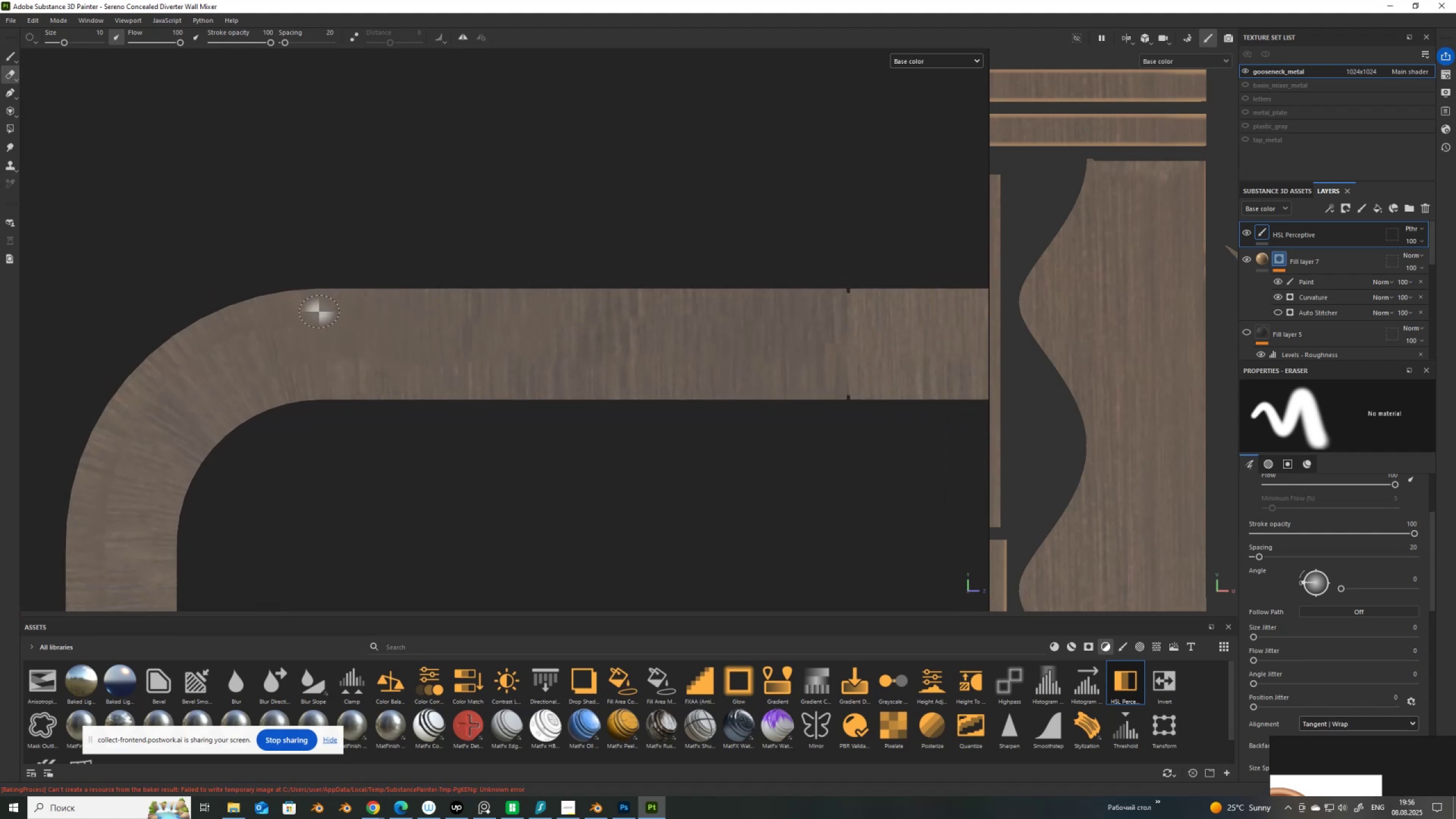 
left_click_drag(start_coordinate=[271, 321], to_coordinate=[115, 491])
 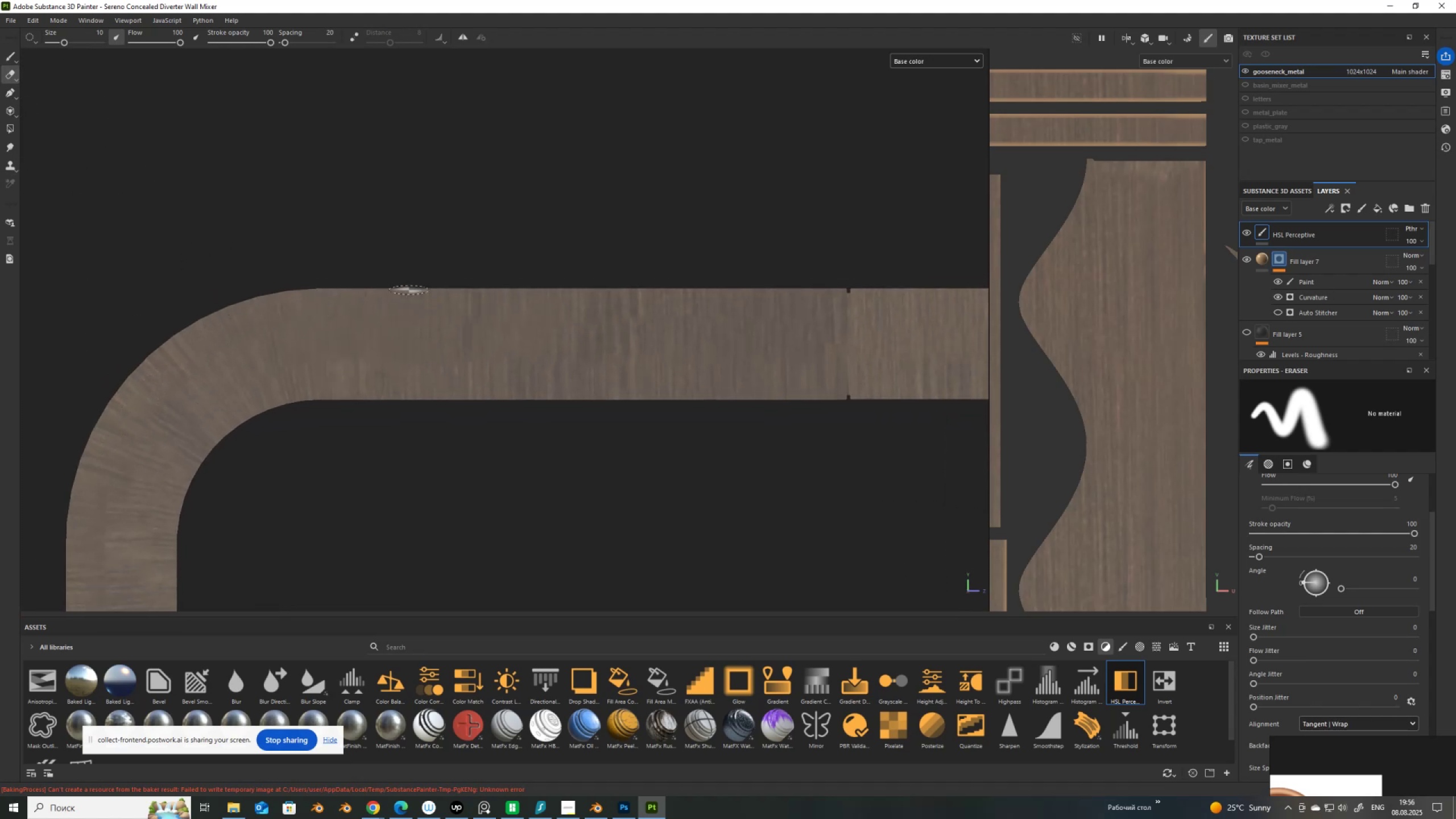 
scroll: coordinate [233, 518], scroll_direction: none, amount: 0.0
 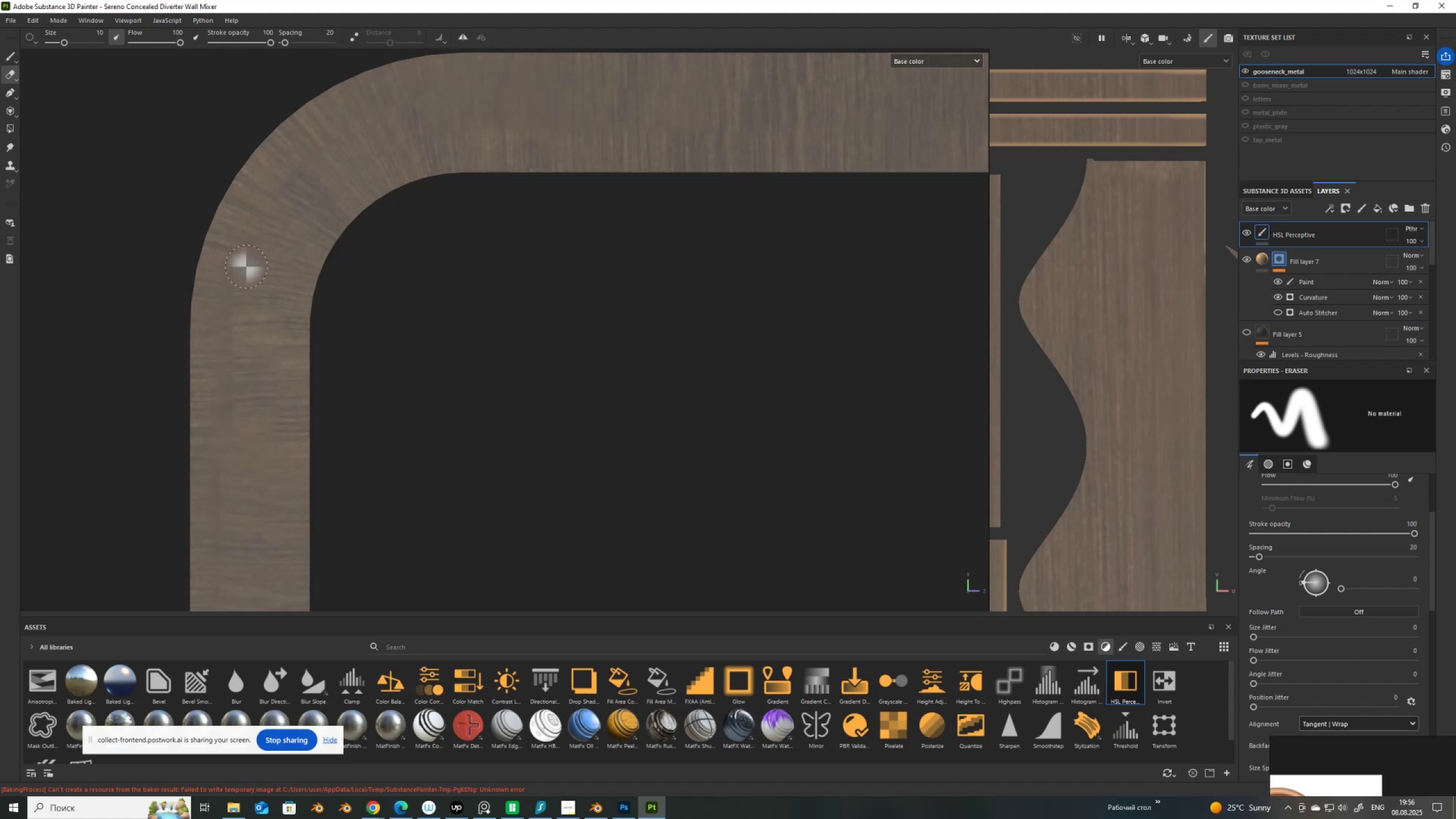 
left_click_drag(start_coordinate=[245, 265], to_coordinate=[224, 495])
 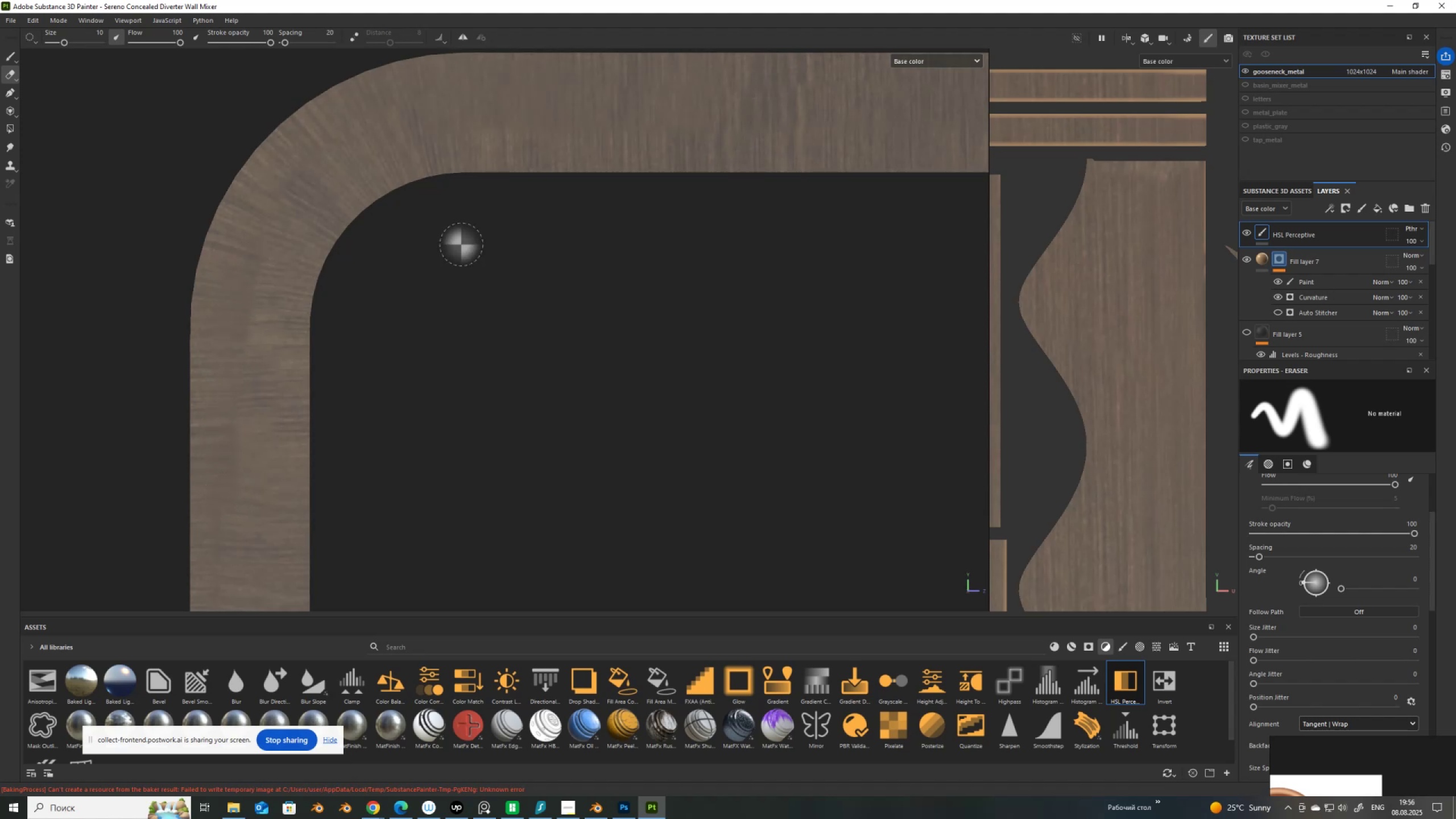 
scroll: coordinate [387, 498], scroll_direction: down, amount: 5.0
 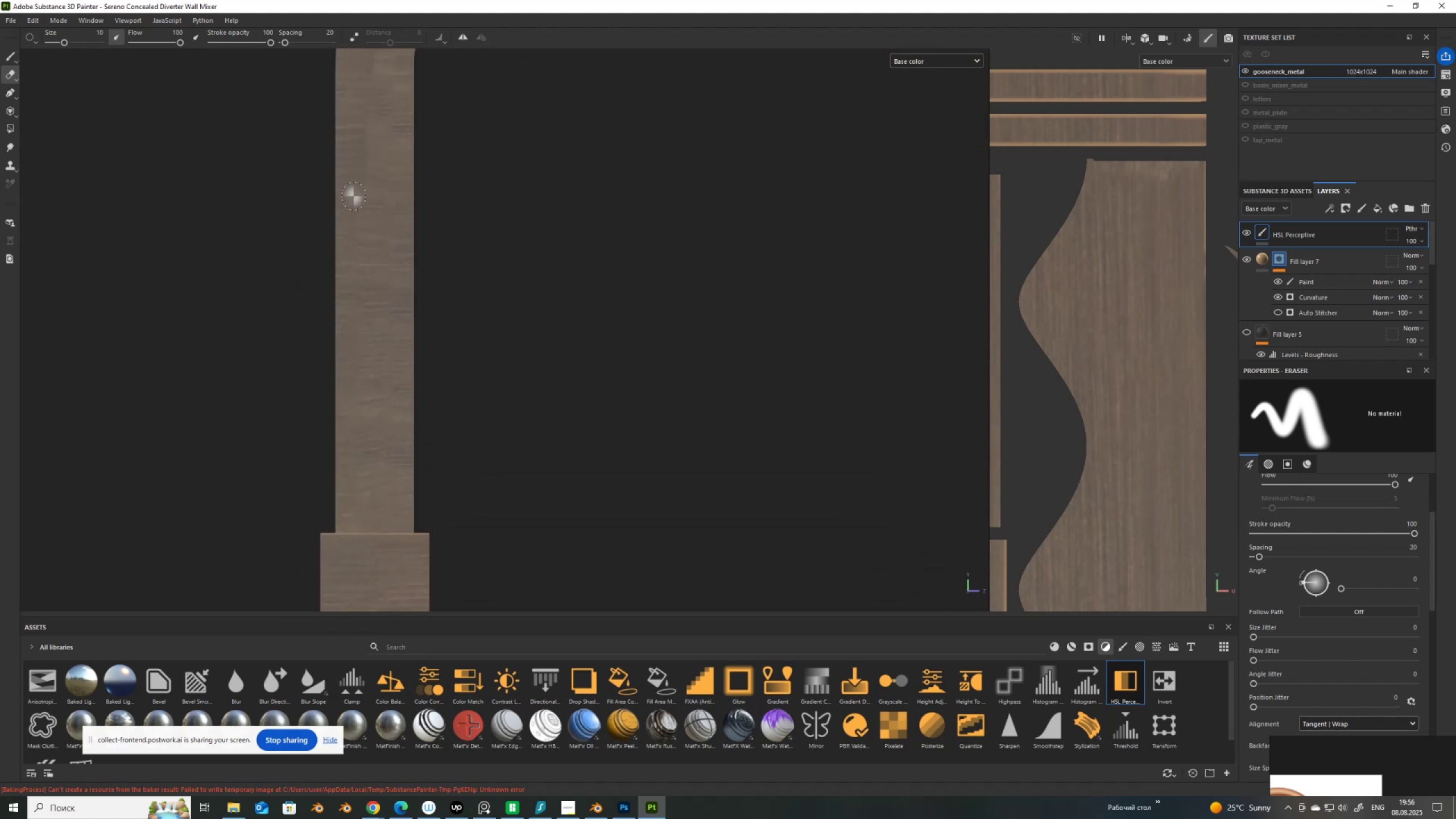 
left_click_drag(start_coordinate=[353, 238], to_coordinate=[353, 248])
 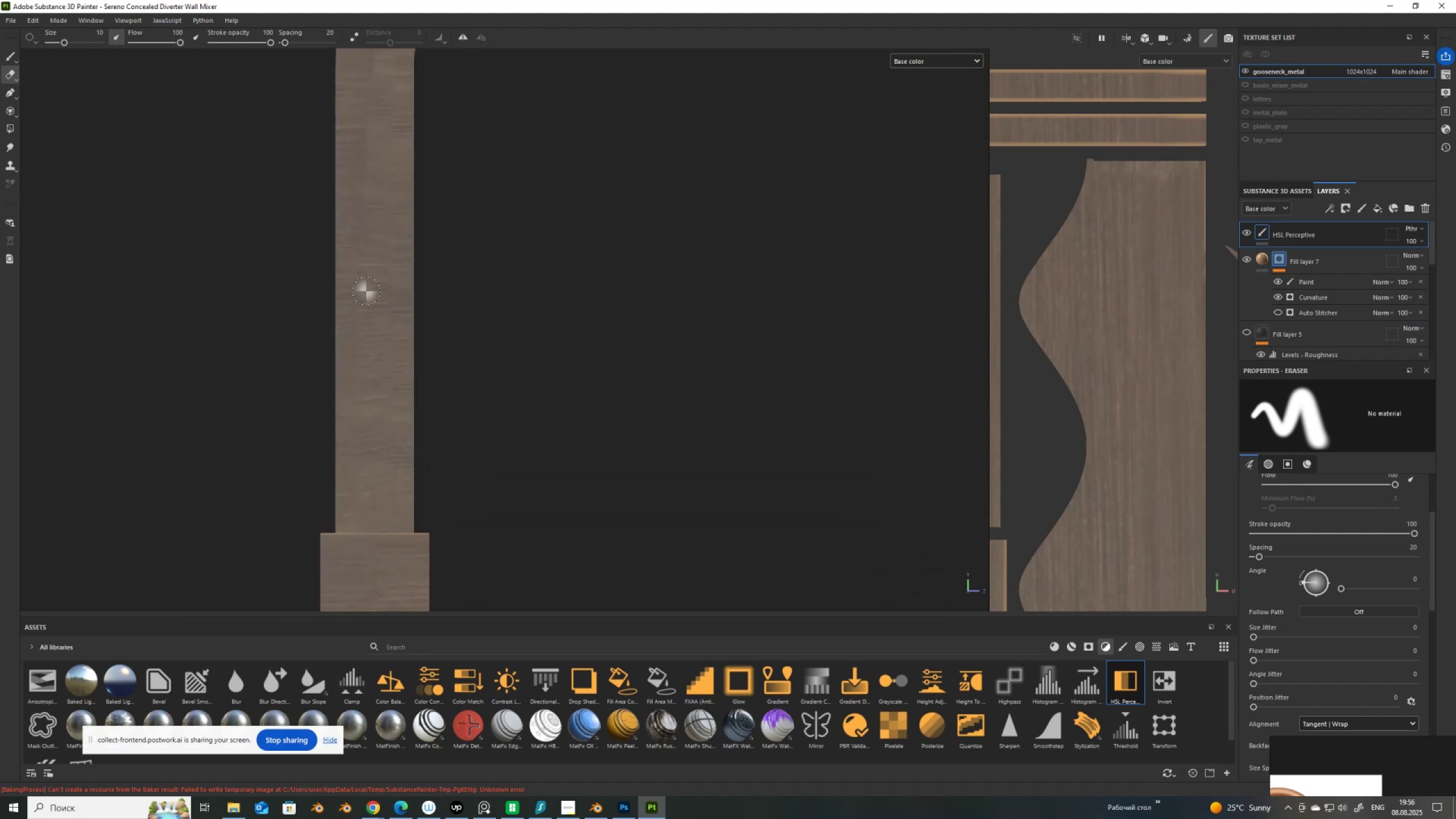 
left_click_drag(start_coordinate=[366, 270], to_coordinate=[365, 279])
 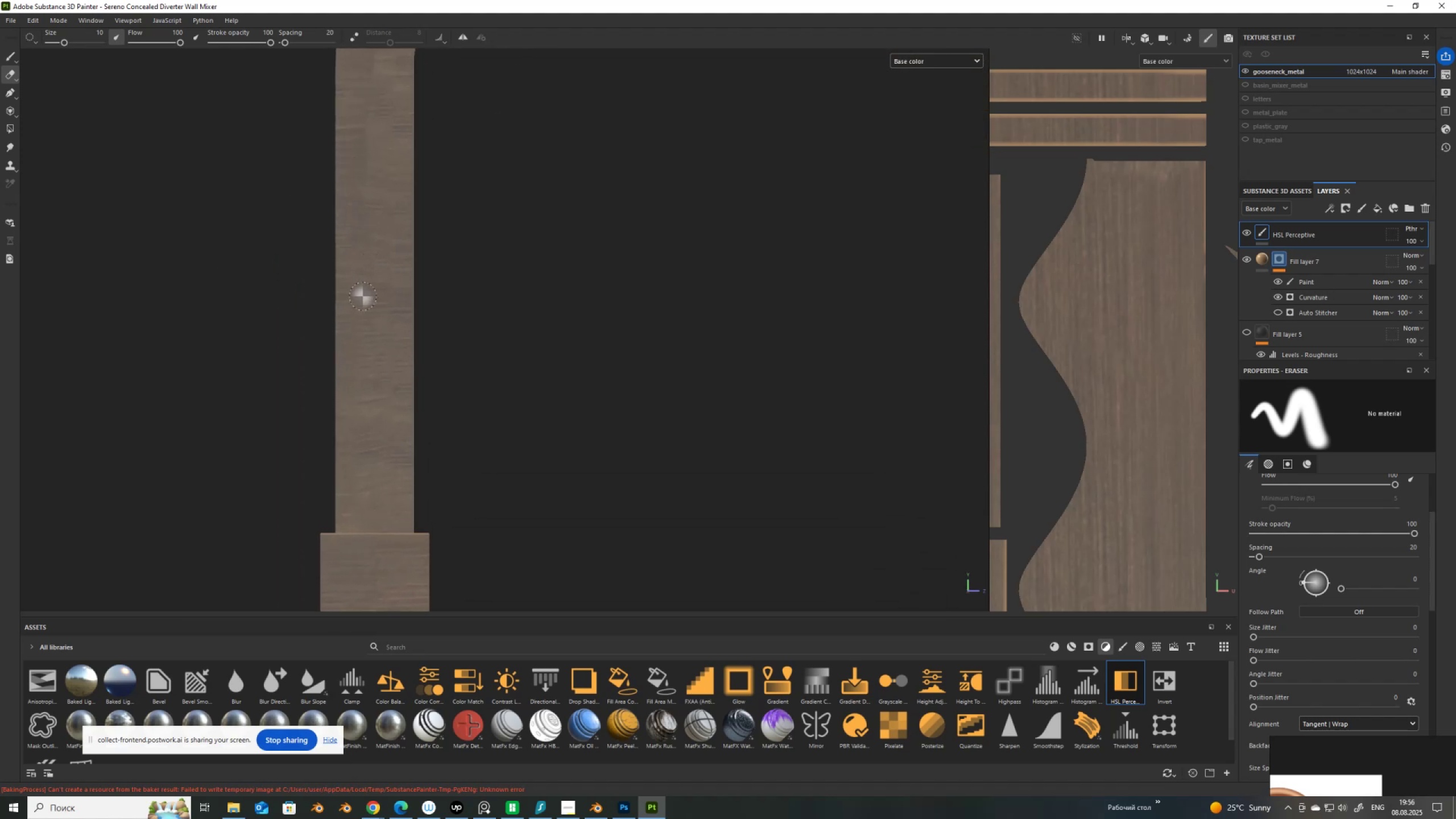 
double_click([363, 296])
 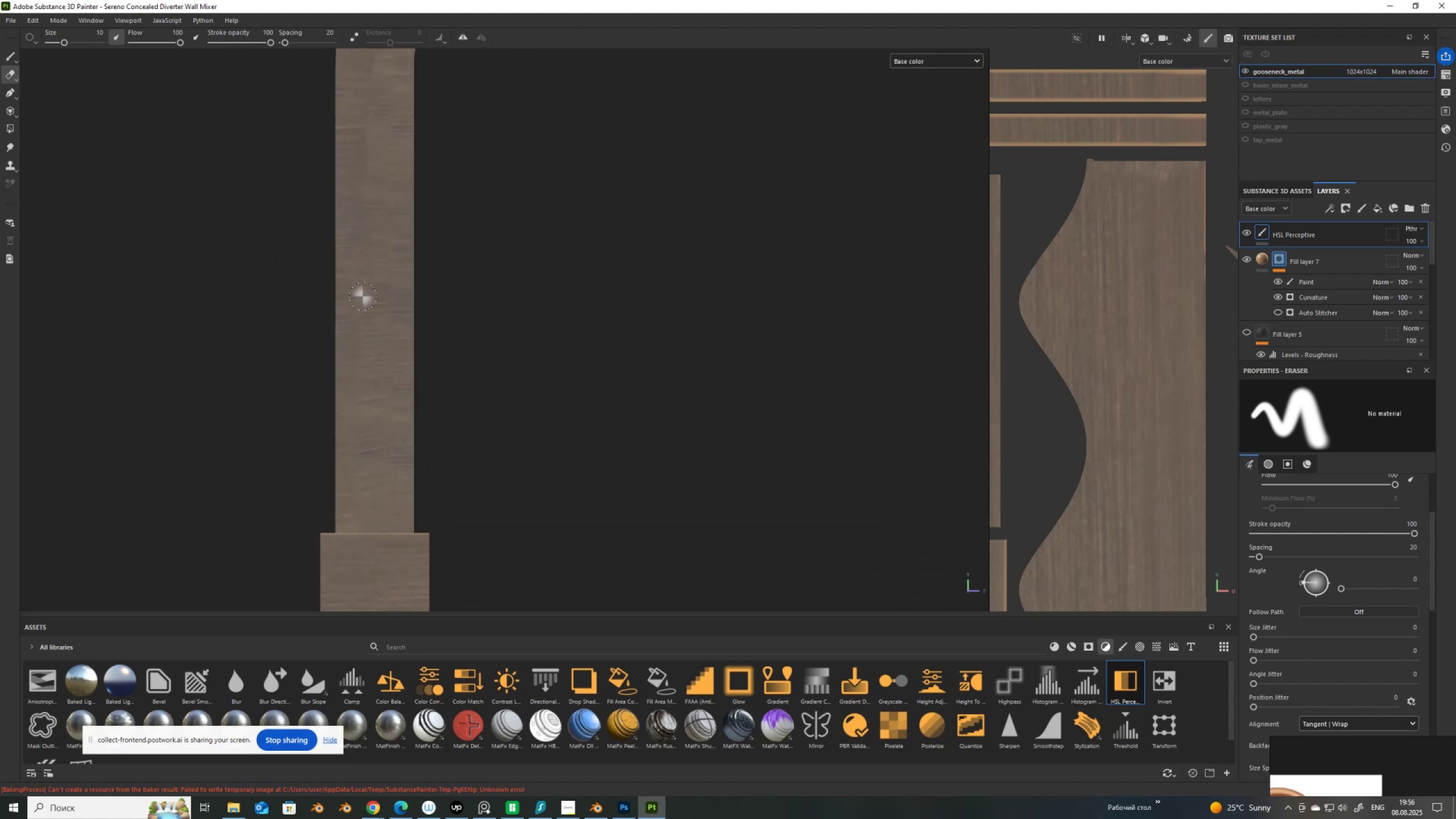 
left_click_drag(start_coordinate=[363, 310], to_coordinate=[364, 313])
 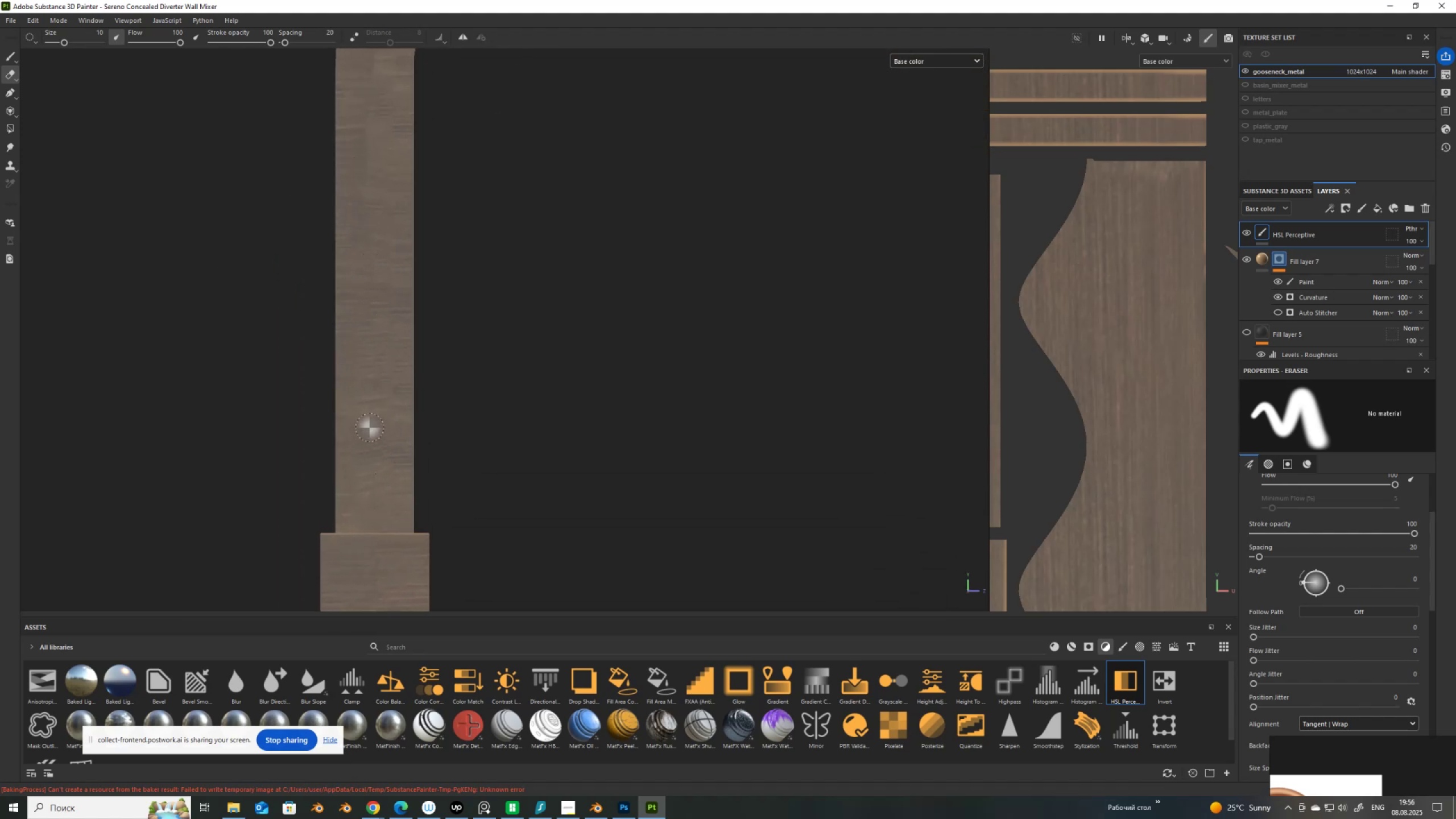 
left_click([368, 407])
 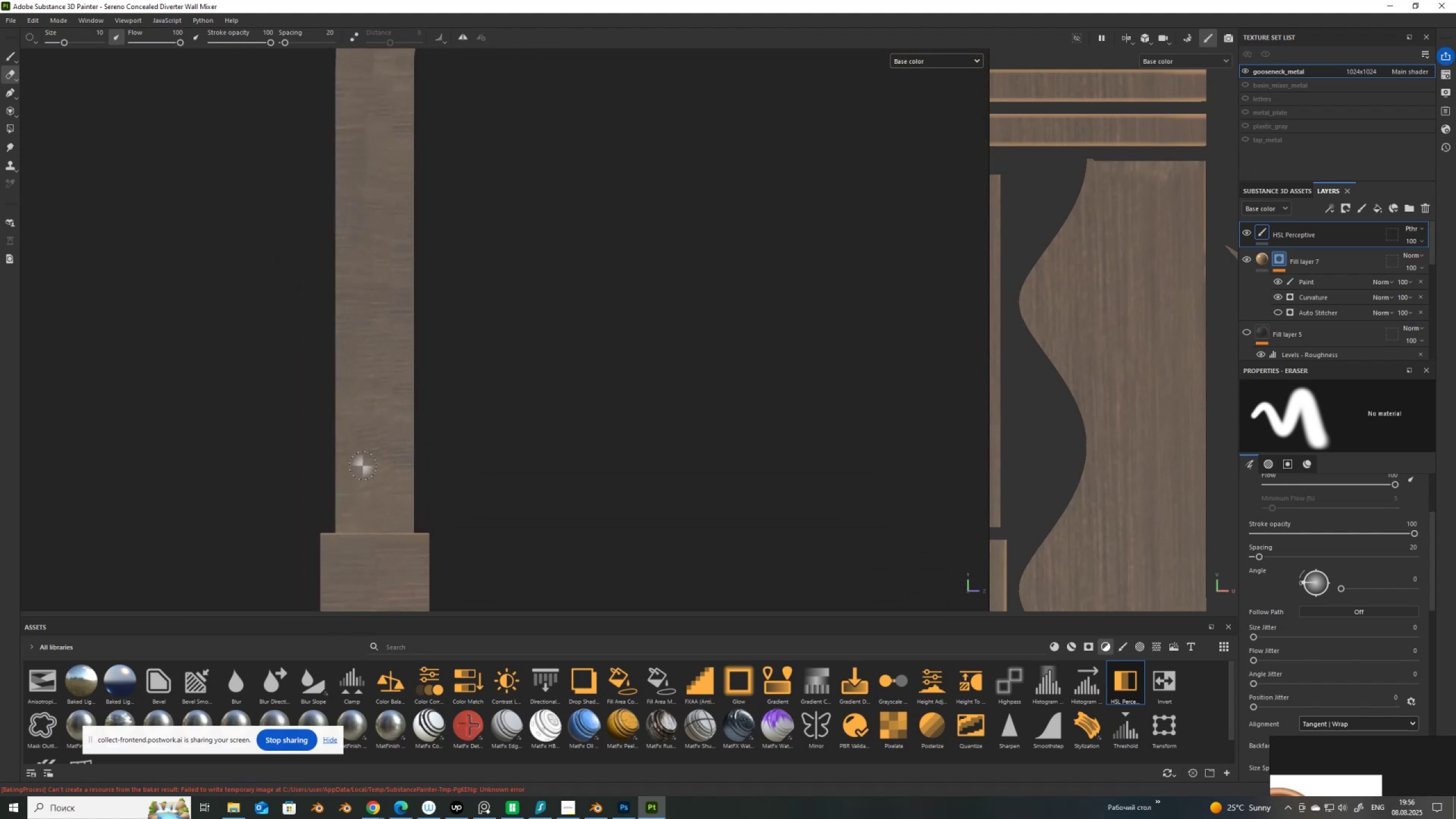 
left_click_drag(start_coordinate=[367, 476], to_coordinate=[369, 480])
 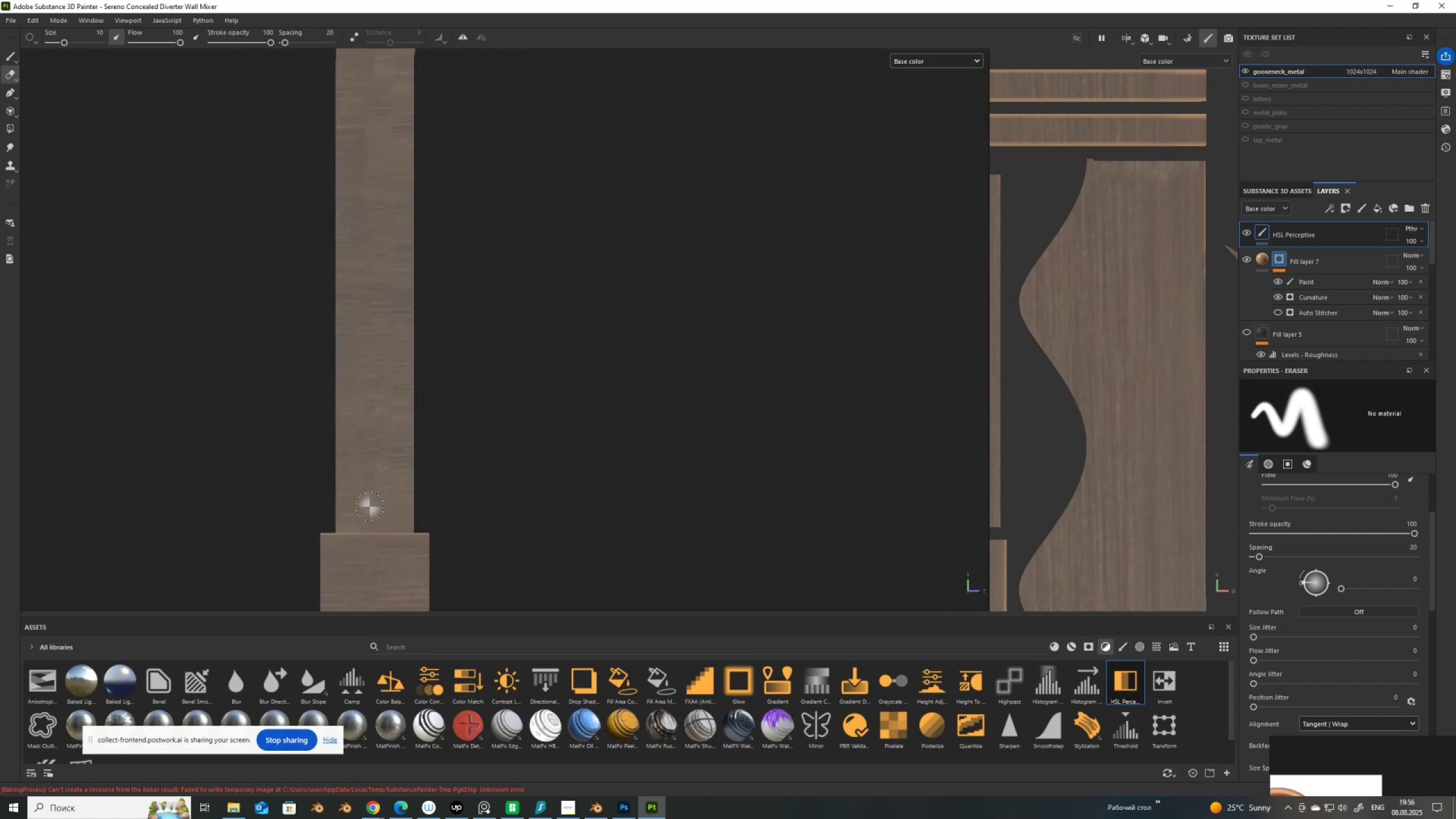 
triple_click([370, 507])
 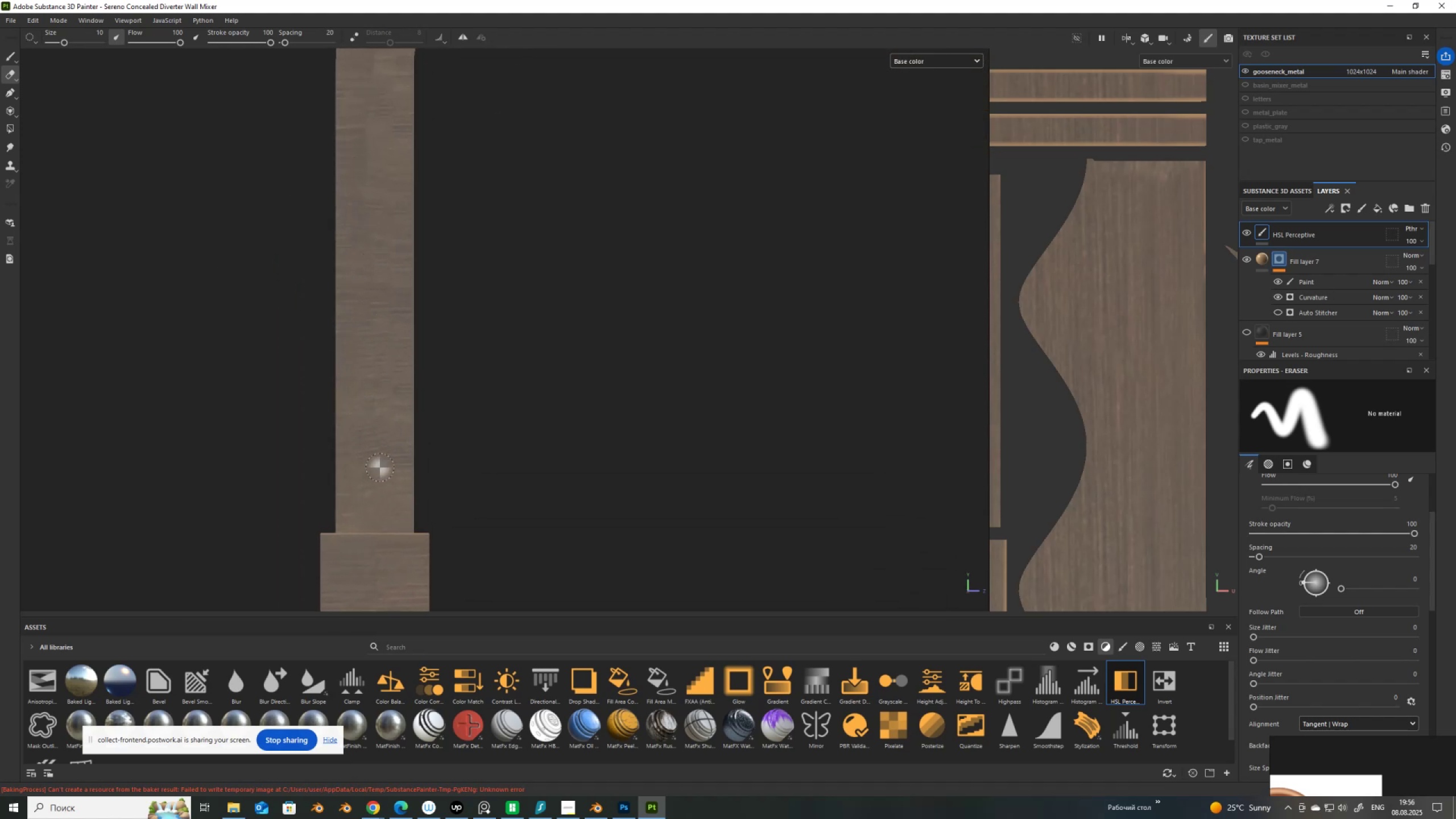 
scroll: coordinate [379, 449], scroll_direction: up, amount: 2.0
 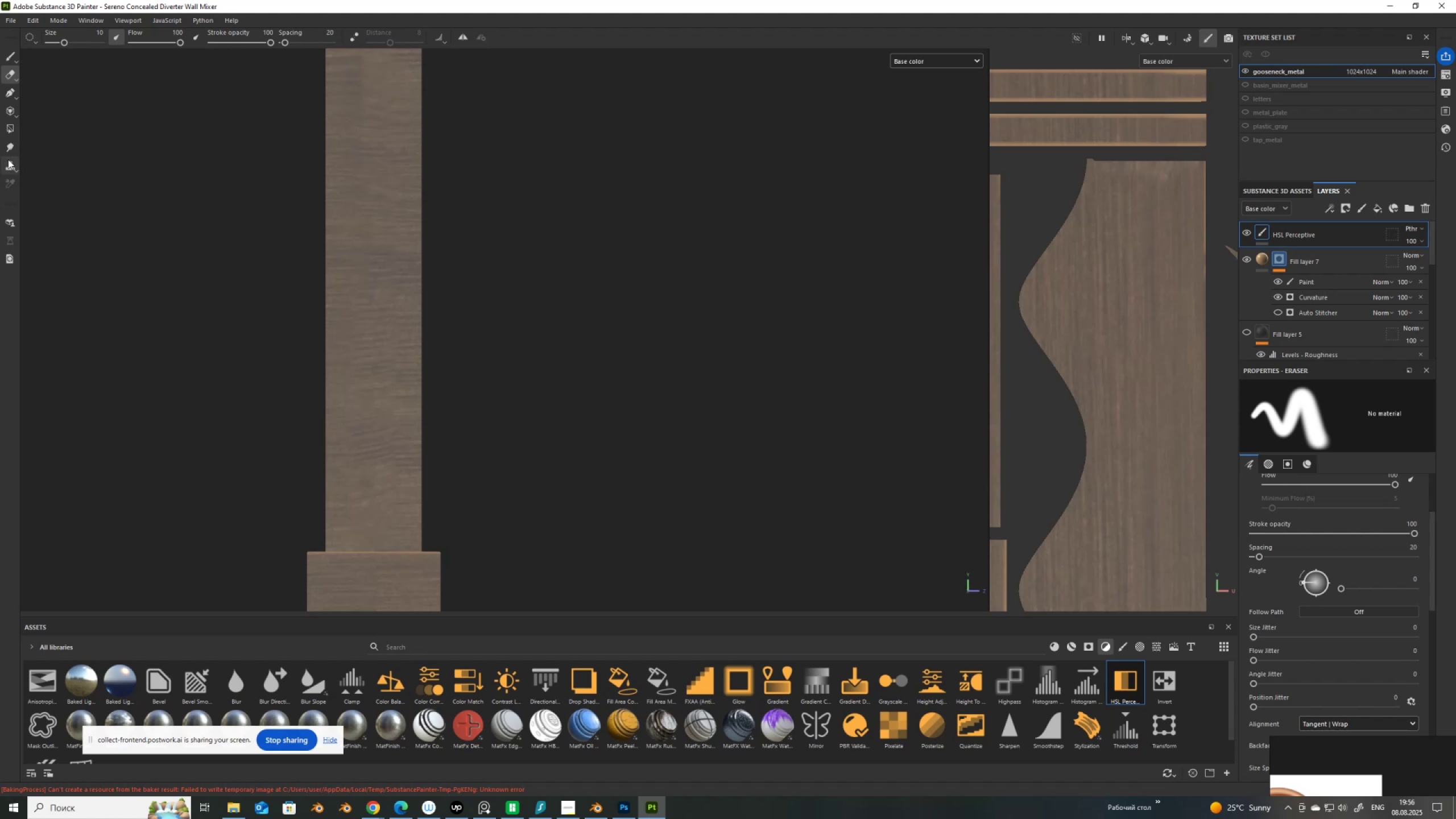 
left_click([10, 169])
 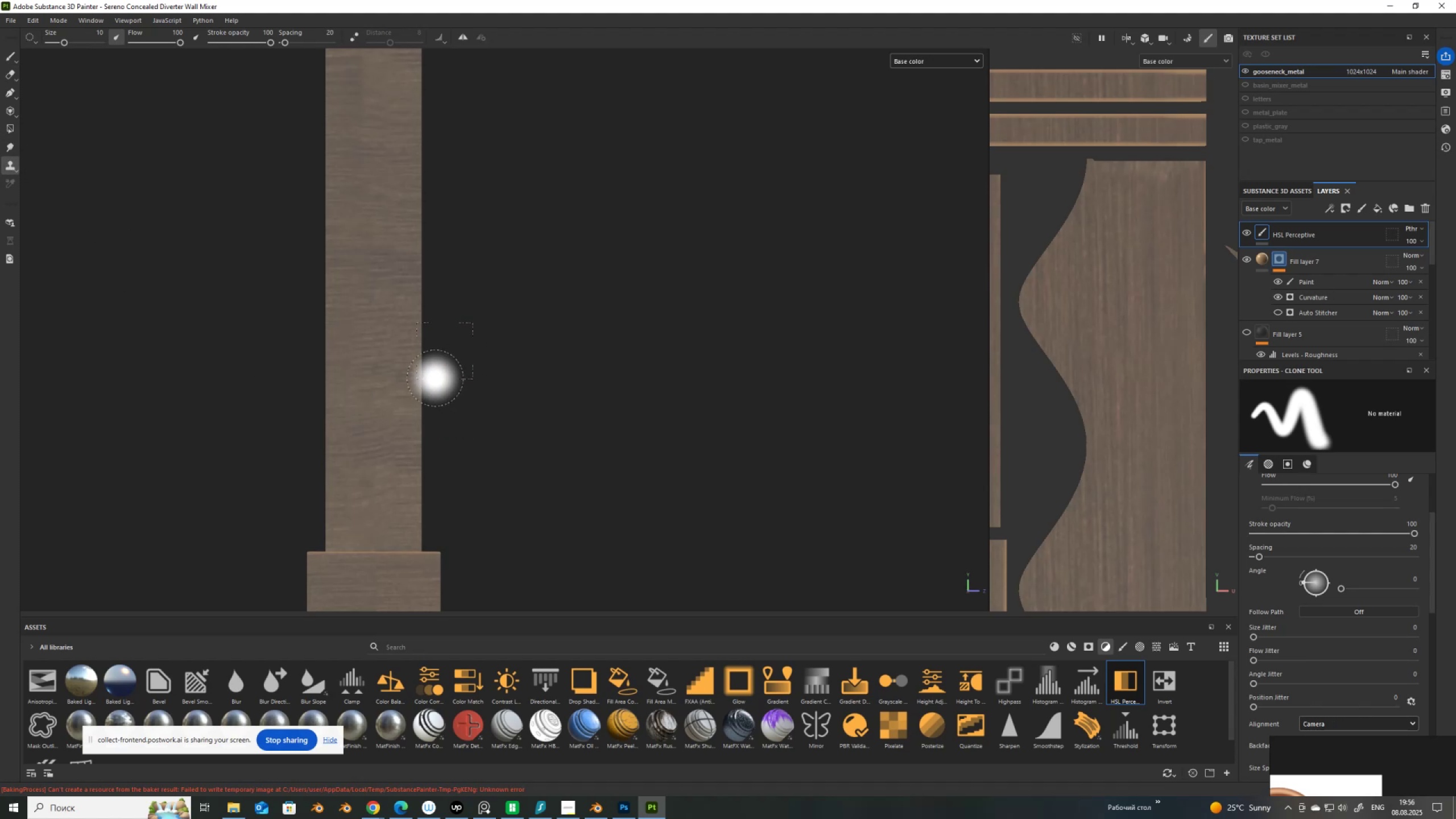 
key(Shift+ShiftLeft)
 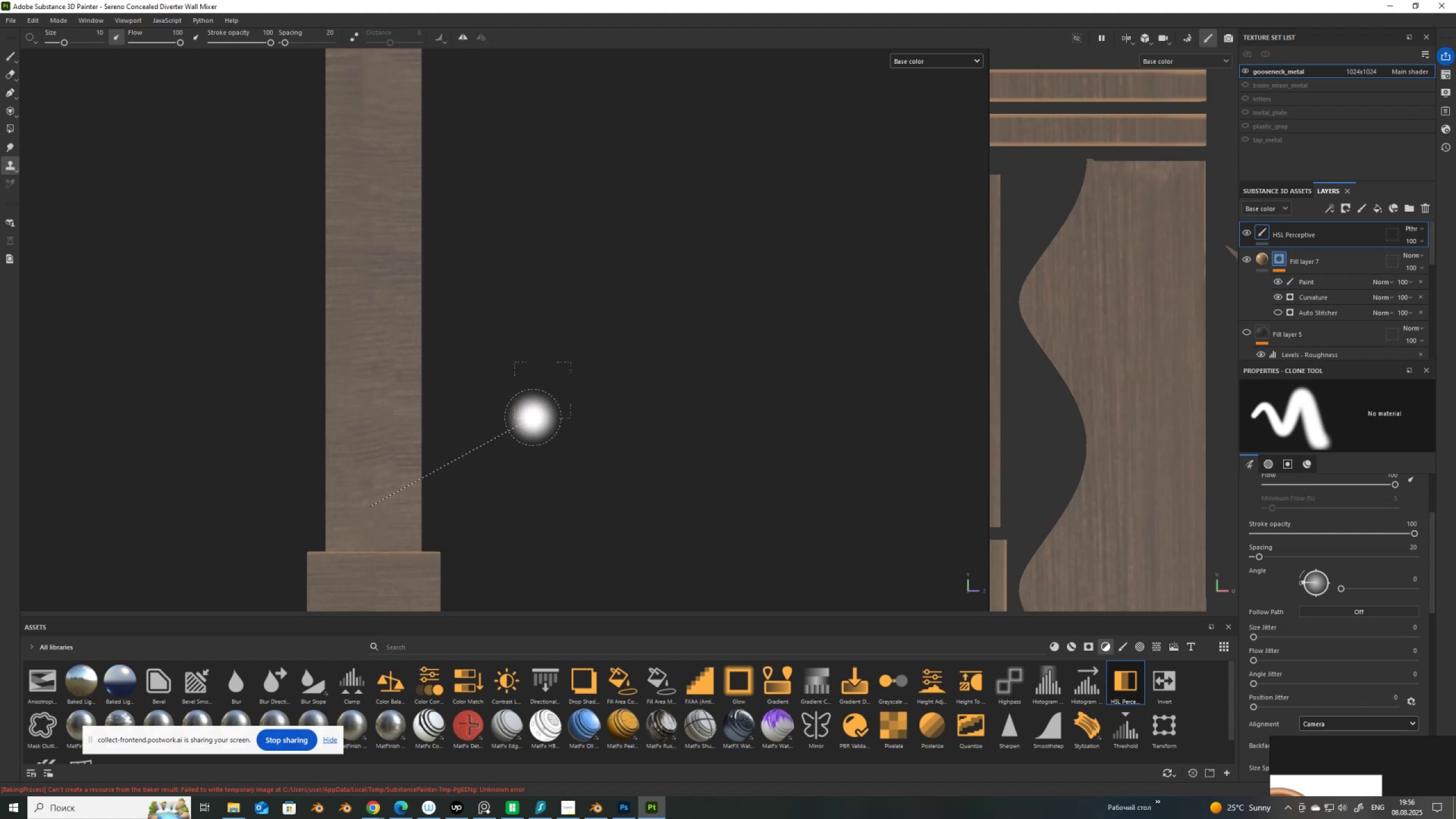 
scroll: coordinate [533, 417], scroll_direction: up, amount: 1.0
 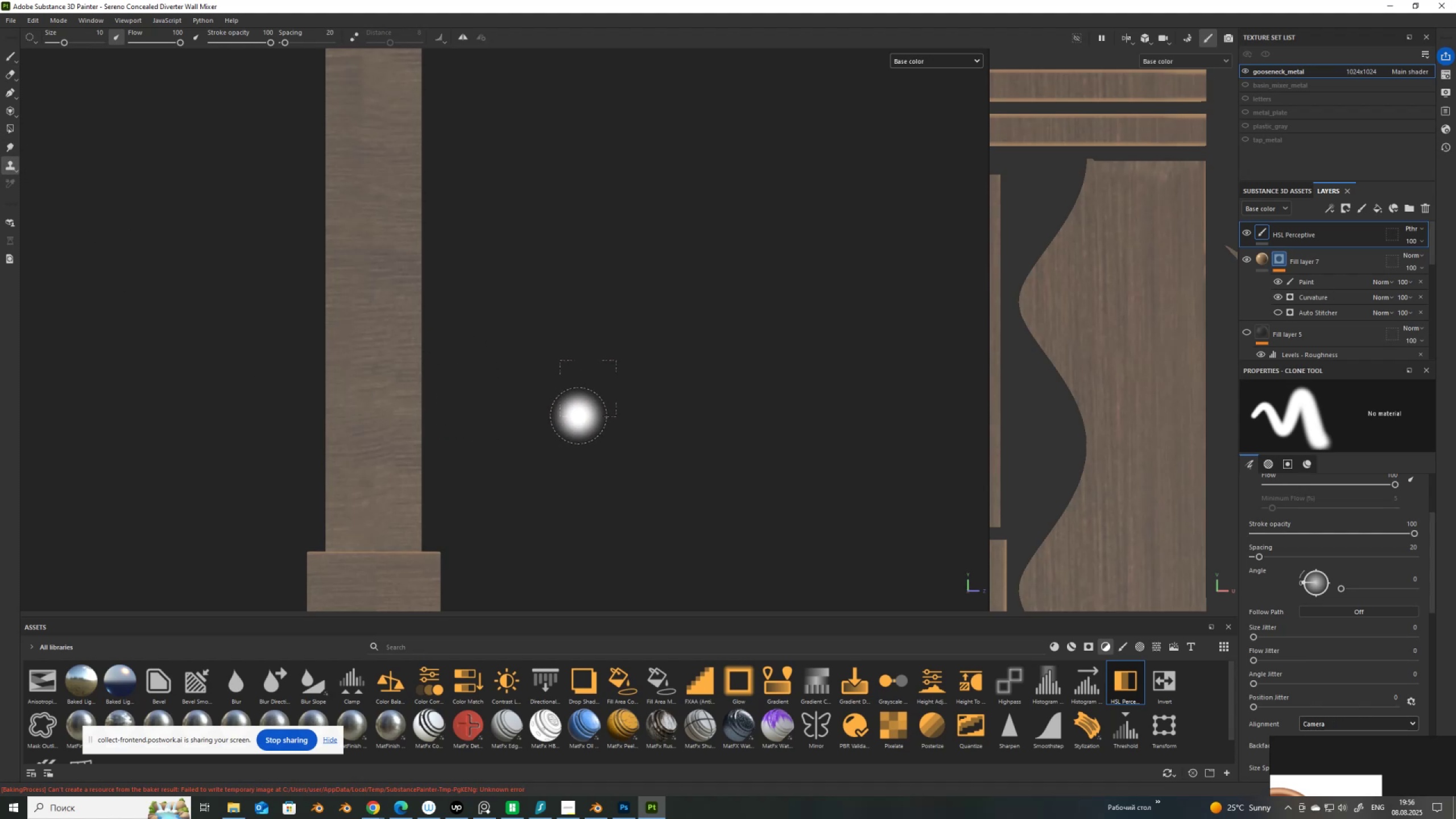 
hold_key(key=AltLeft, duration=1.53)
left_click_drag(start_coordinate=[568, 427], to_coordinate=[478, 428])
 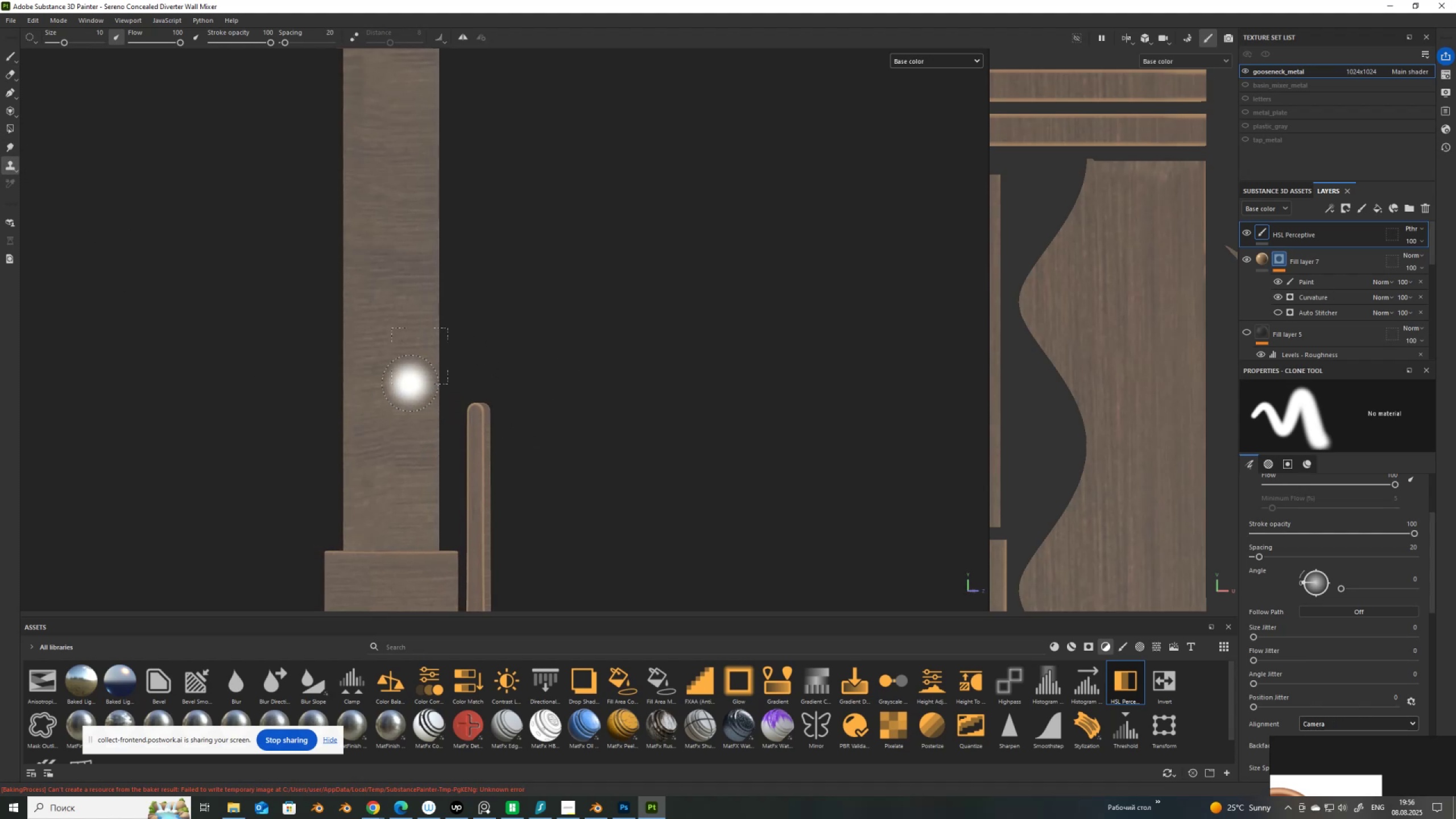 
hold_key(key=AltLeft, duration=0.49)
 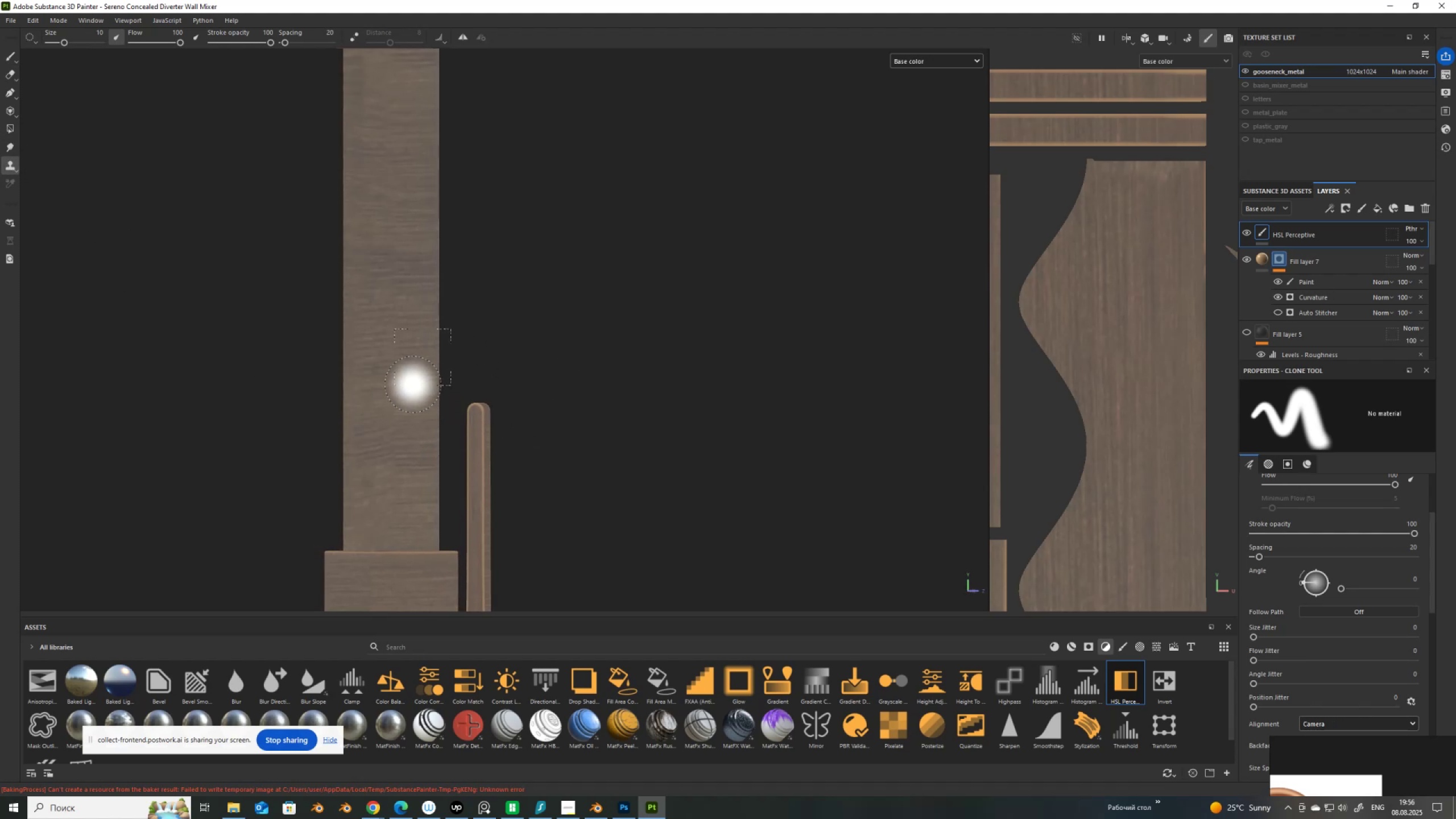 
hold_key(key=V, duration=0.38)
 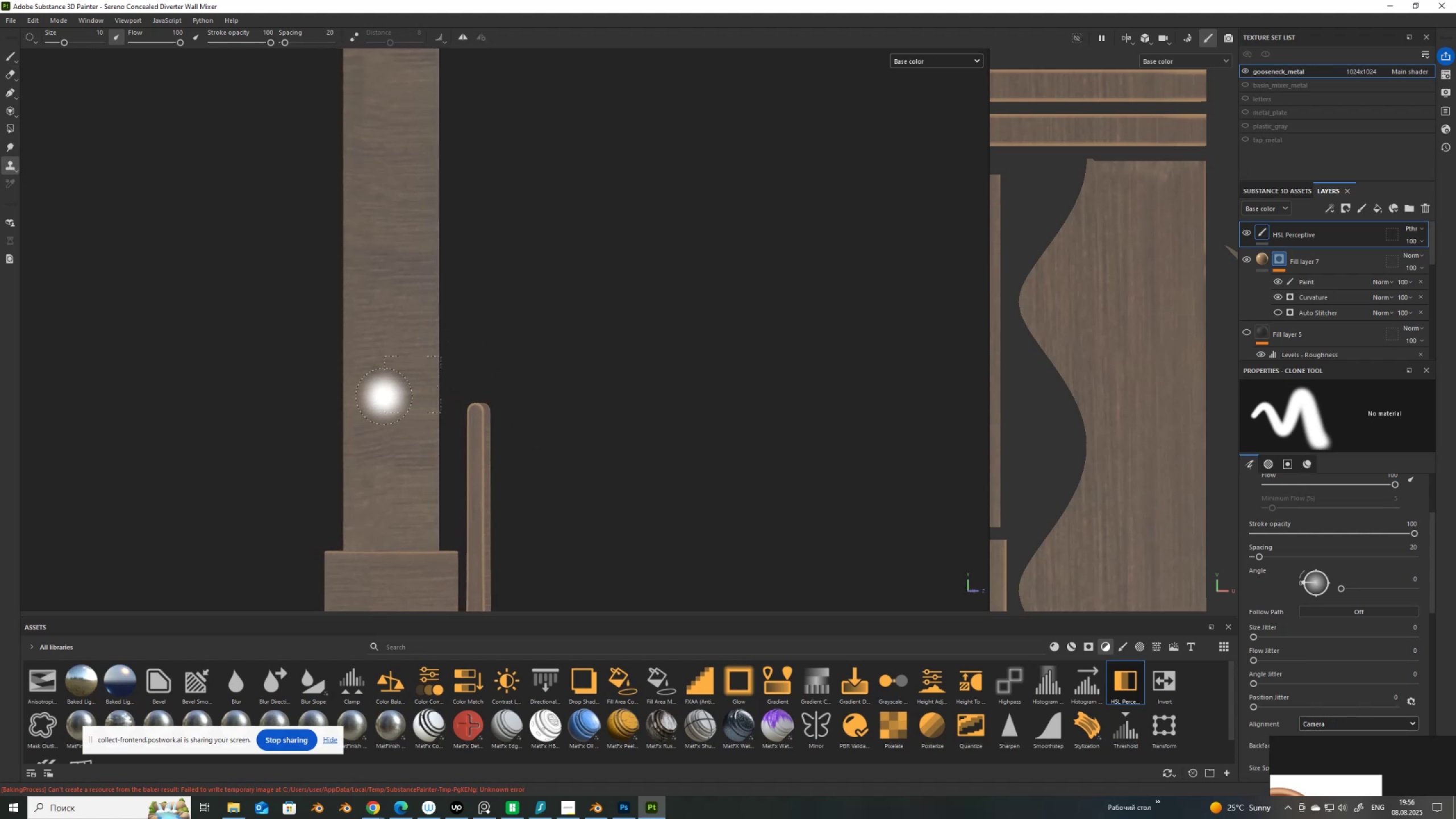 
left_click([413, 384])
 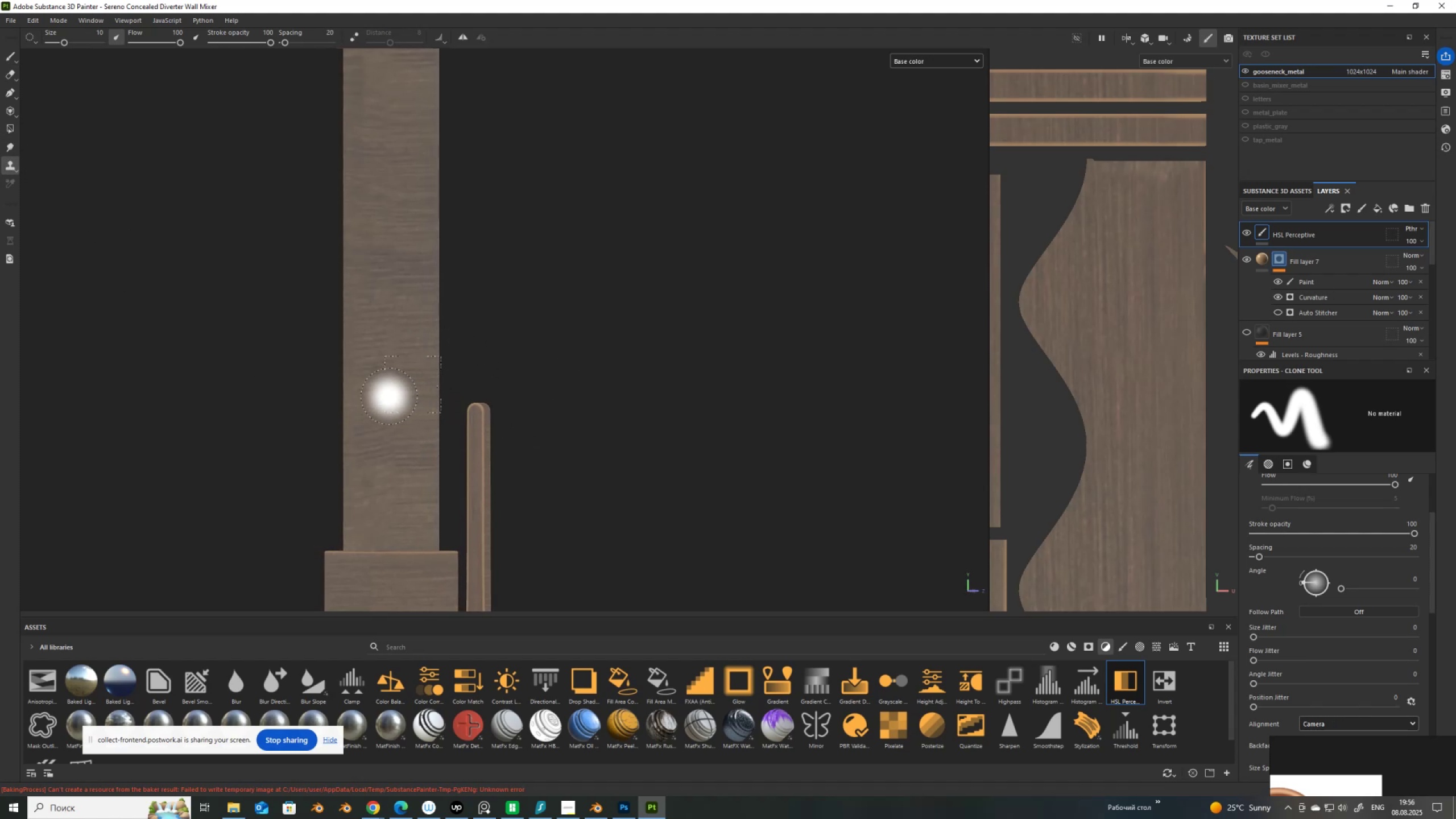 
left_click_drag(start_coordinate=[384, 396], to_coordinate=[375, 470])
 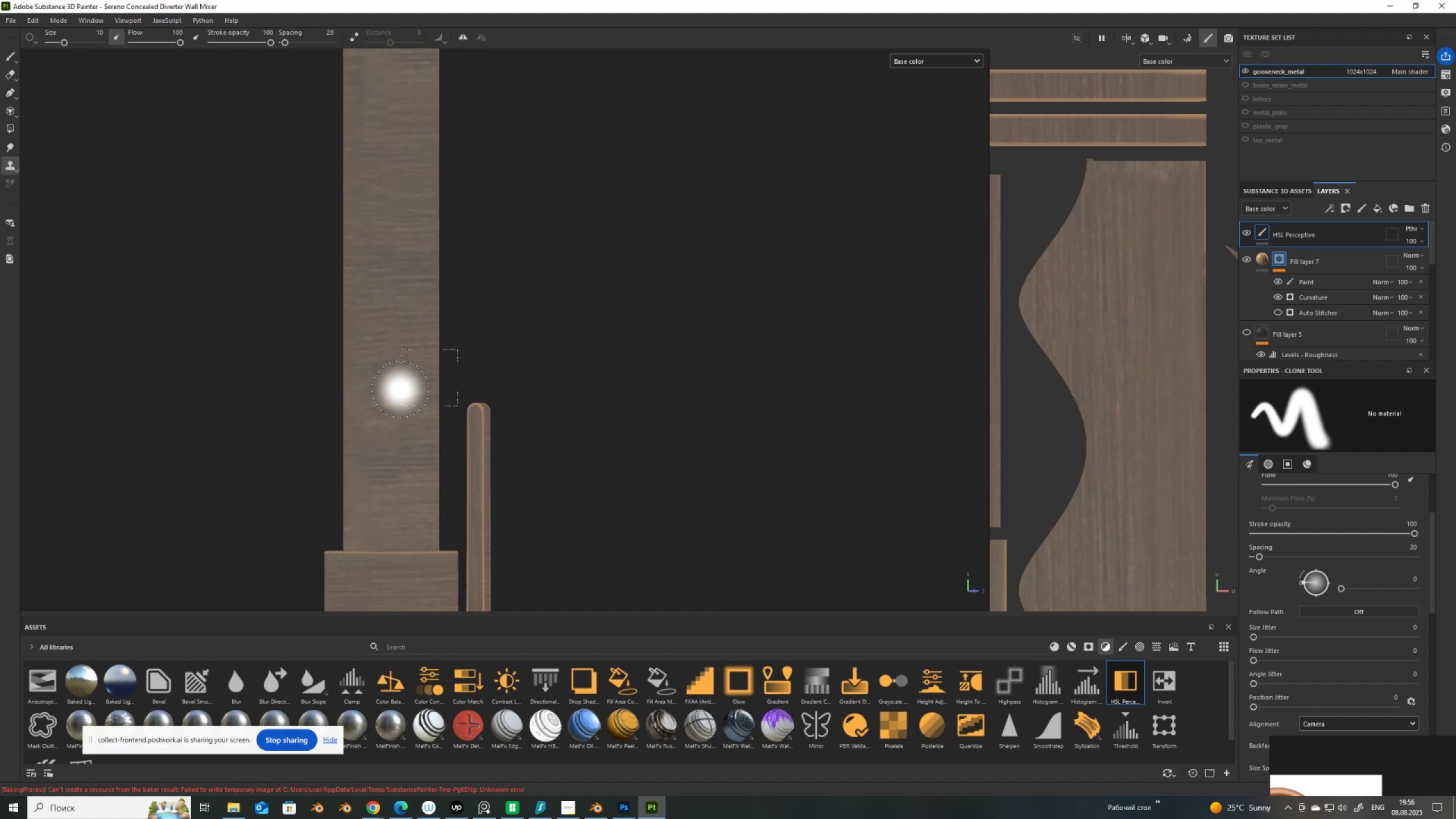 
left_click([391, 395])
 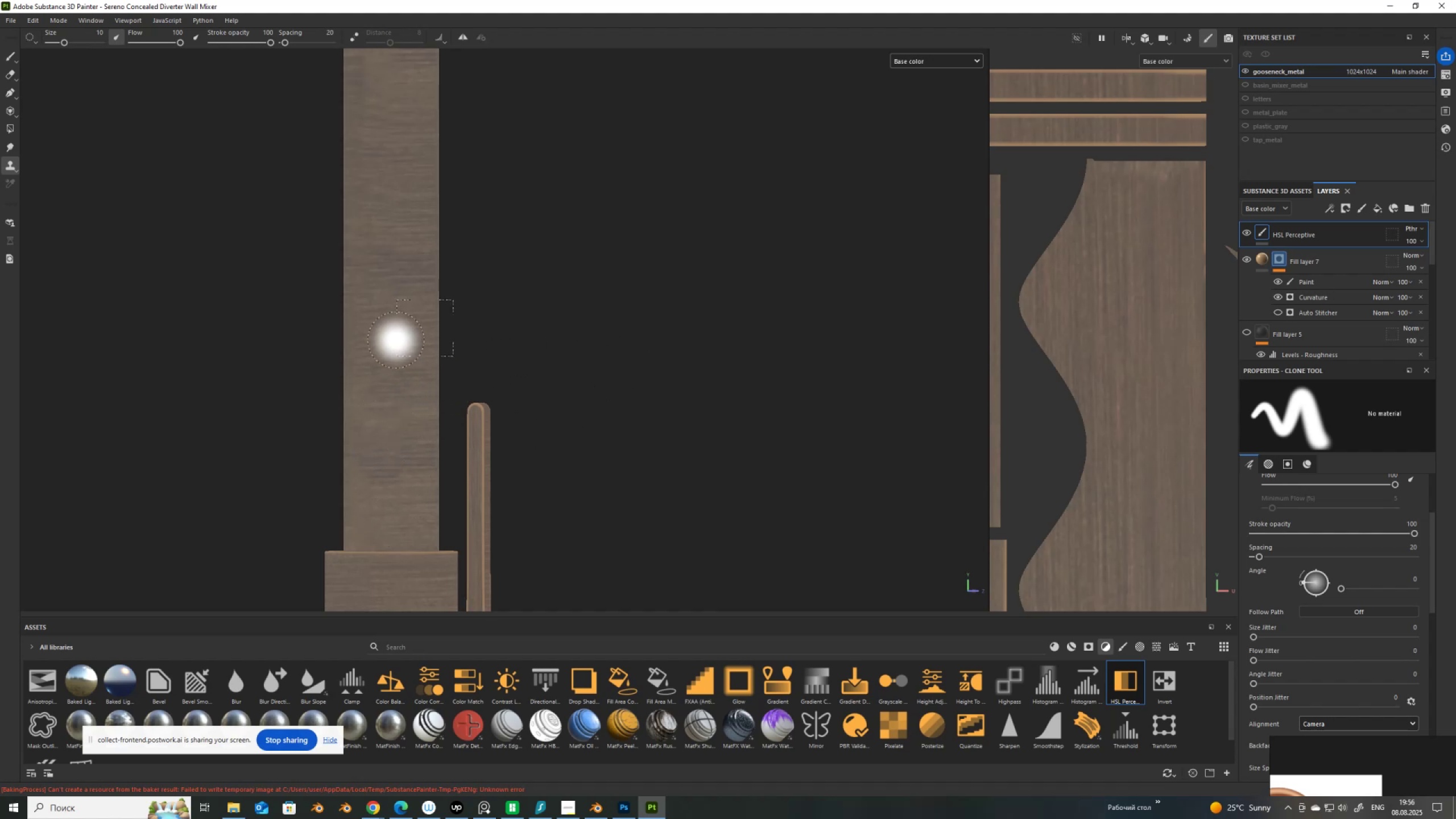 
left_click([396, 340])
 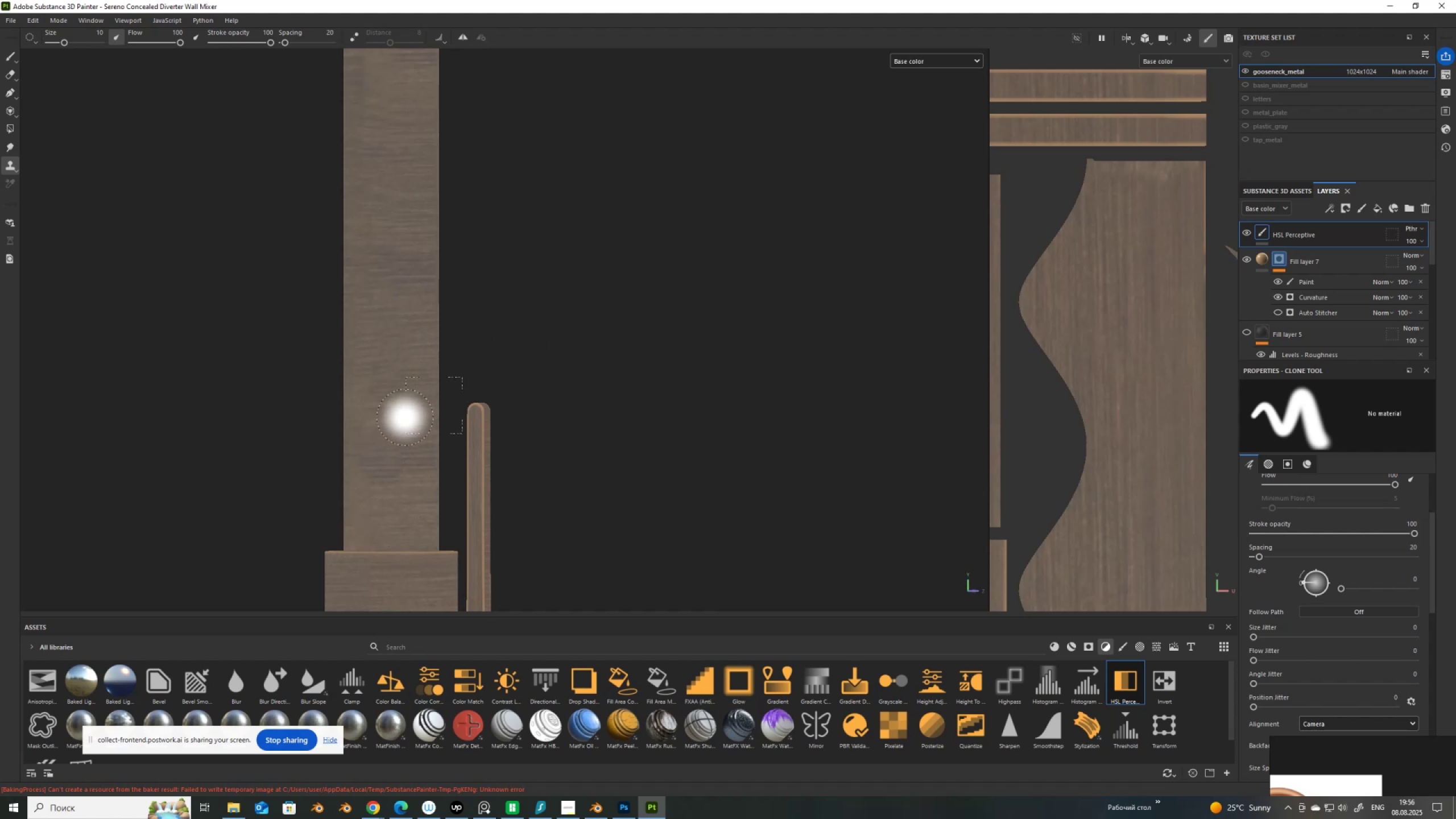 
left_click_drag(start_coordinate=[406, 410], to_coordinate=[406, 420])
 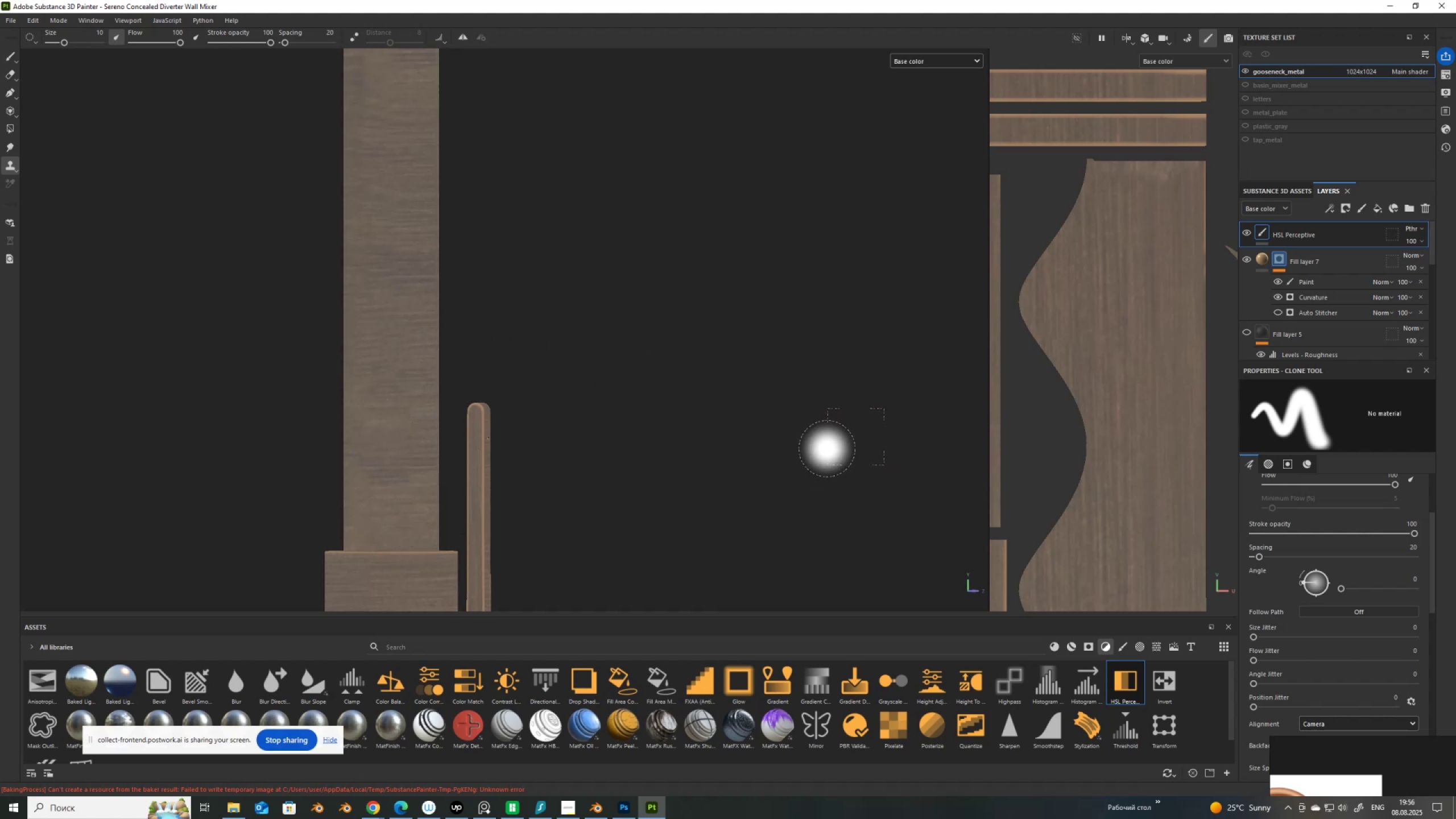 
key(Control+Z)
 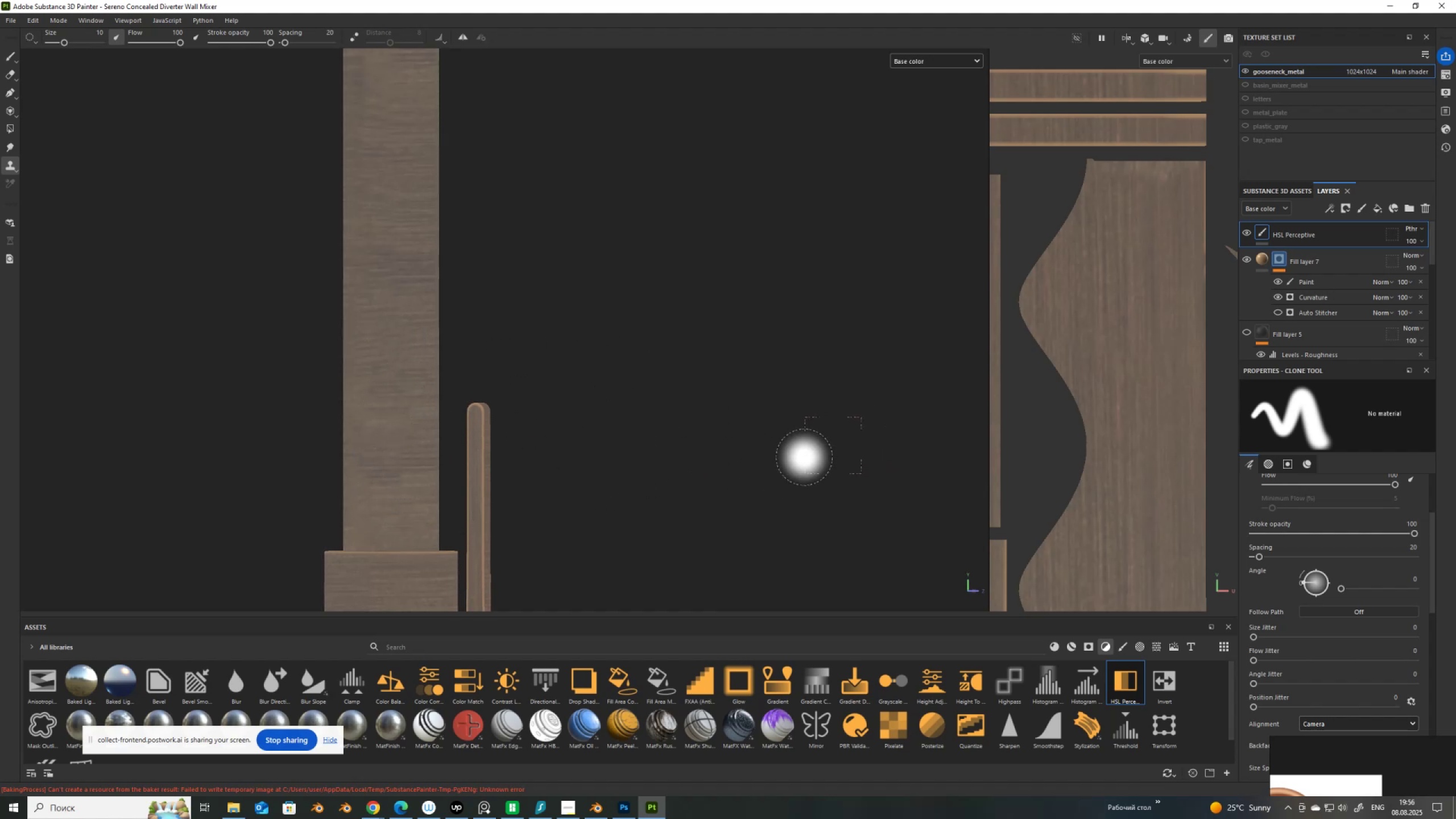 
key(Control+Z)
 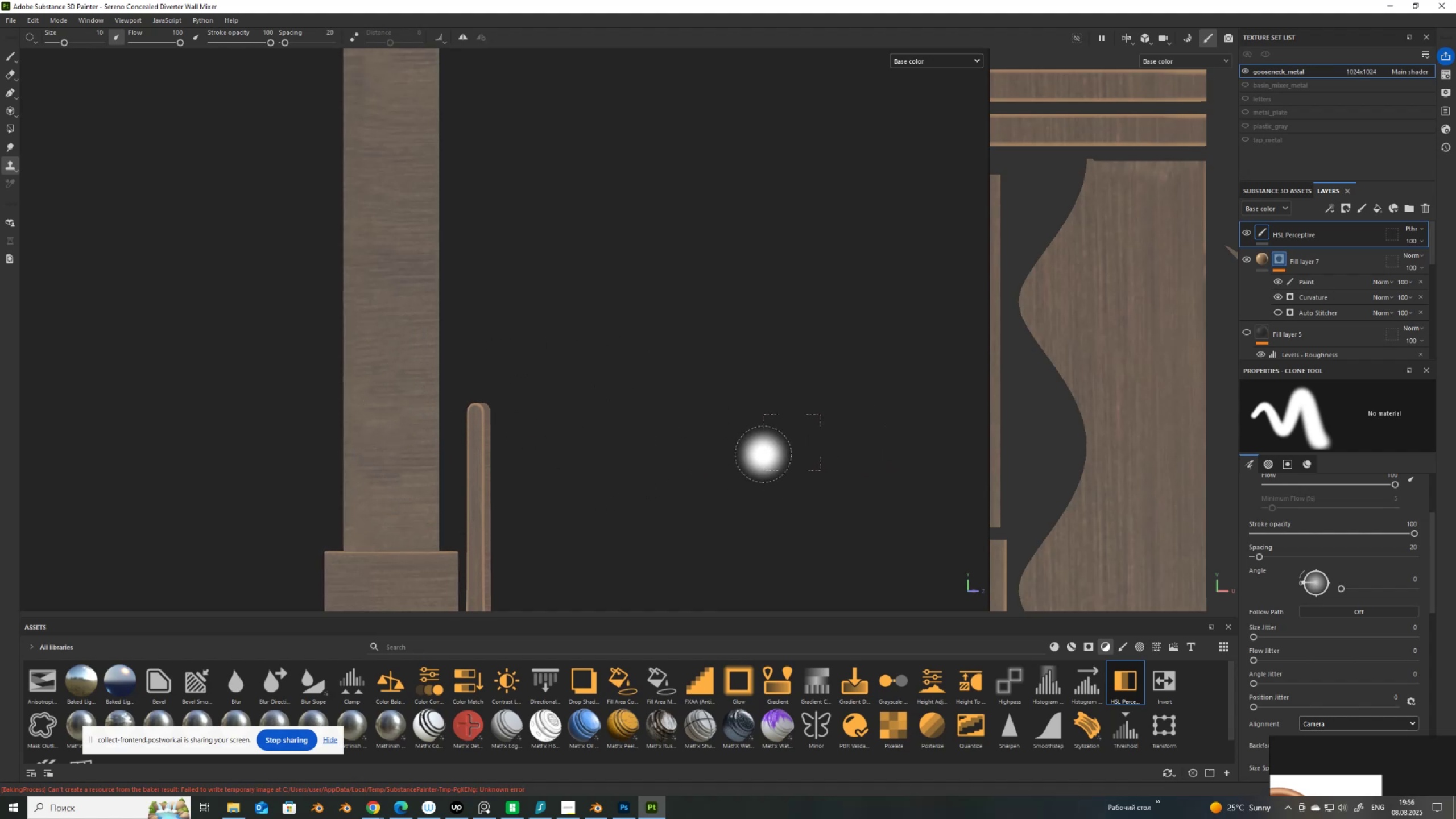 
scroll: coordinate [355, 468], scroll_direction: up, amount: 4.0
 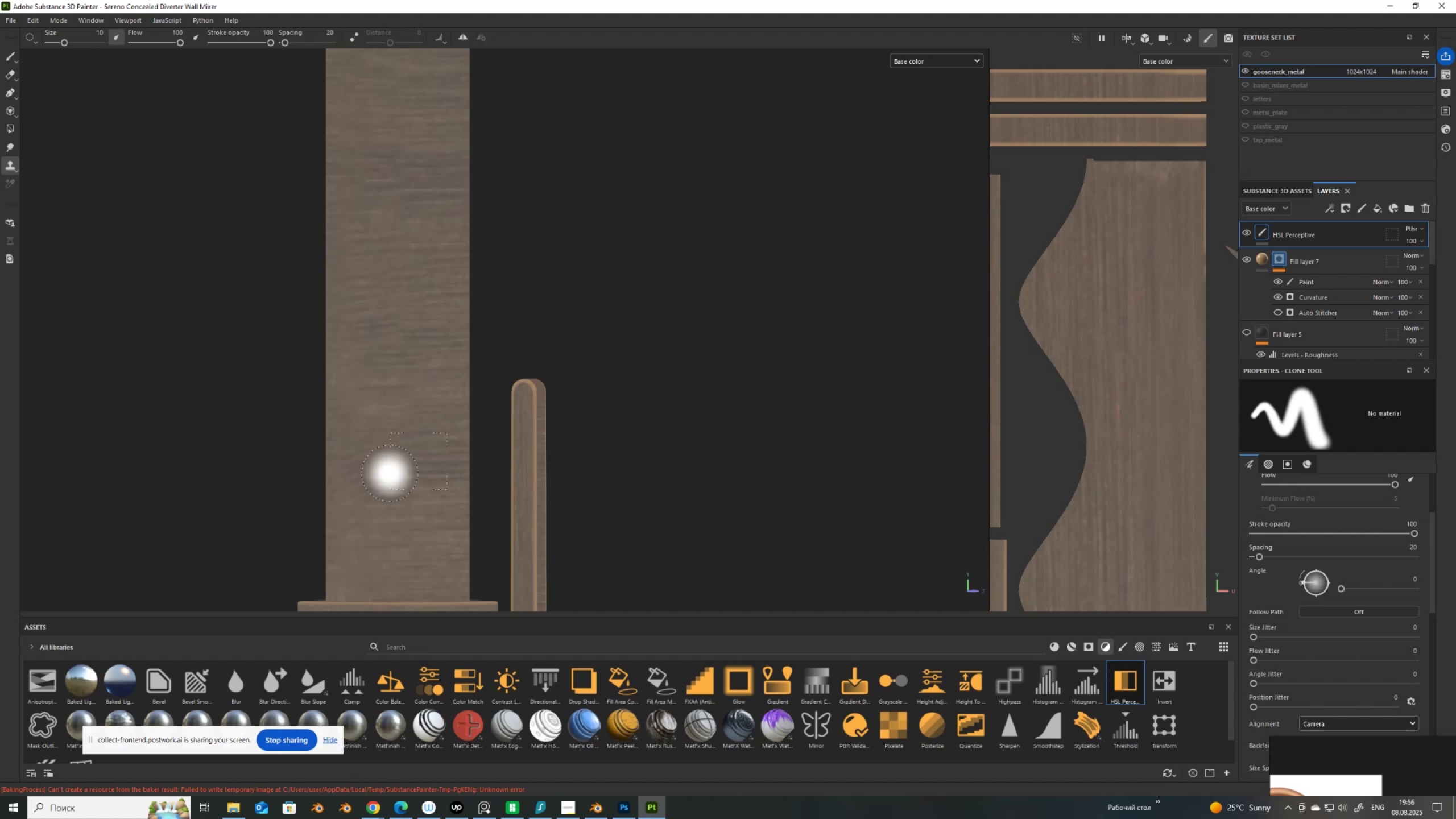 
hold_key(key=V, duration=0.54)
 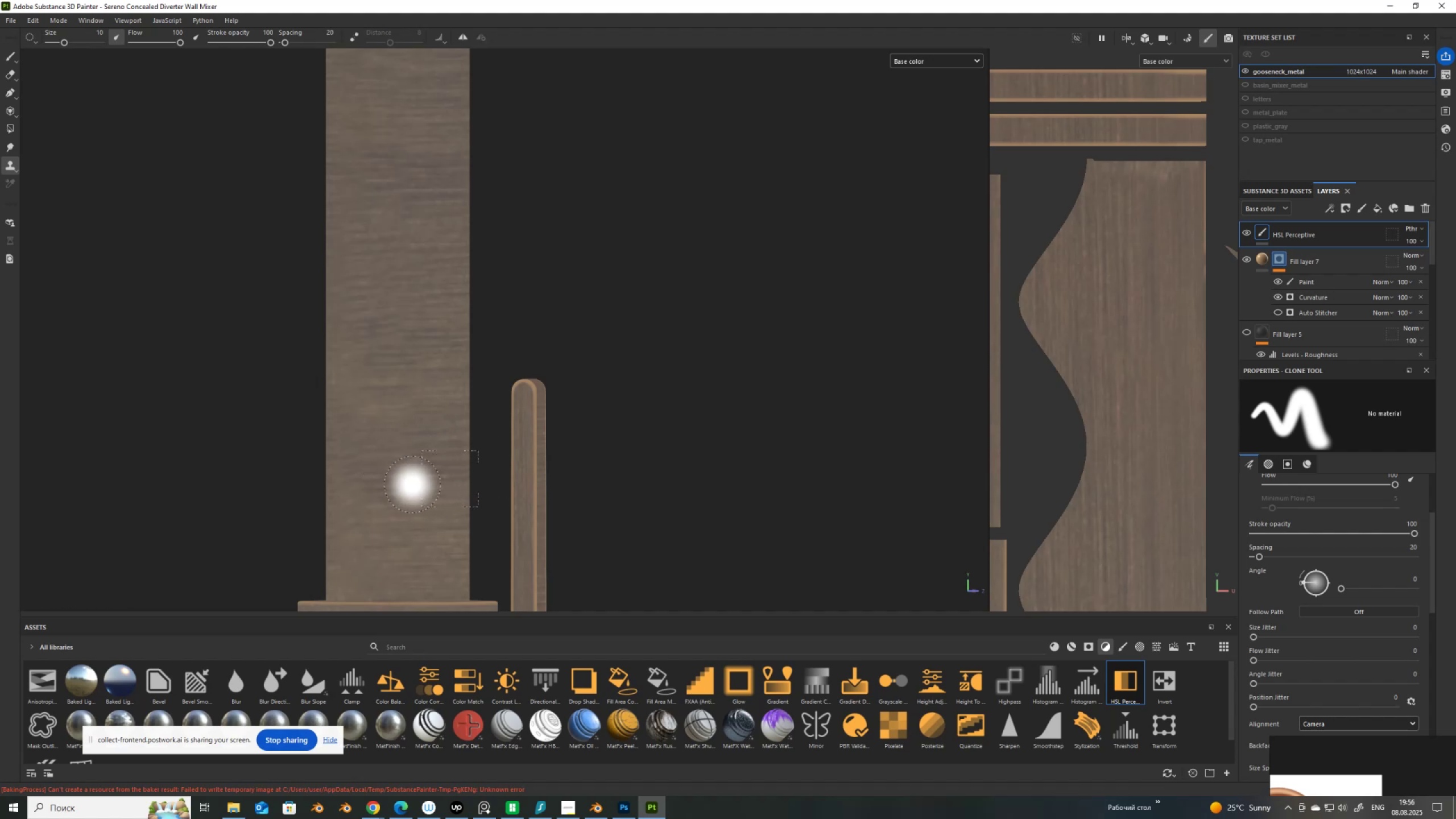 
left_click([412, 485])
 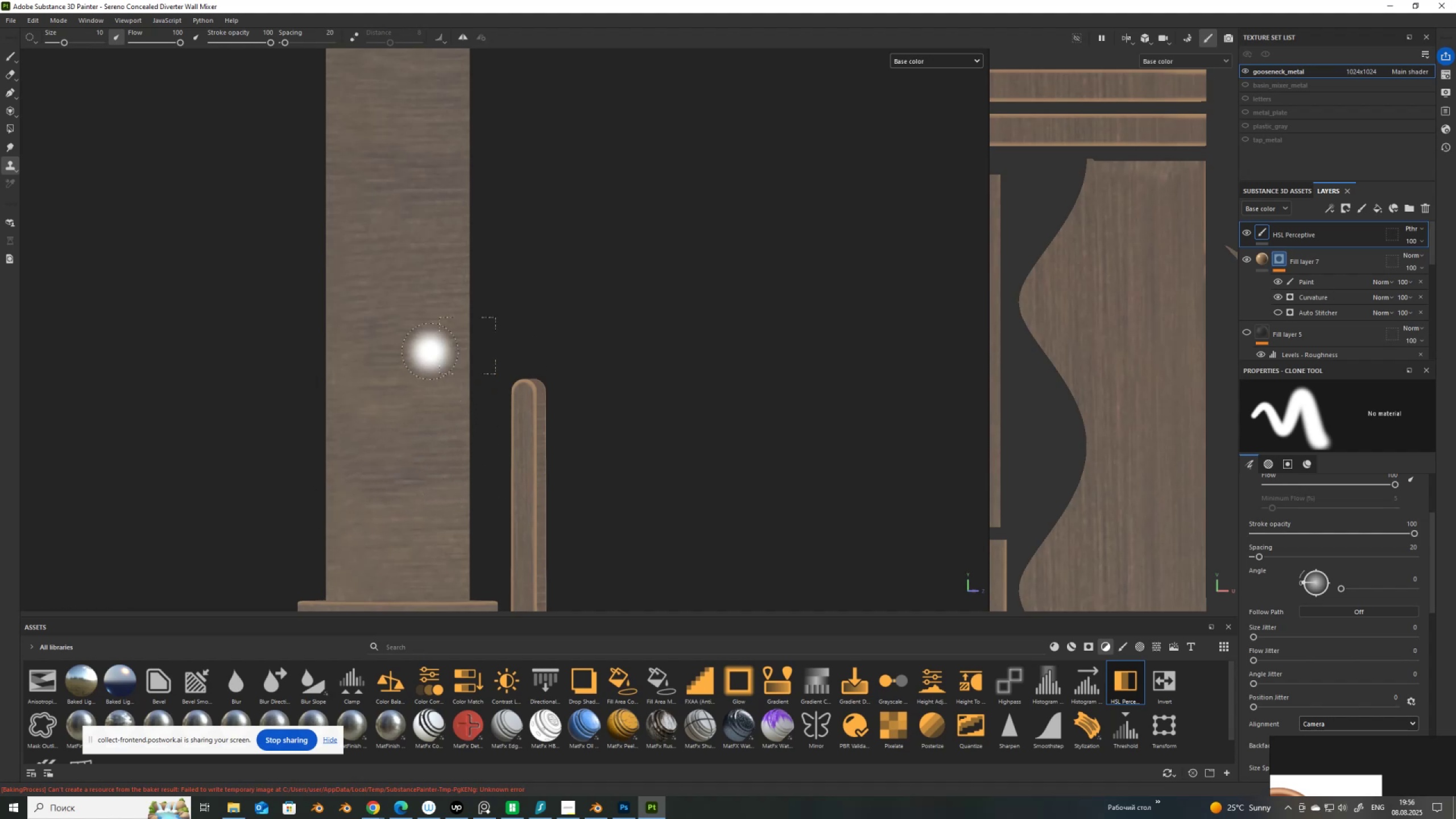 
left_click_drag(start_coordinate=[418, 351], to_coordinate=[415, 351])
 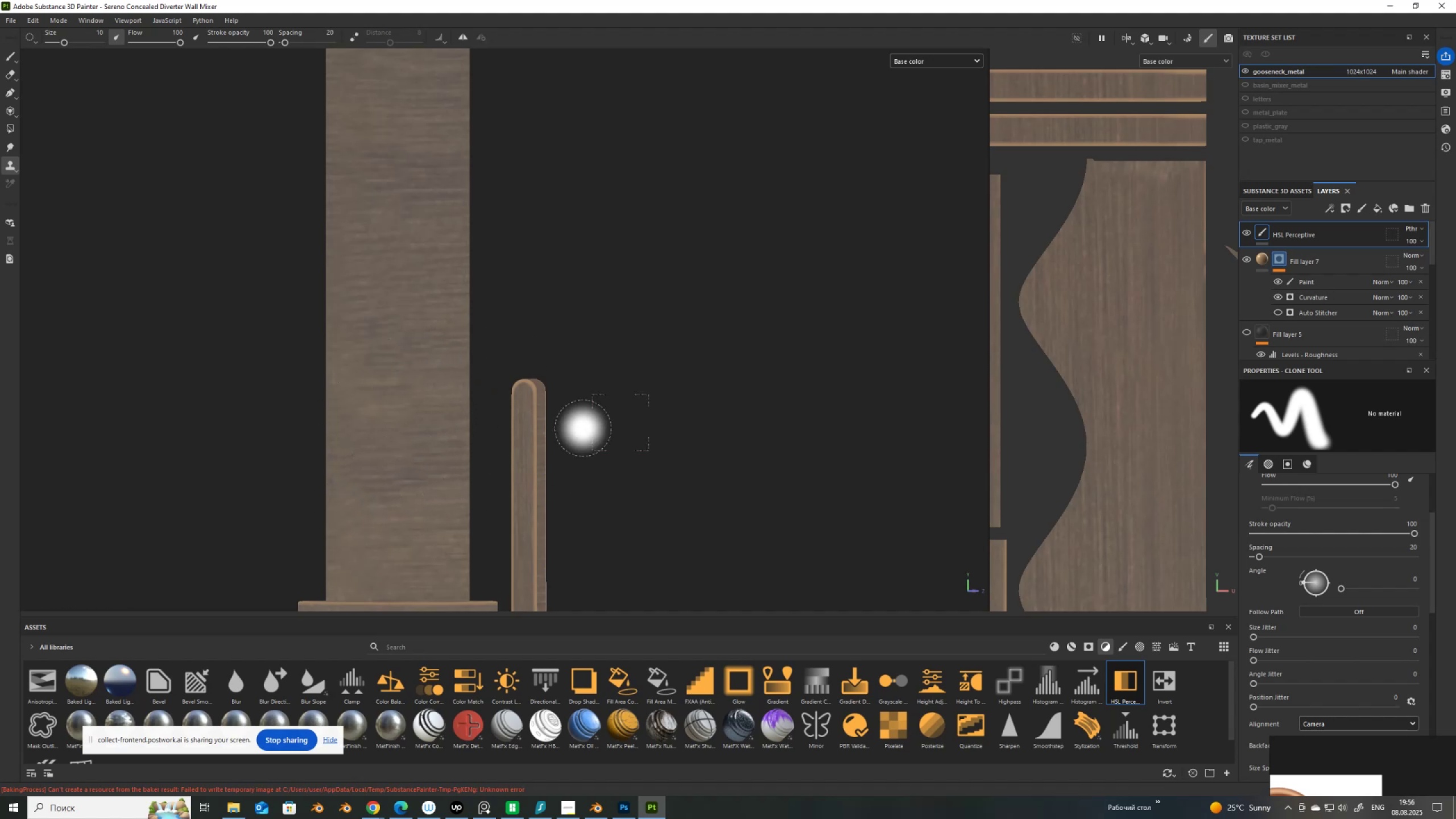 
scroll: coordinate [615, 234], scroll_direction: down, amount: 11.0
 